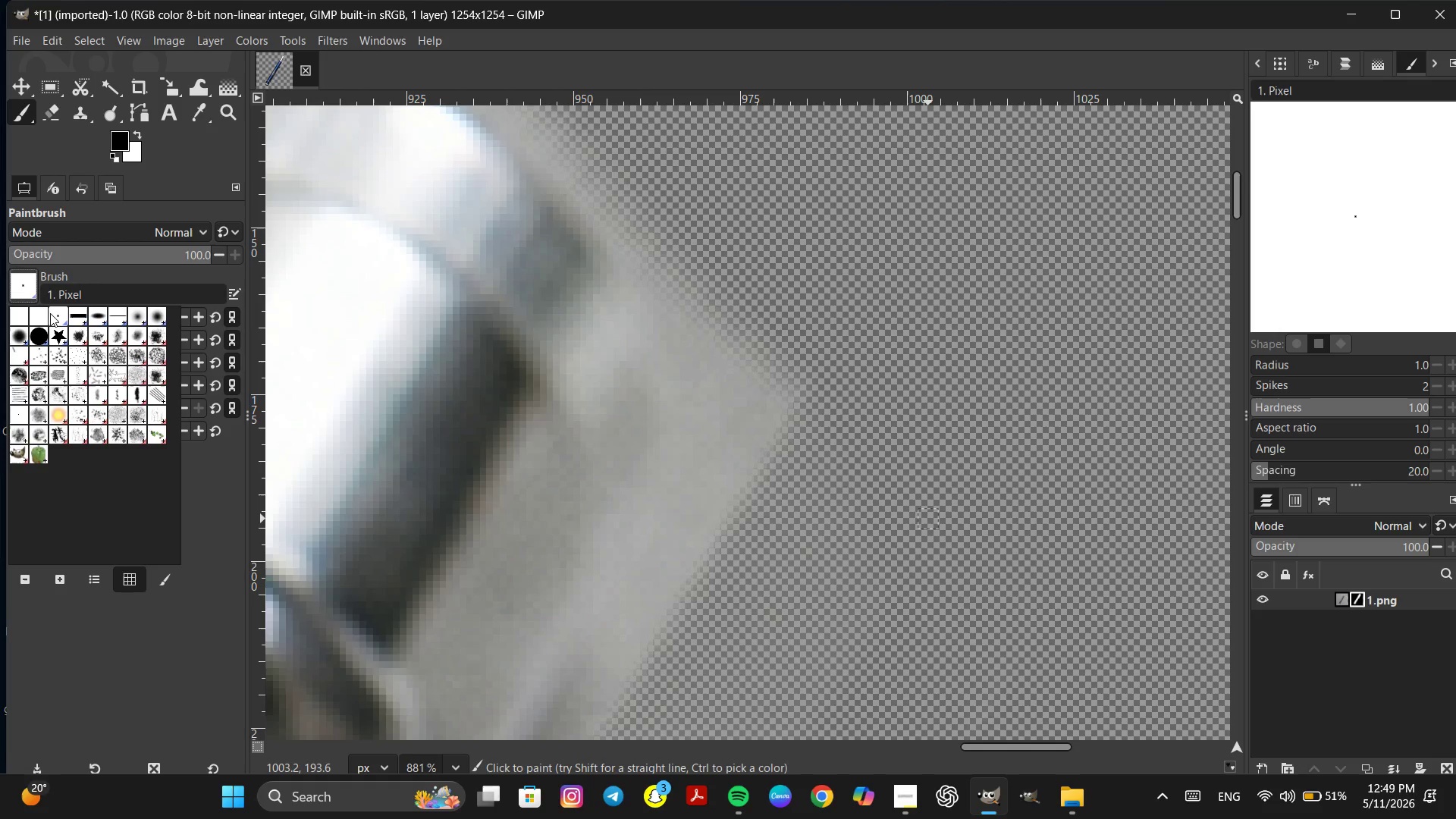 
triple_click([50, 313])
 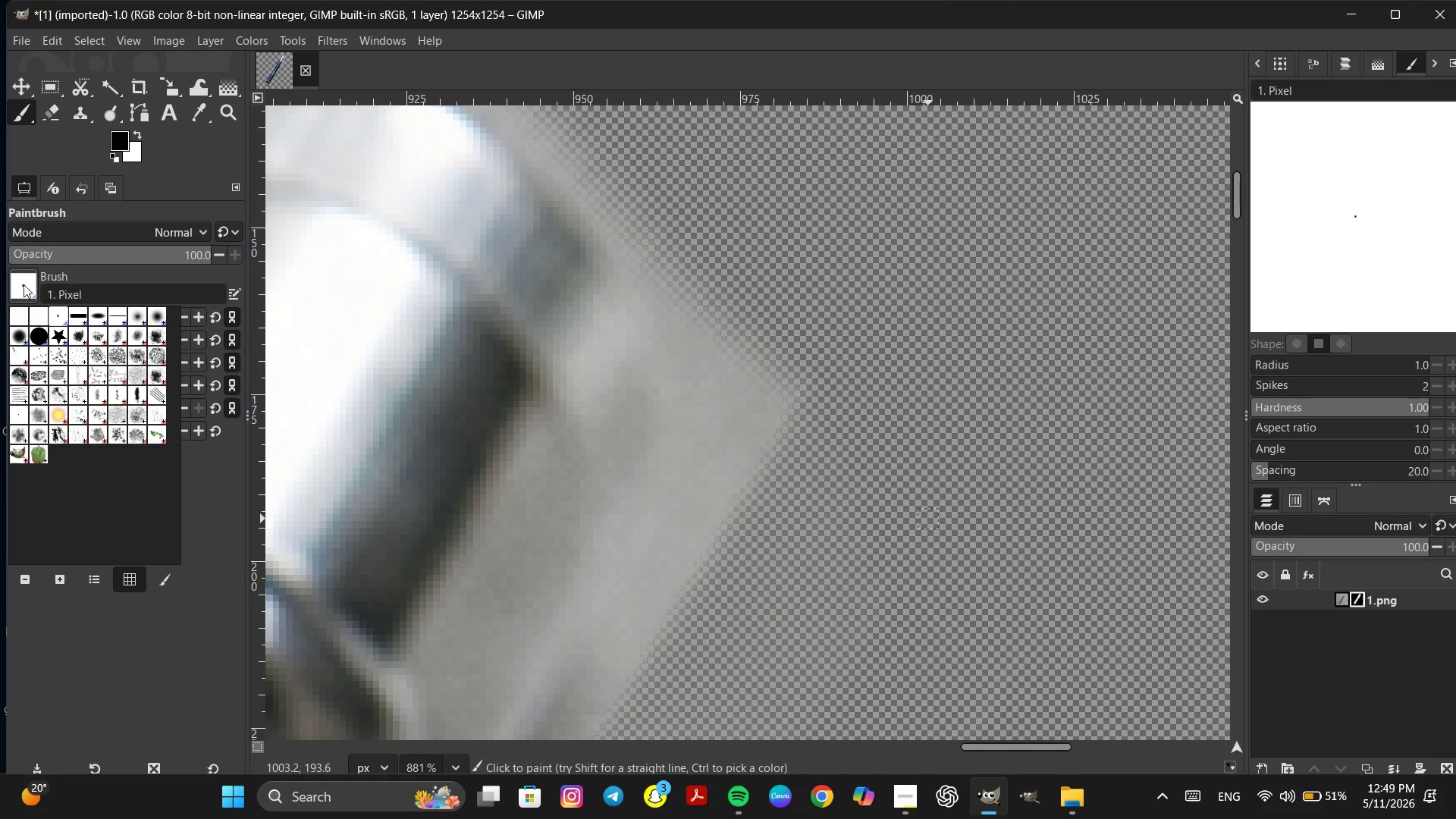 
left_click([24, 284])
 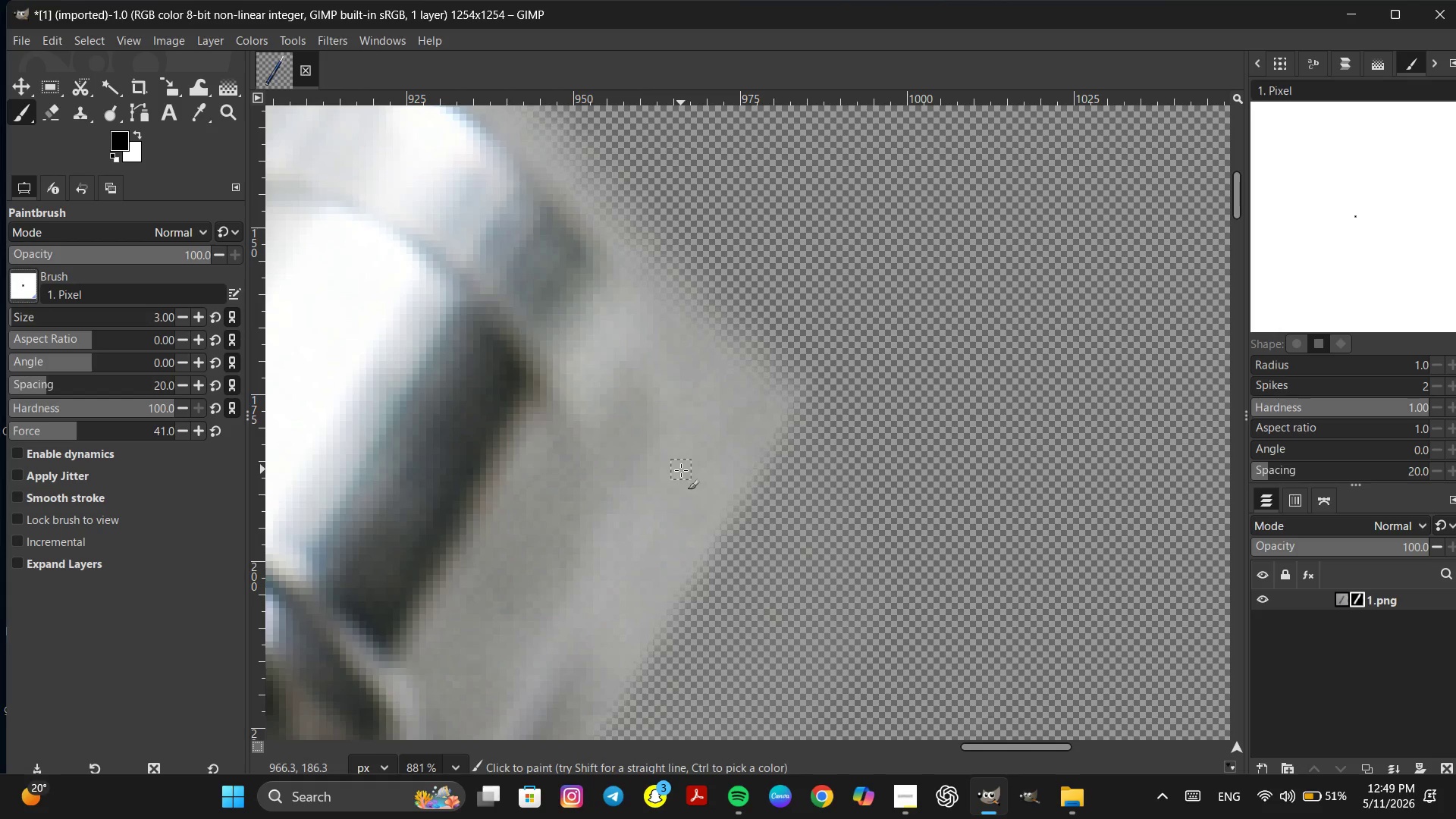 
left_click_drag(start_coordinate=[681, 470], to_coordinate=[664, 516])
 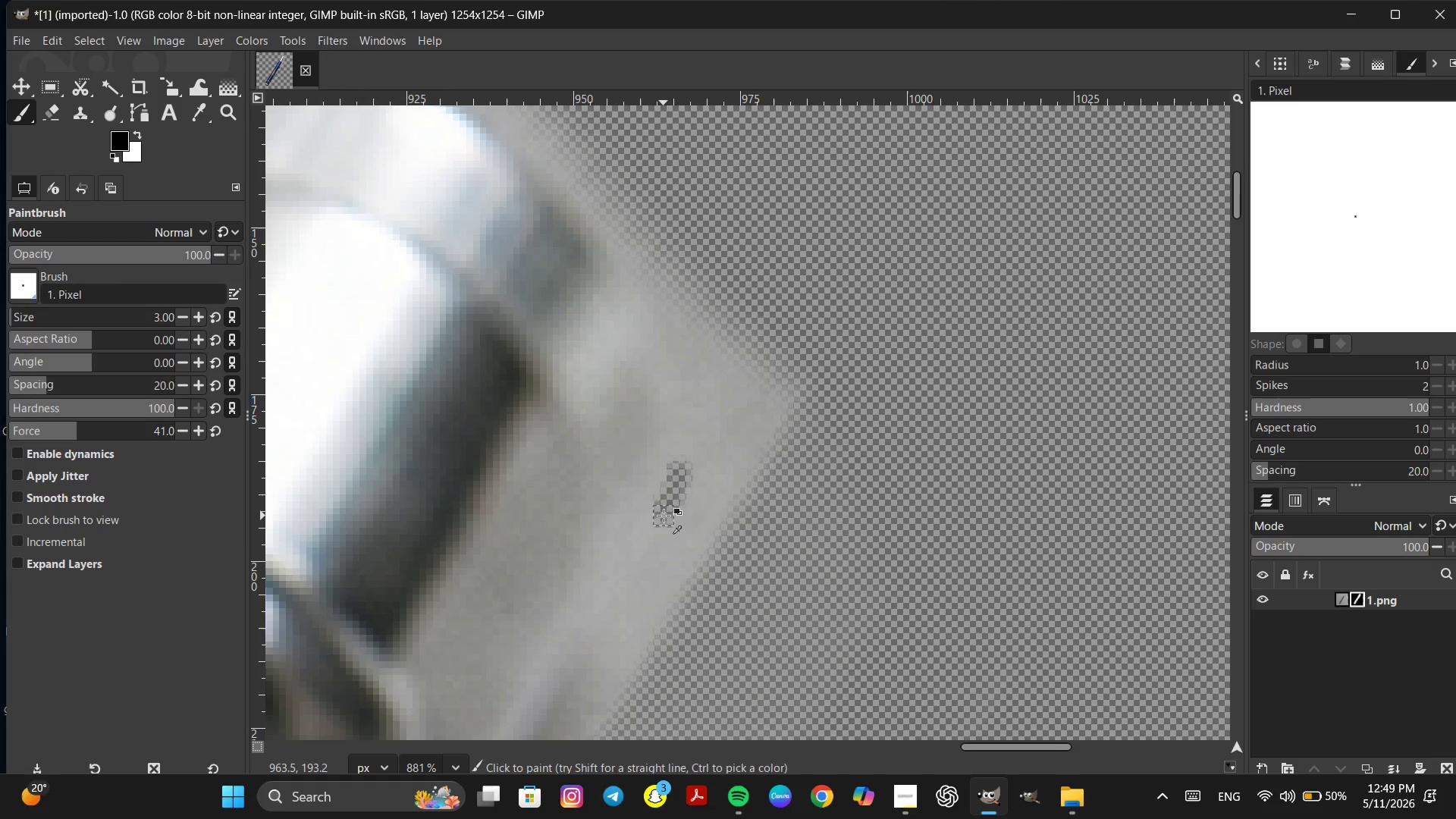 
hold_key(key=ControlLeft, duration=0.41)
 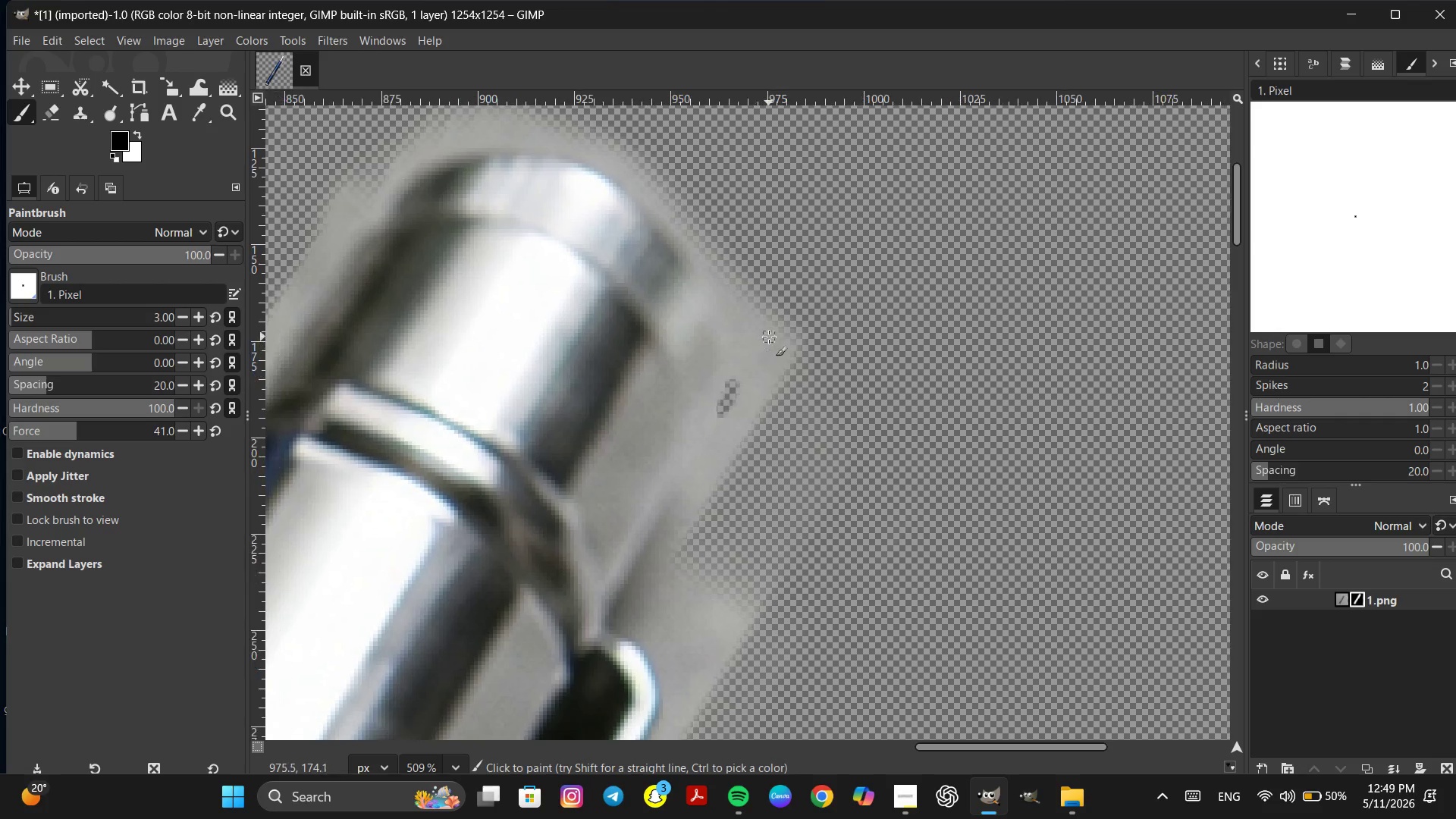 
key(Space)
 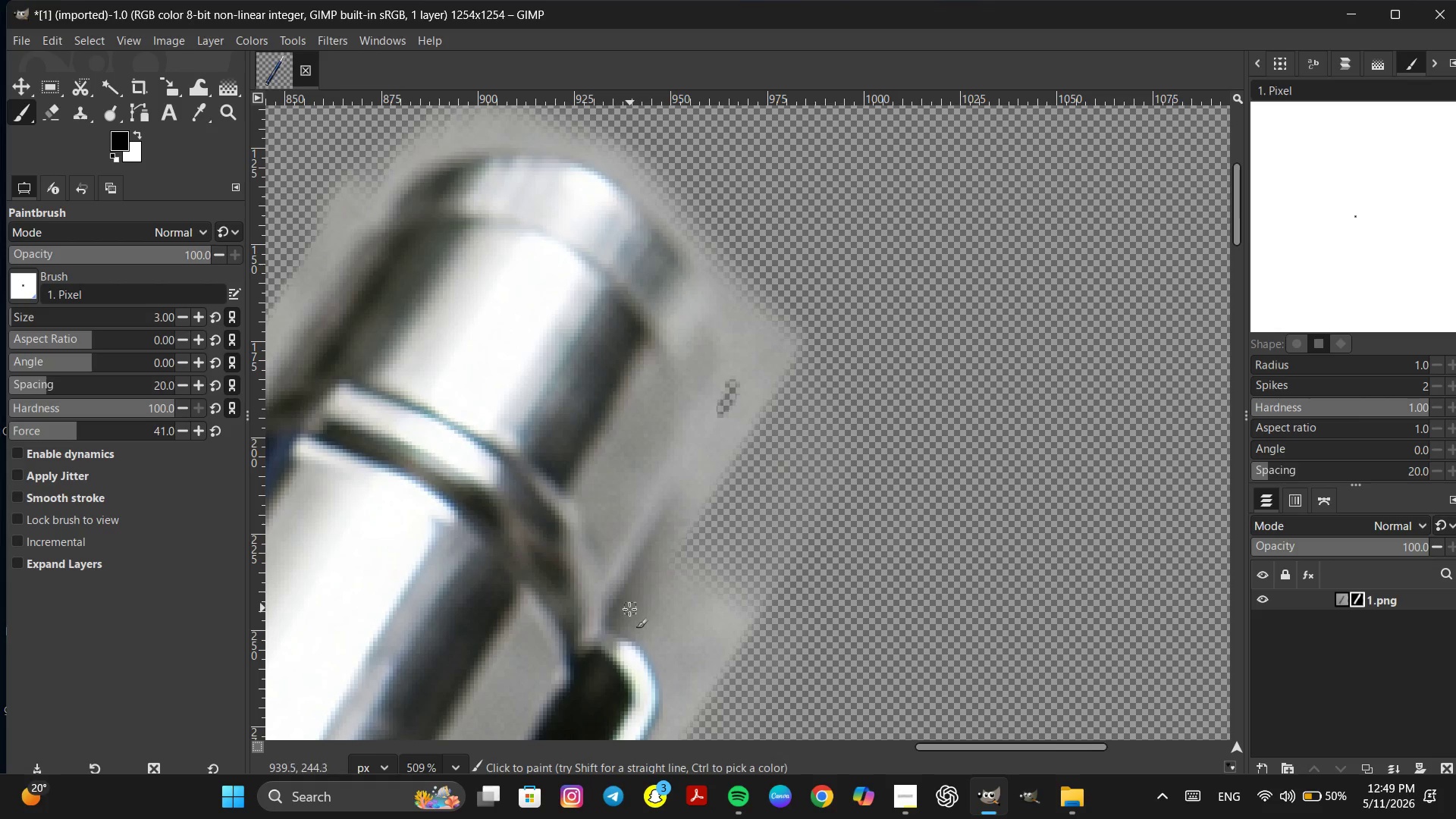 
scroll: coordinate [664, 516], scroll_direction: down, amount: 6.0
 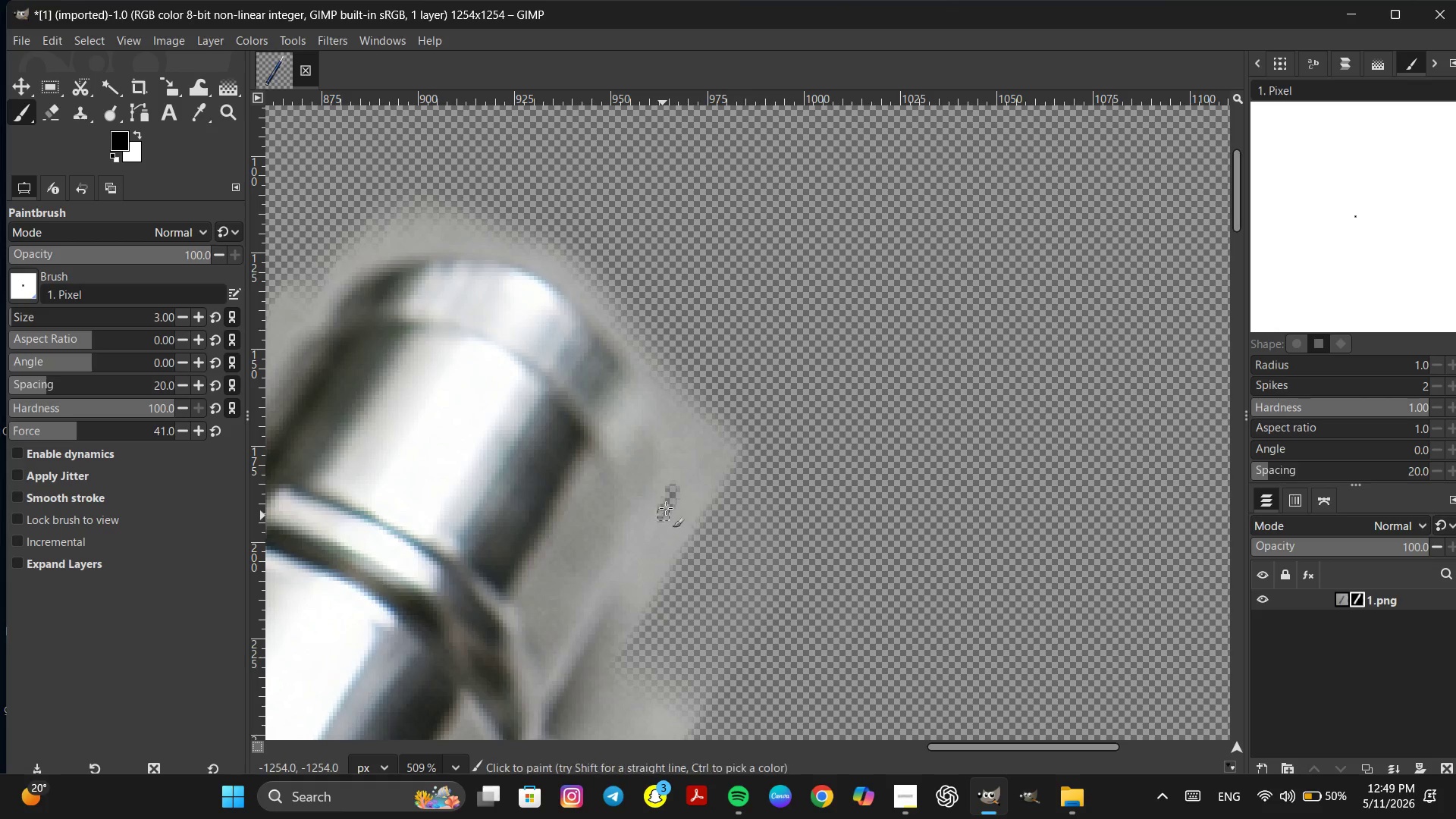 
hold_key(key=ControlLeft, duration=0.92)
scroll: coordinate [622, 613], scroll_direction: up, amount: 3.0
 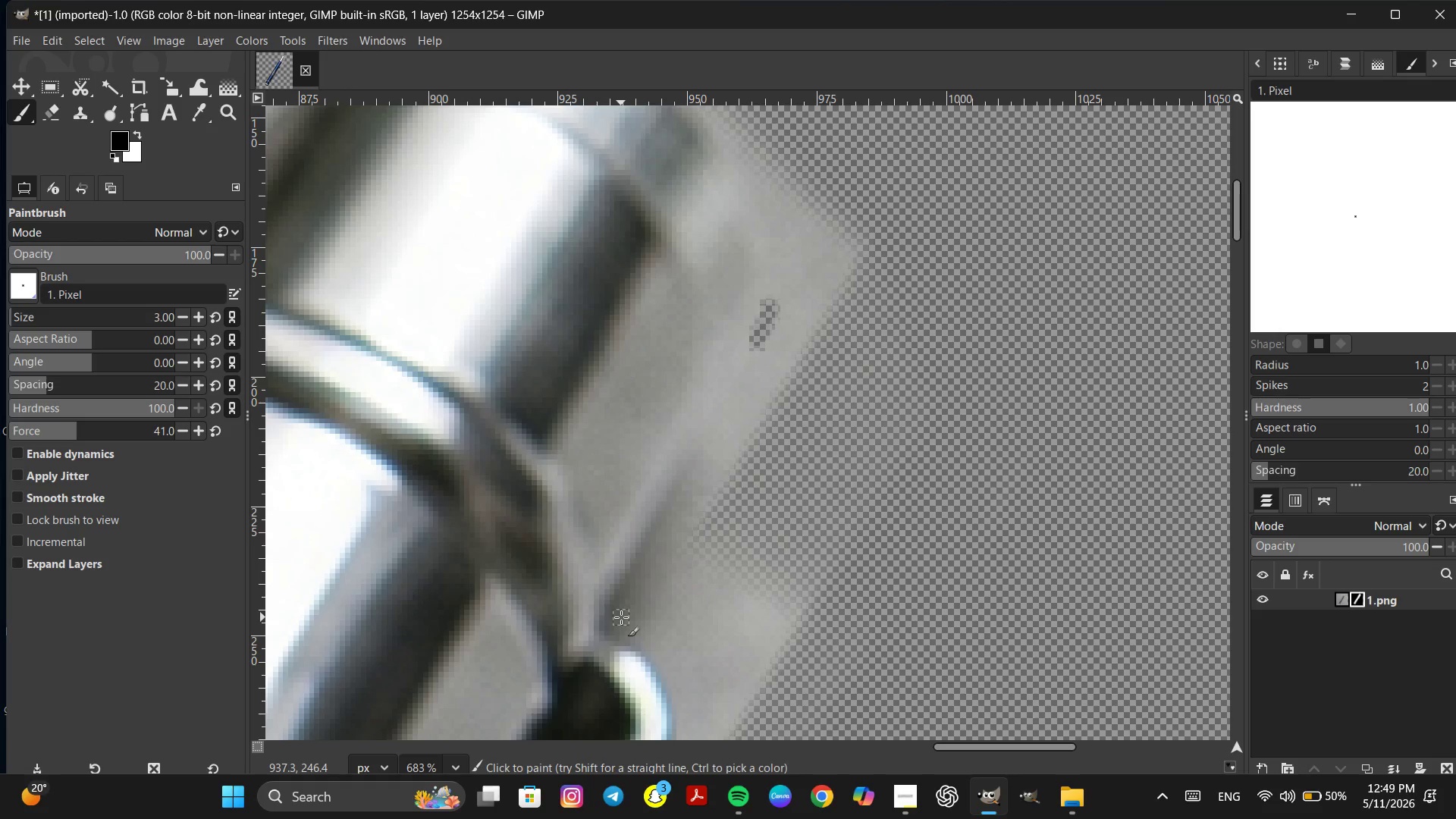 
left_click([621, 617])
 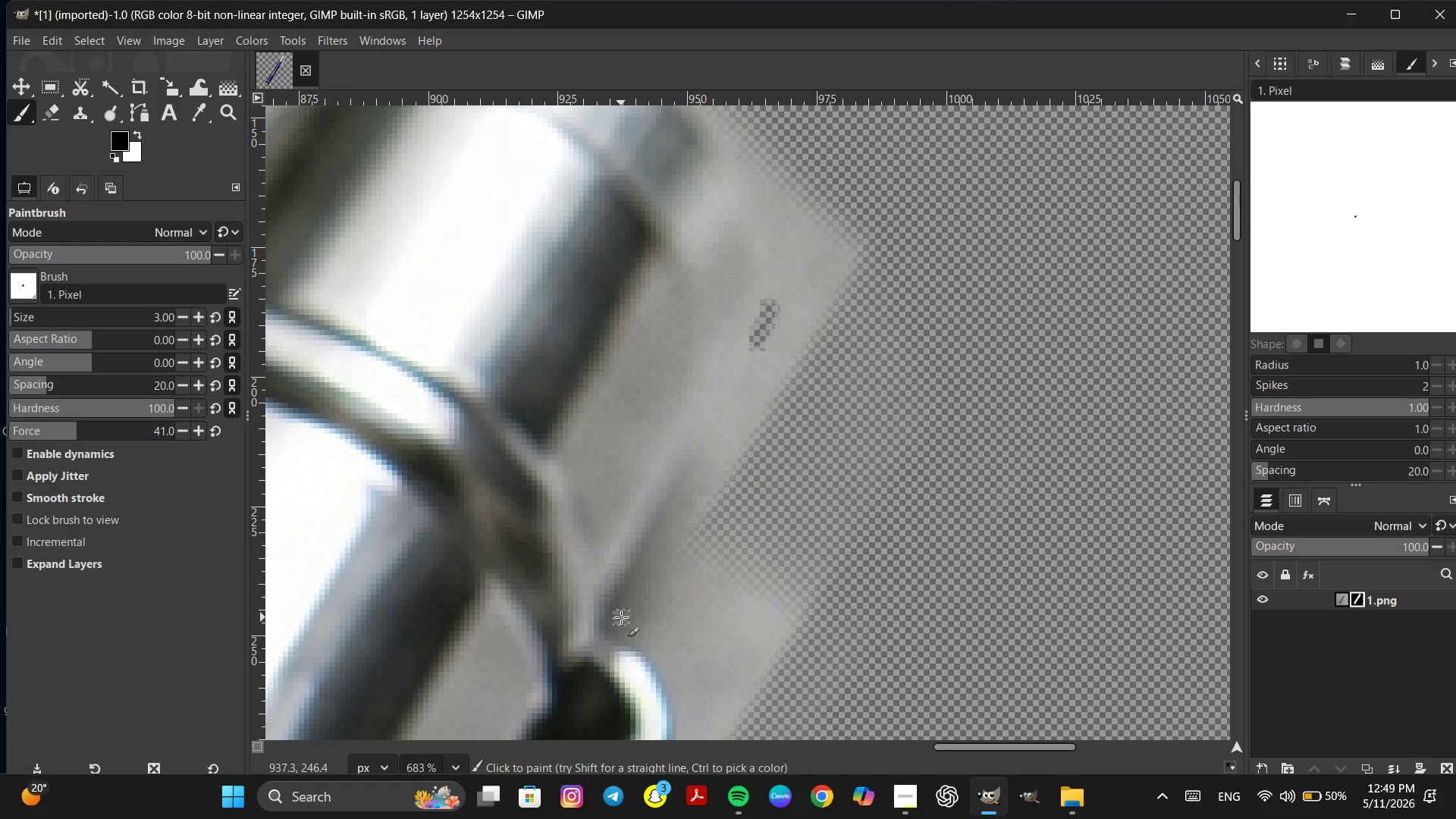 
hold_key(key=ShiftLeft, duration=3.28)
left_click([814, 223])
 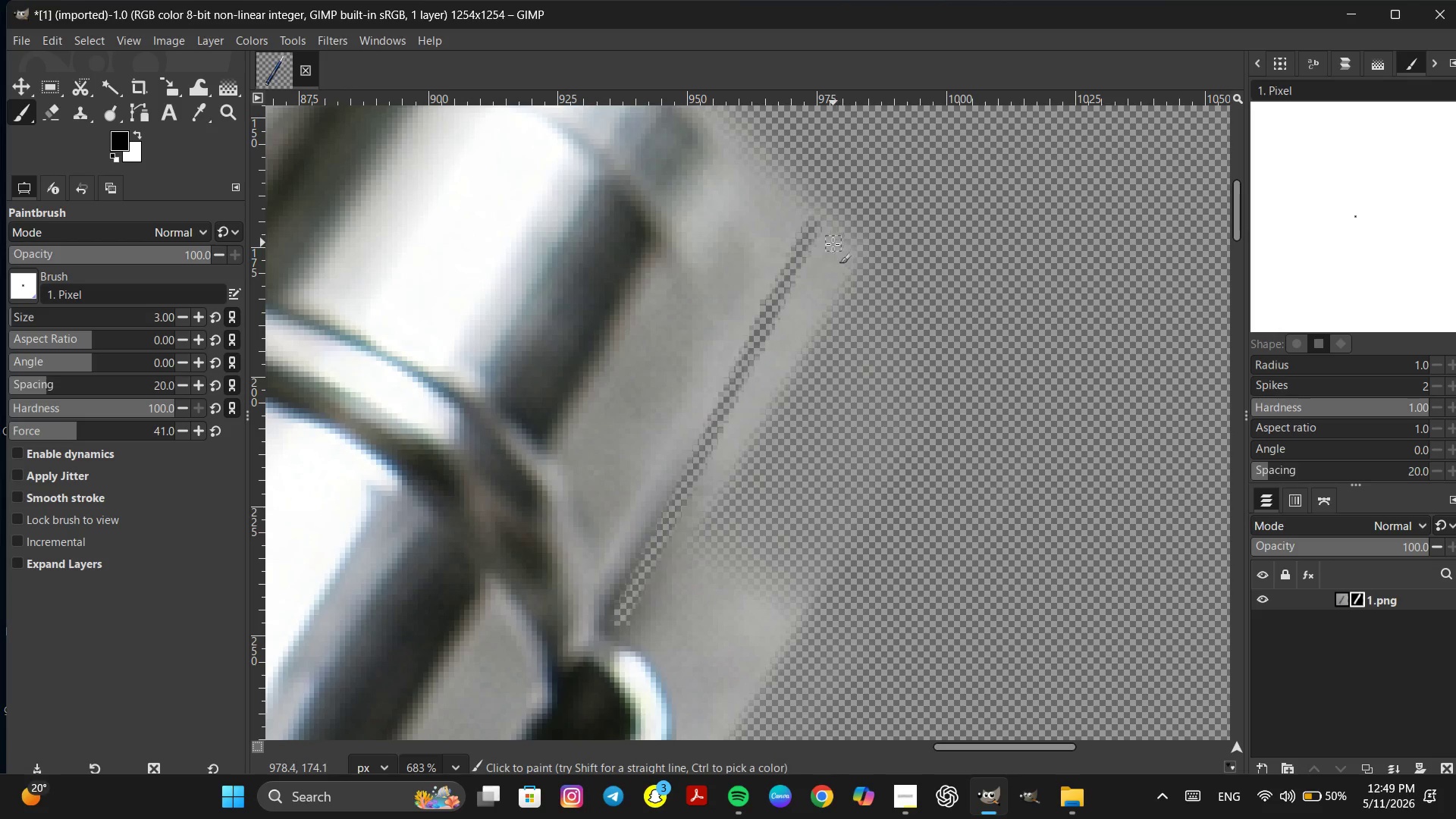 
hold_key(key=ControlLeft, duration=0.53)
scroll: coordinate [838, 347], scroll_direction: down, amount: 5.0
 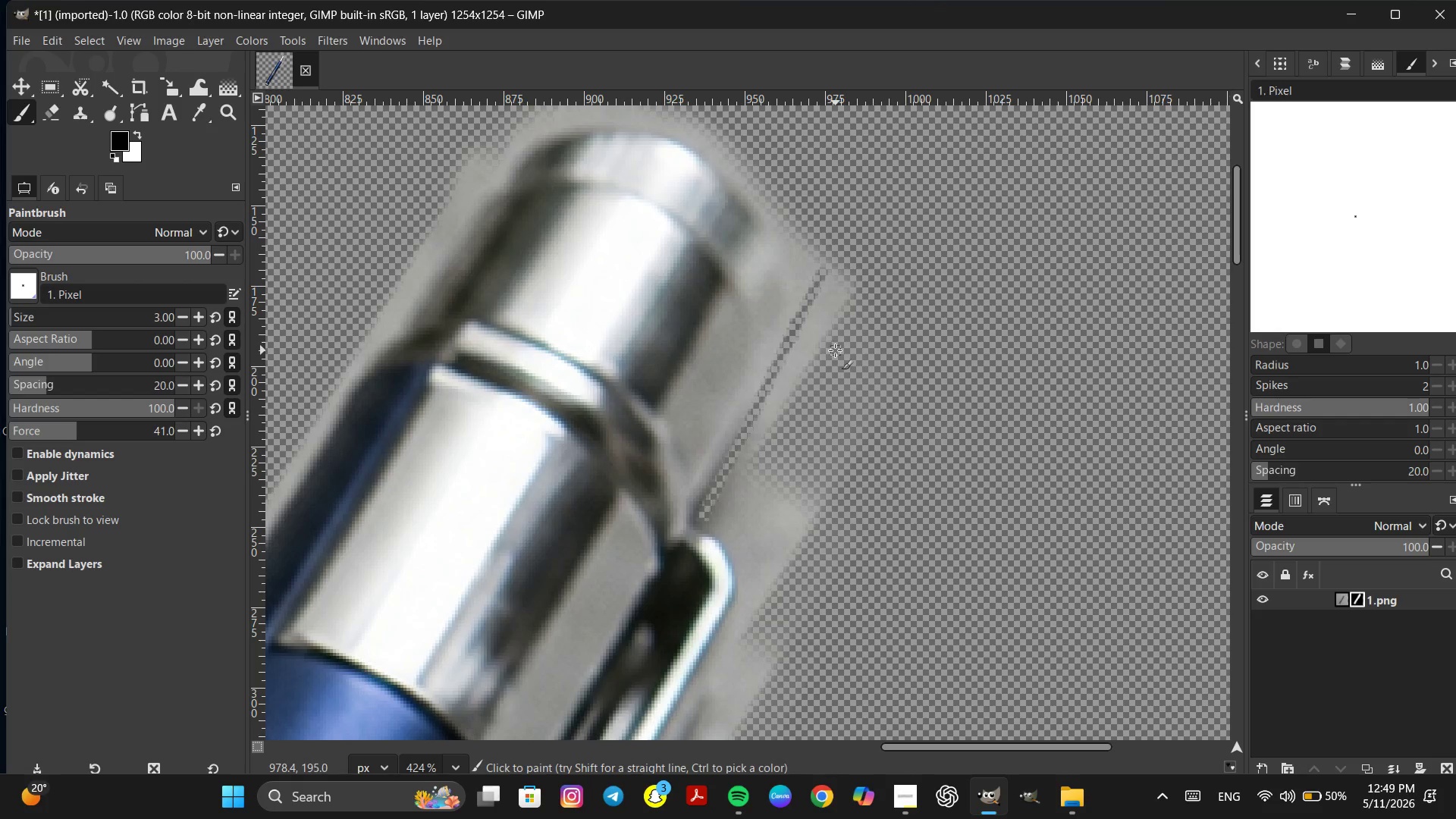 
hold_key(key=ShiftLeft, duration=0.5)
scroll: coordinate [816, 343], scroll_direction: up, amount: 5.0
 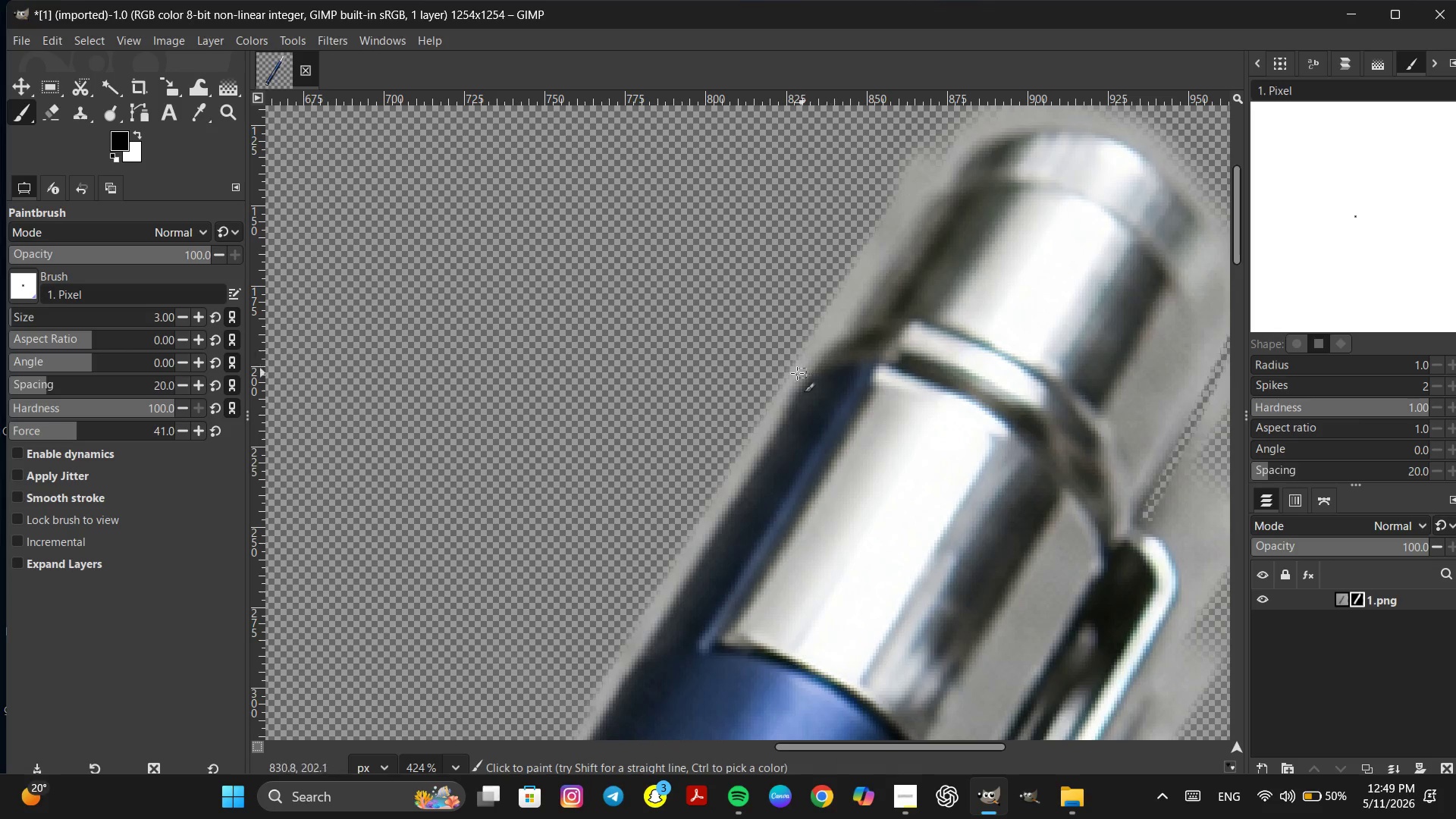 
hold_key(key=Space, duration=0.39)
 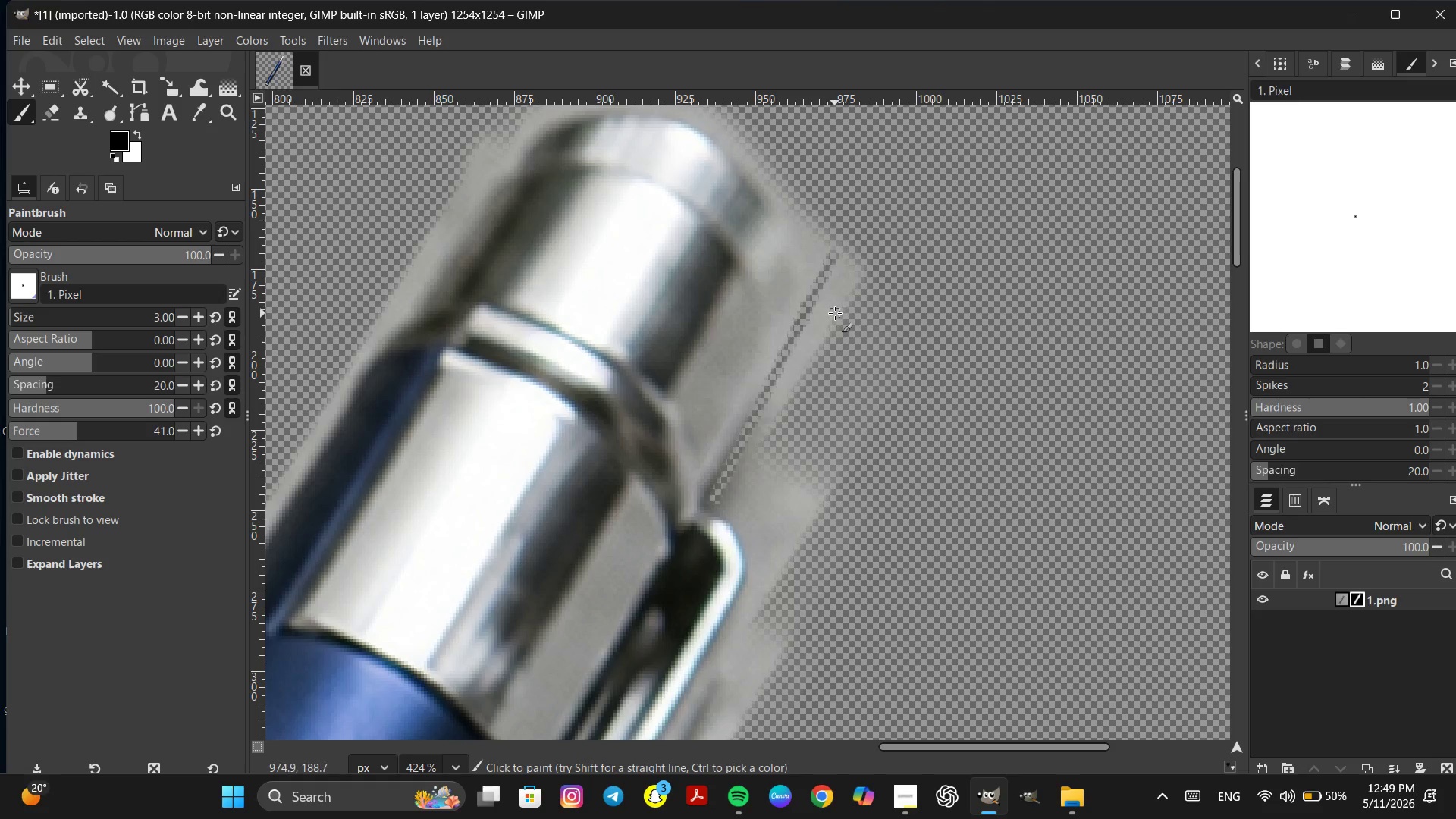 
left_click_drag(start_coordinate=[829, 320], to_coordinate=[841, 275])
 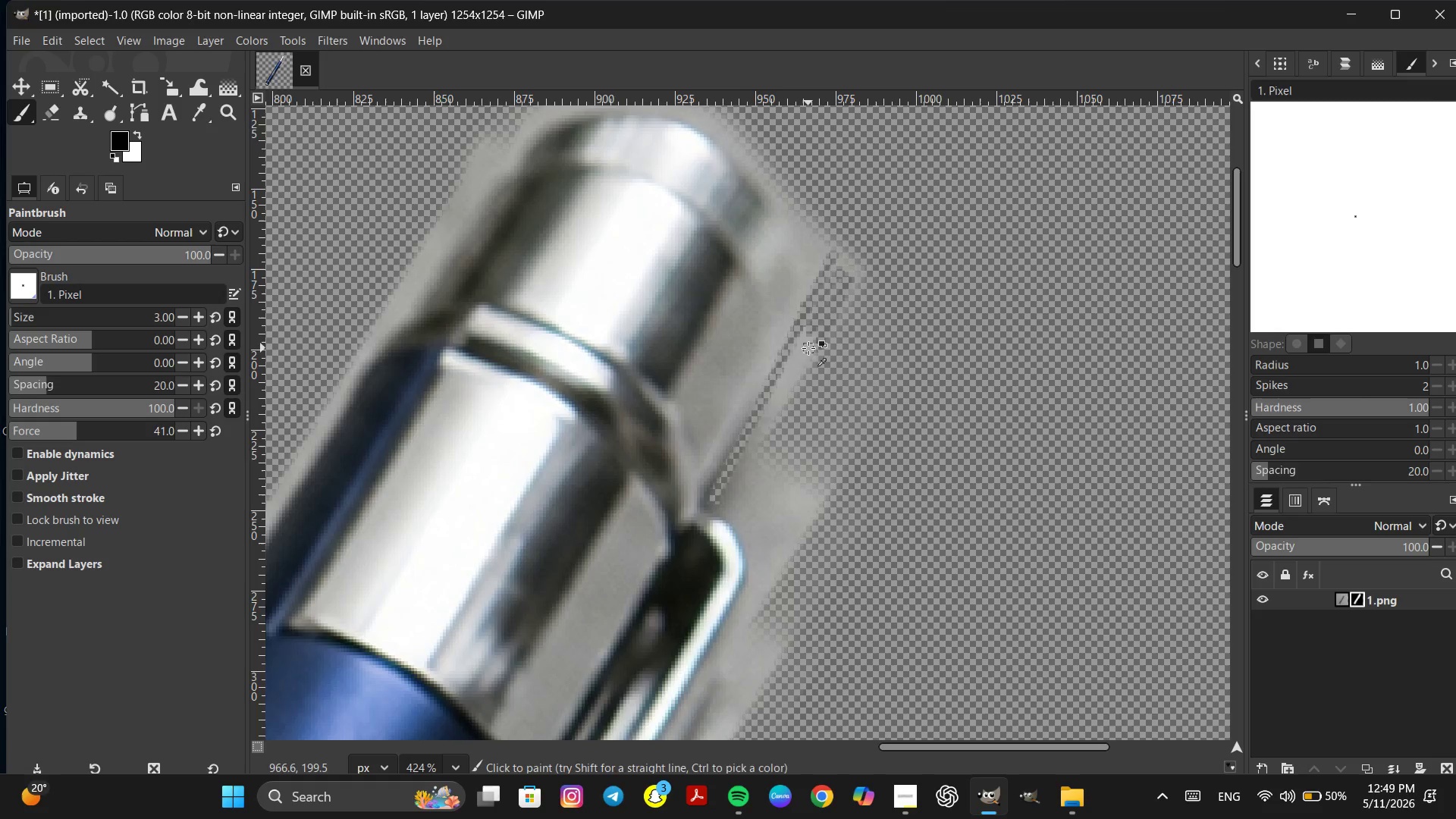 
hold_key(key=ControlLeft, duration=1.42)
scroll: coordinate [809, 344], scroll_direction: up, amount: 5.0
 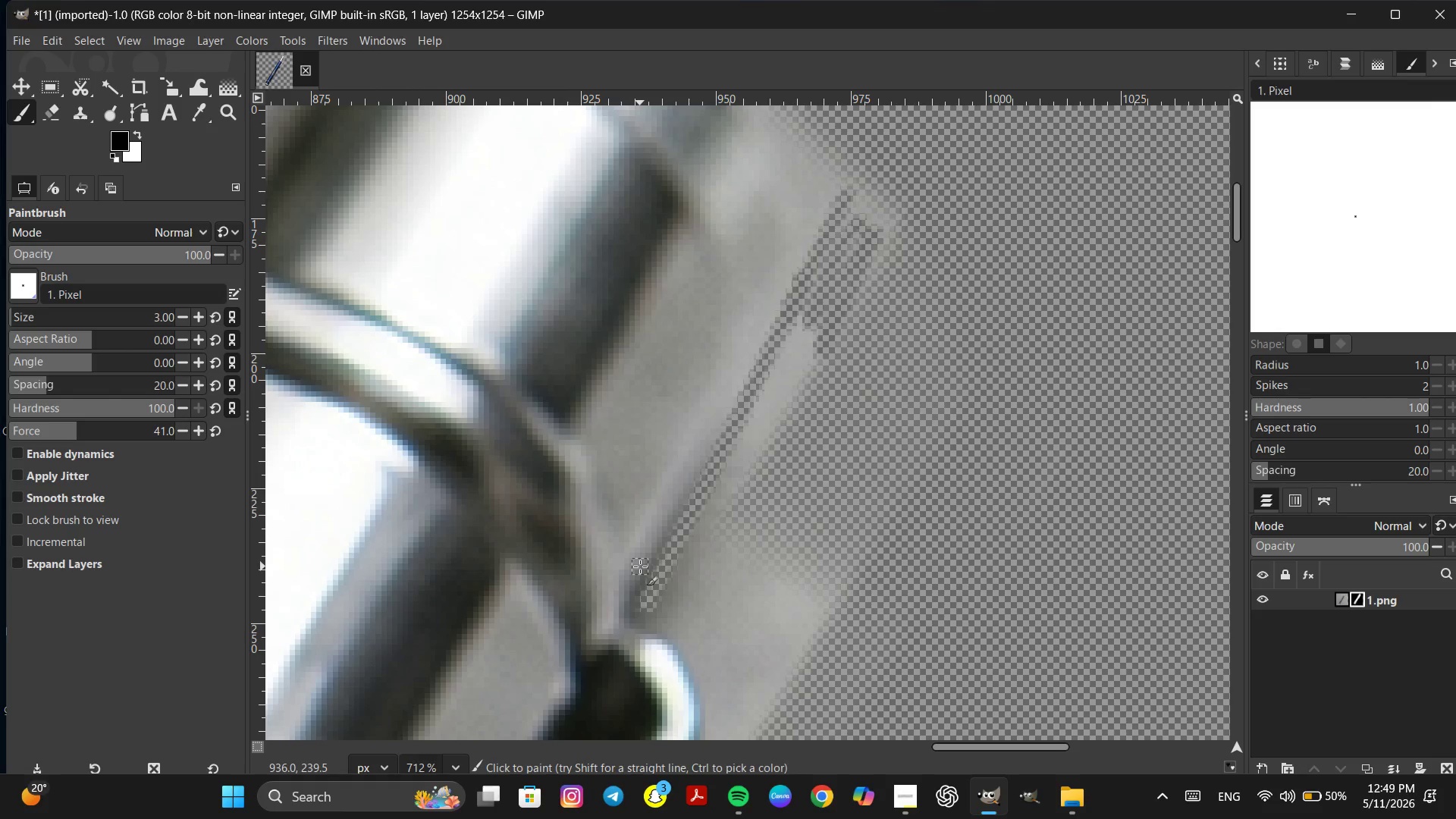 
left_click([639, 563])
 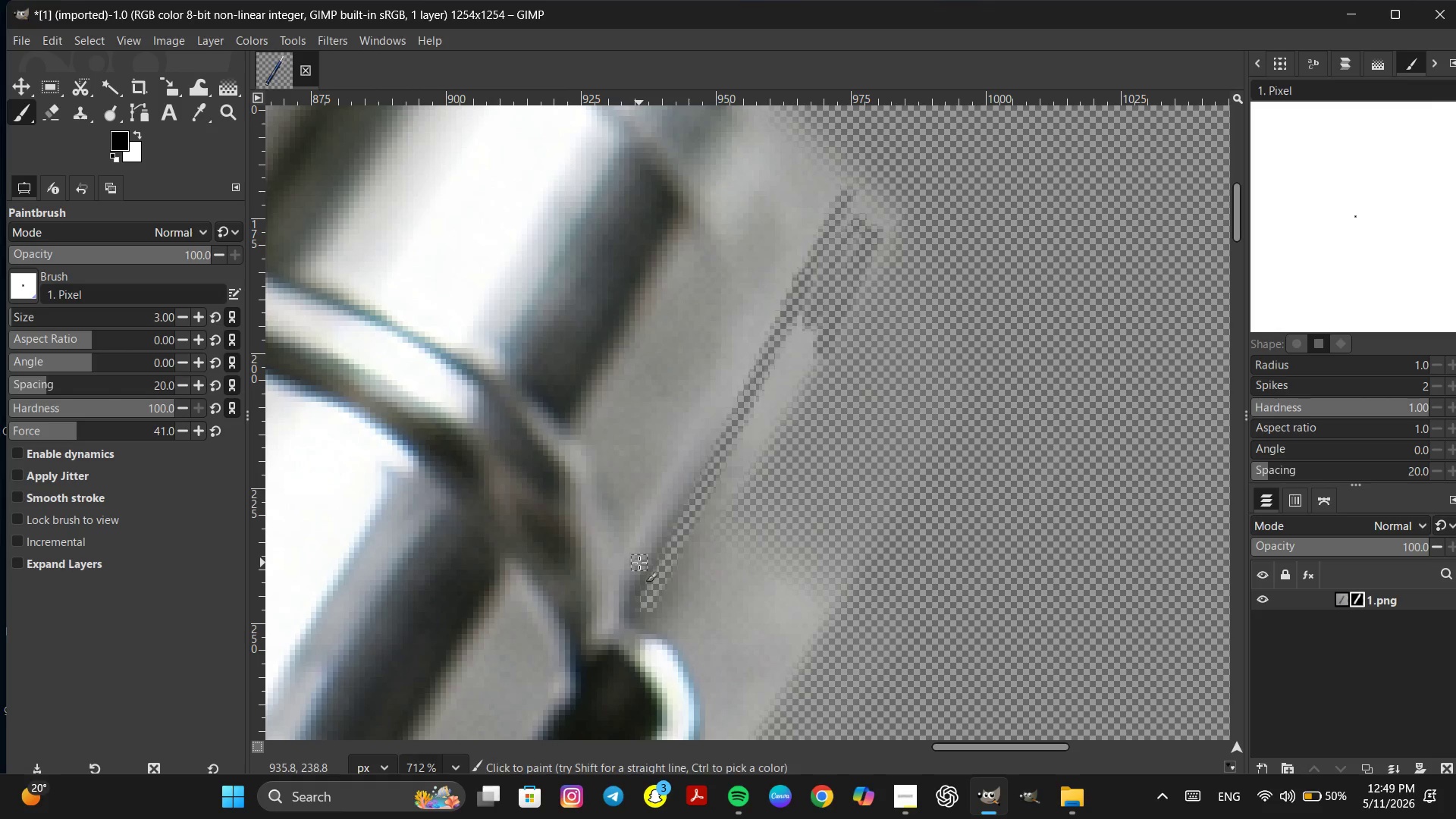 
hold_key(key=ShiftLeft, duration=3.8)
left_click([843, 174])
 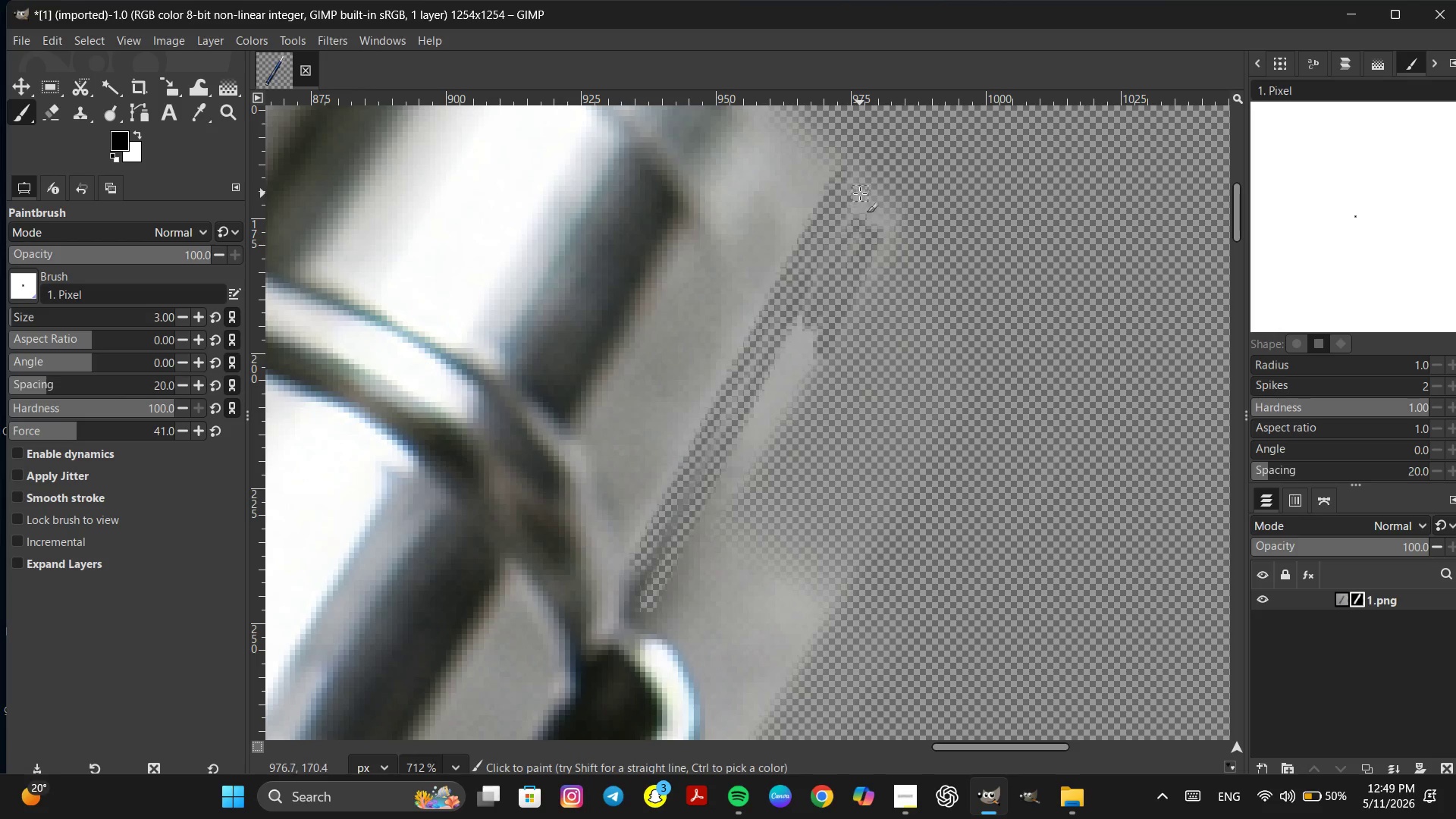 
left_click_drag(start_coordinate=[850, 205], to_coordinate=[650, 561])
 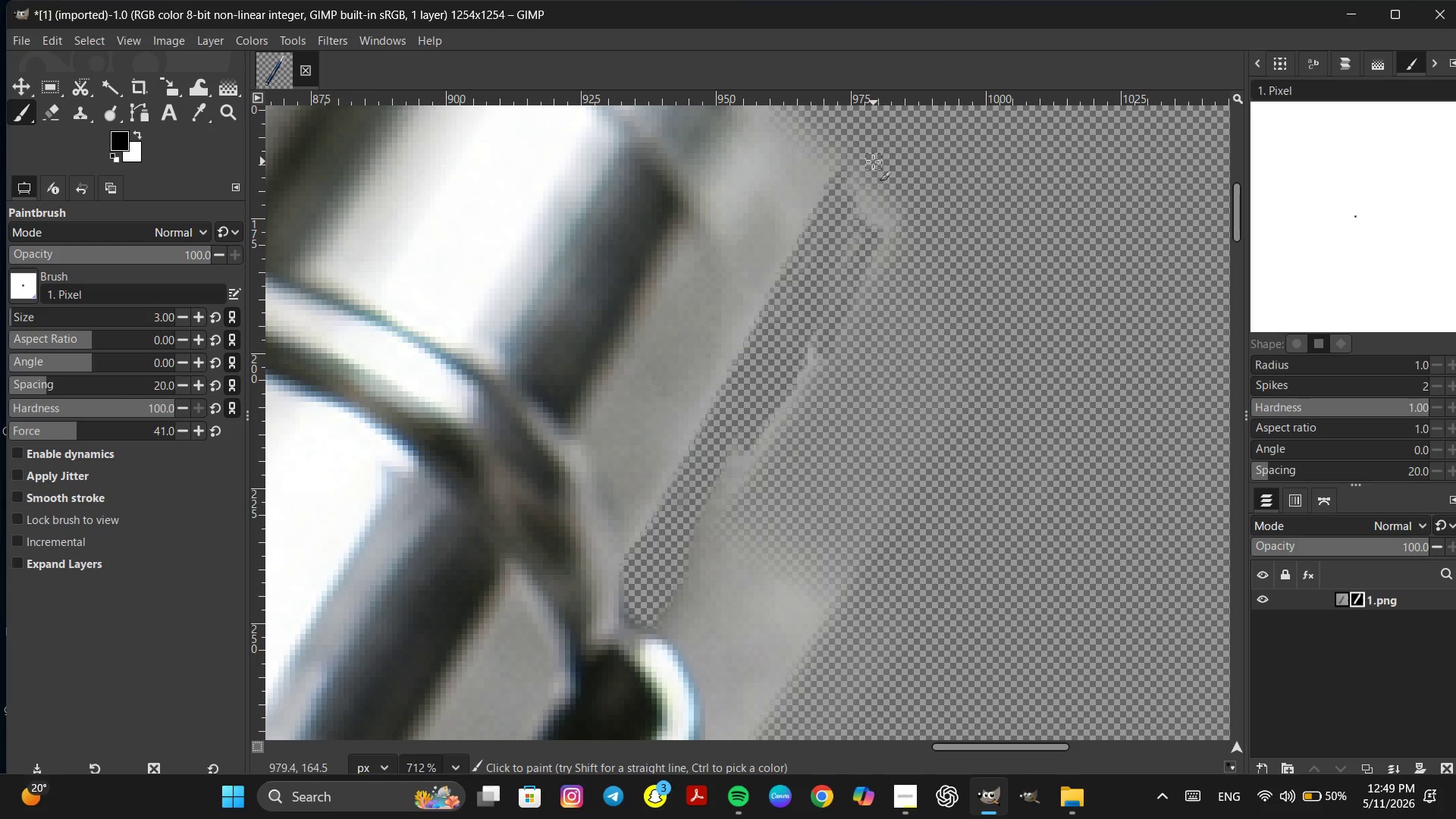 
left_click_drag(start_coordinate=[872, 165], to_coordinate=[783, 510])
 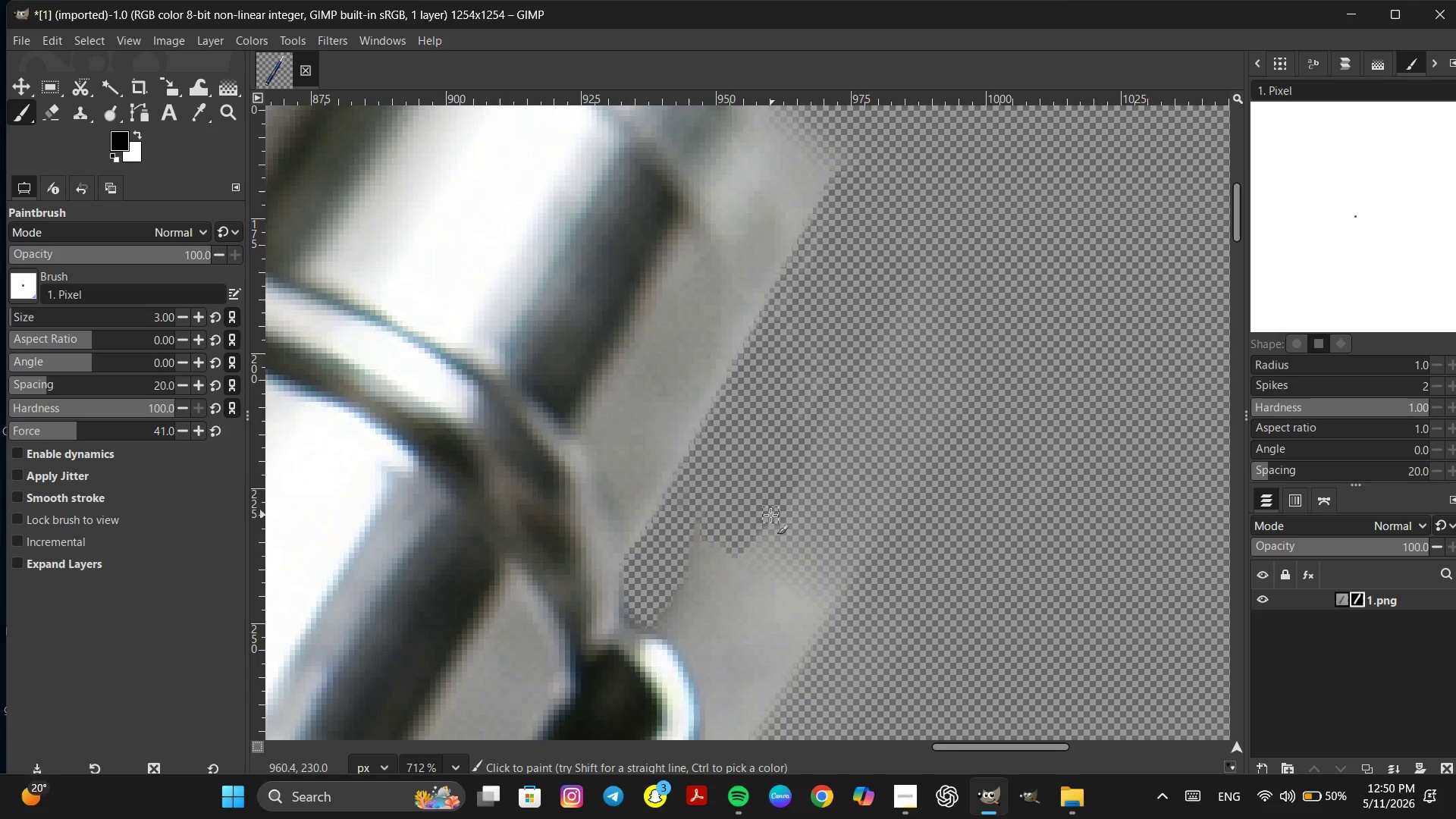 
key(Space)
 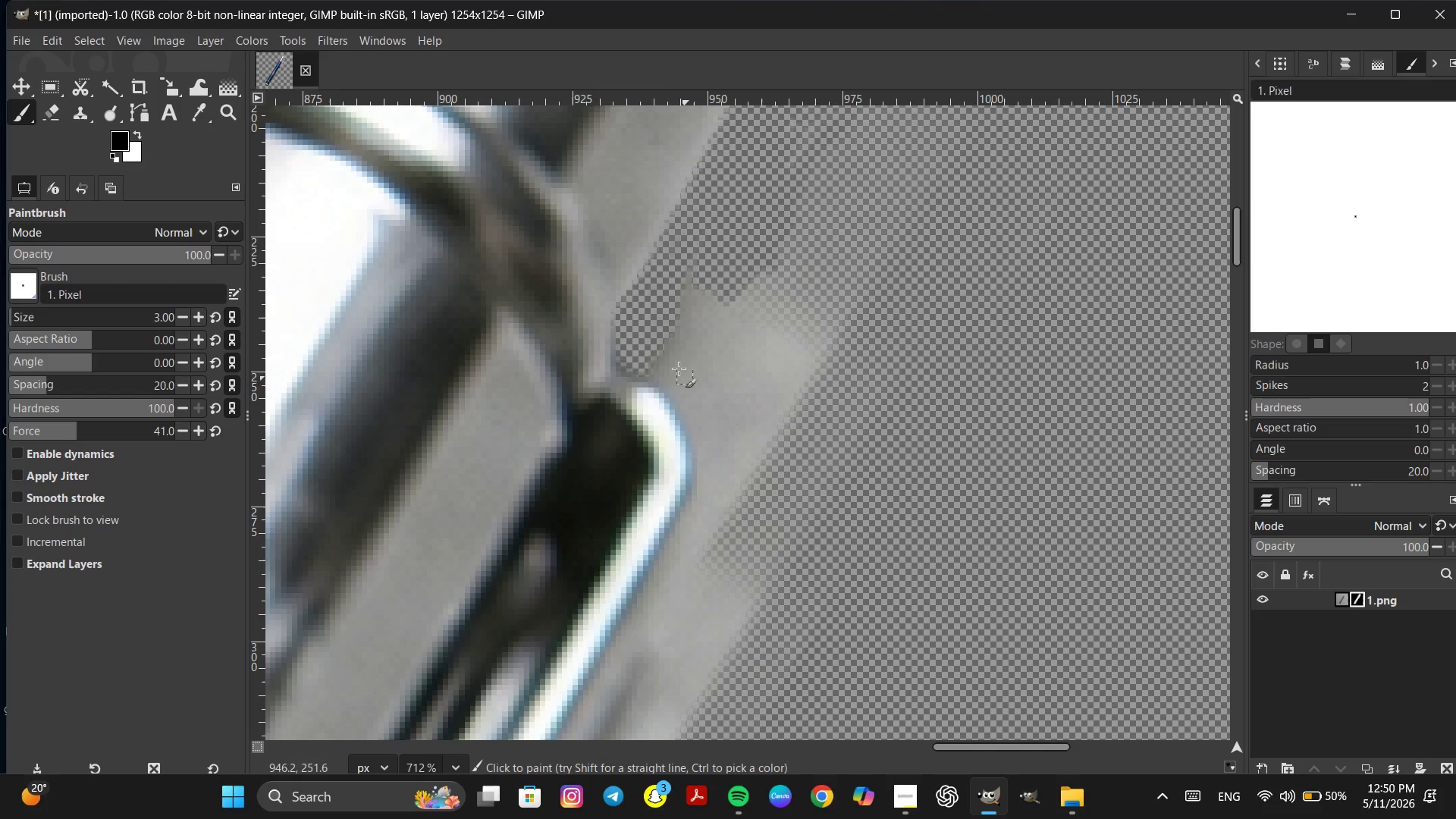 
hold_key(key=ControlLeft, duration=0.53)
scroll: coordinate [651, 366], scroll_direction: up, amount: 4.0
 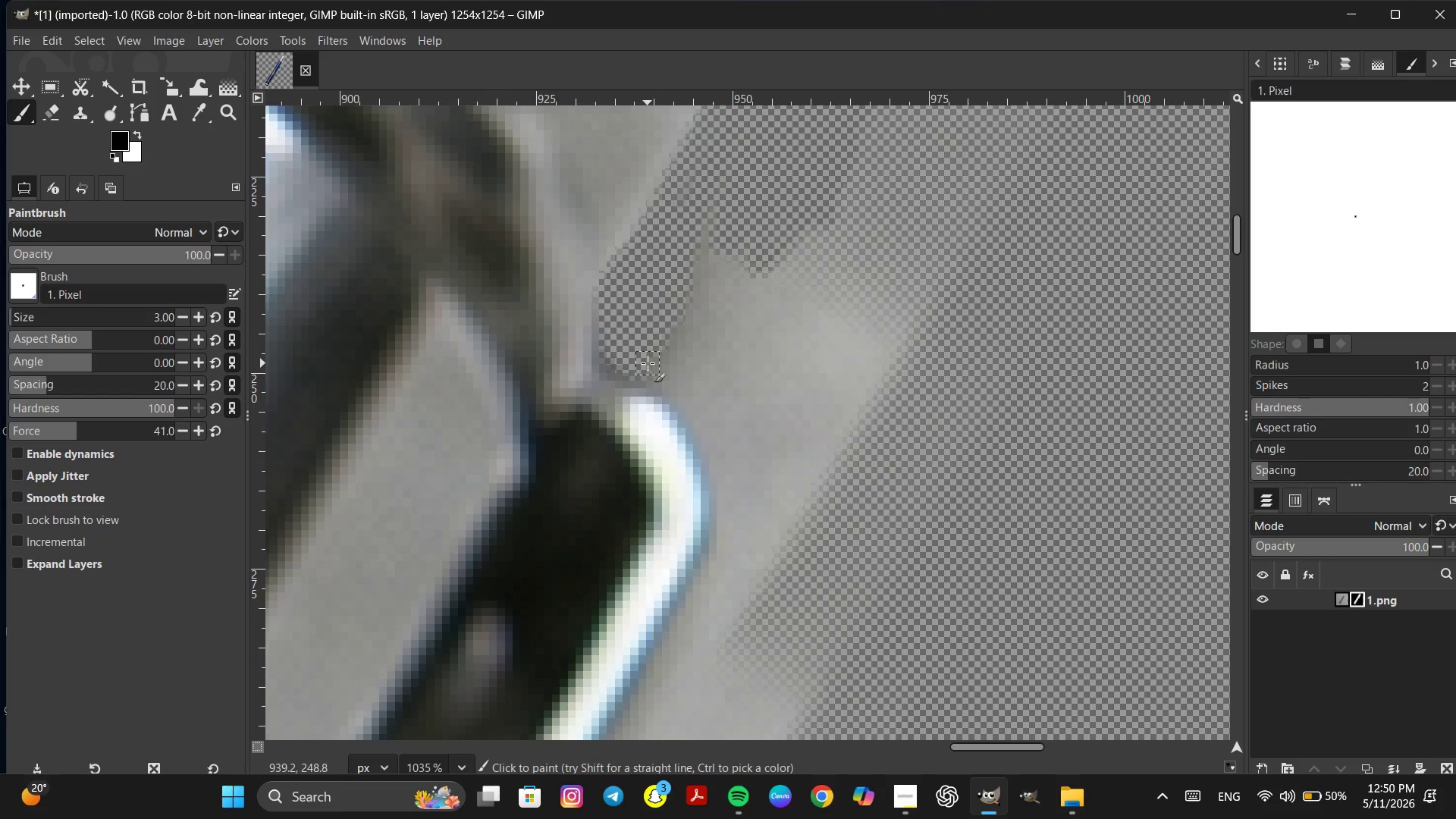 
left_click_drag(start_coordinate=[649, 361], to_coordinate=[688, 394])
 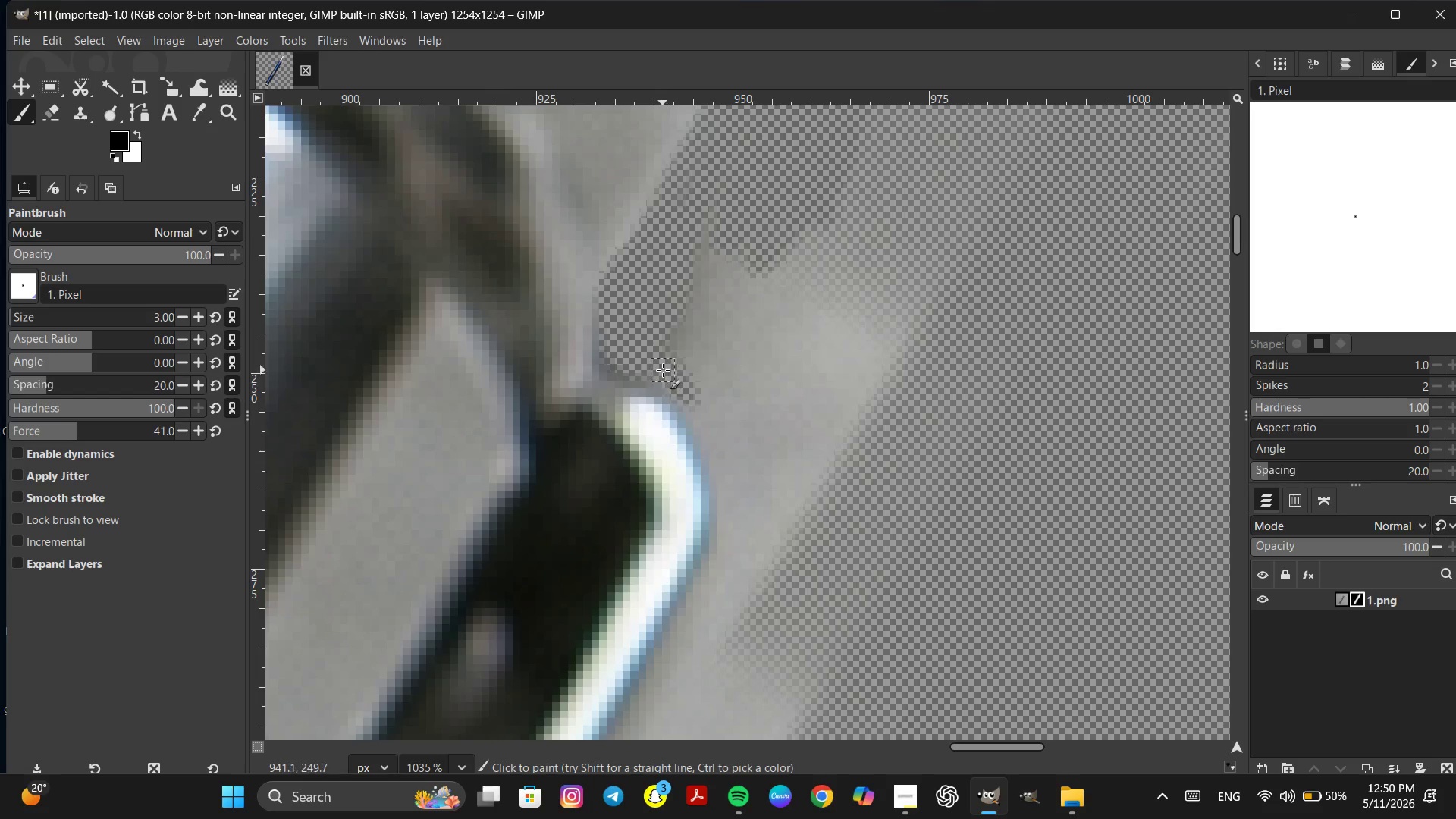 
left_click_drag(start_coordinate=[663, 370], to_coordinate=[714, 582])
 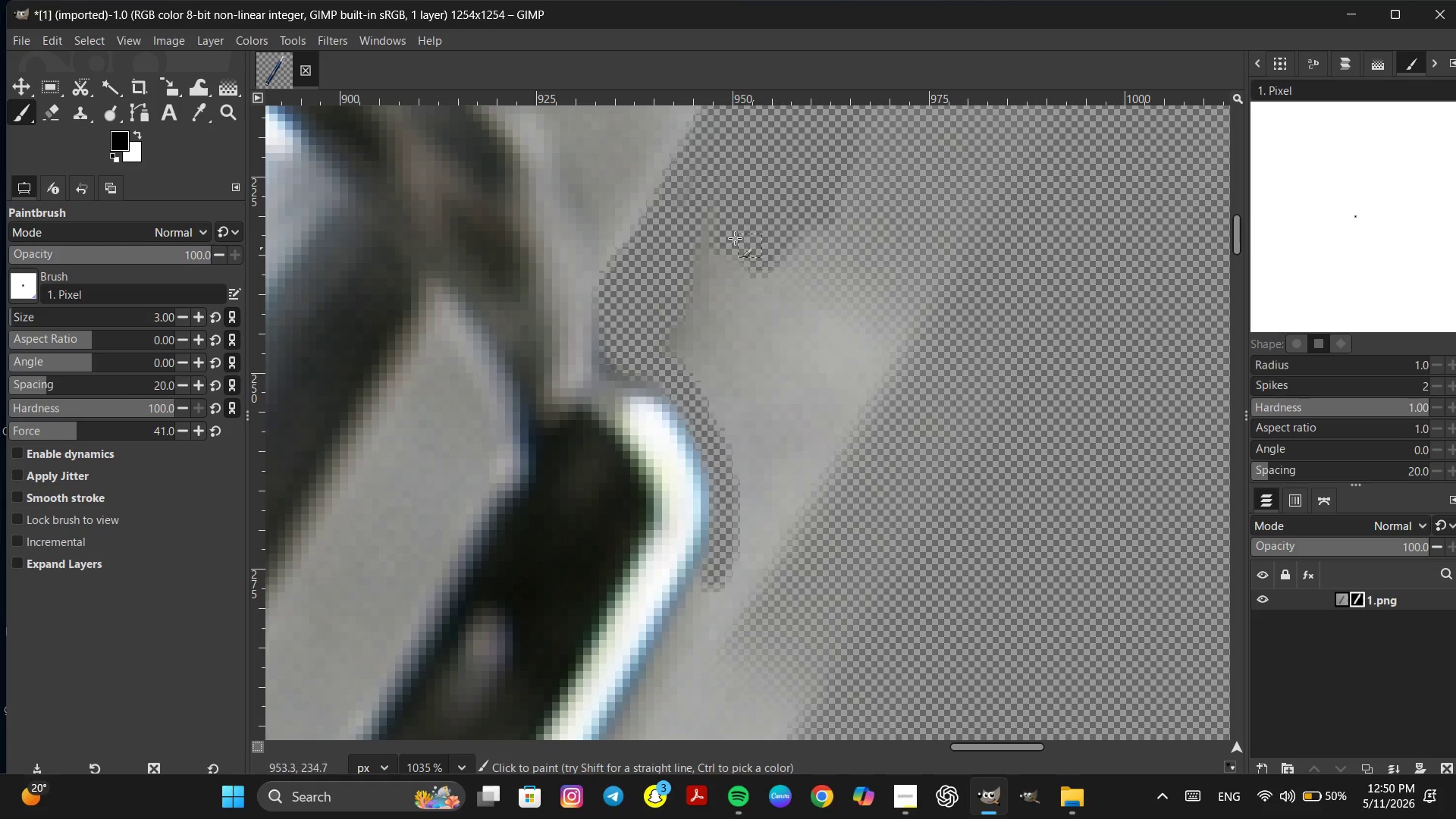 
left_click_drag(start_coordinate=[713, 242], to_coordinate=[762, 259])
 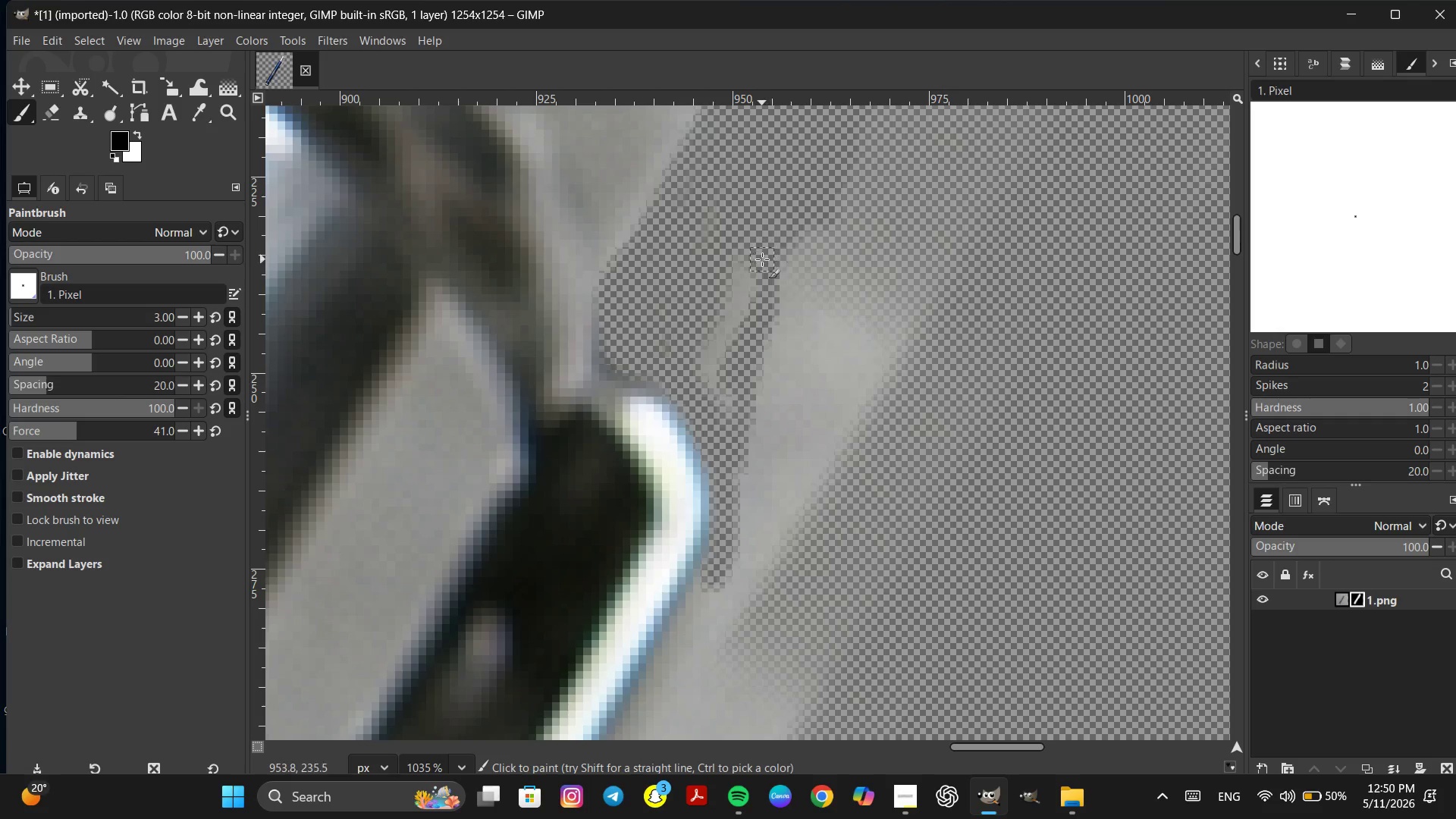 
hold_key(key=ControlLeft, duration=1.08)
scroll: coordinate [761, 261], scroll_direction: down, amount: 7.0
 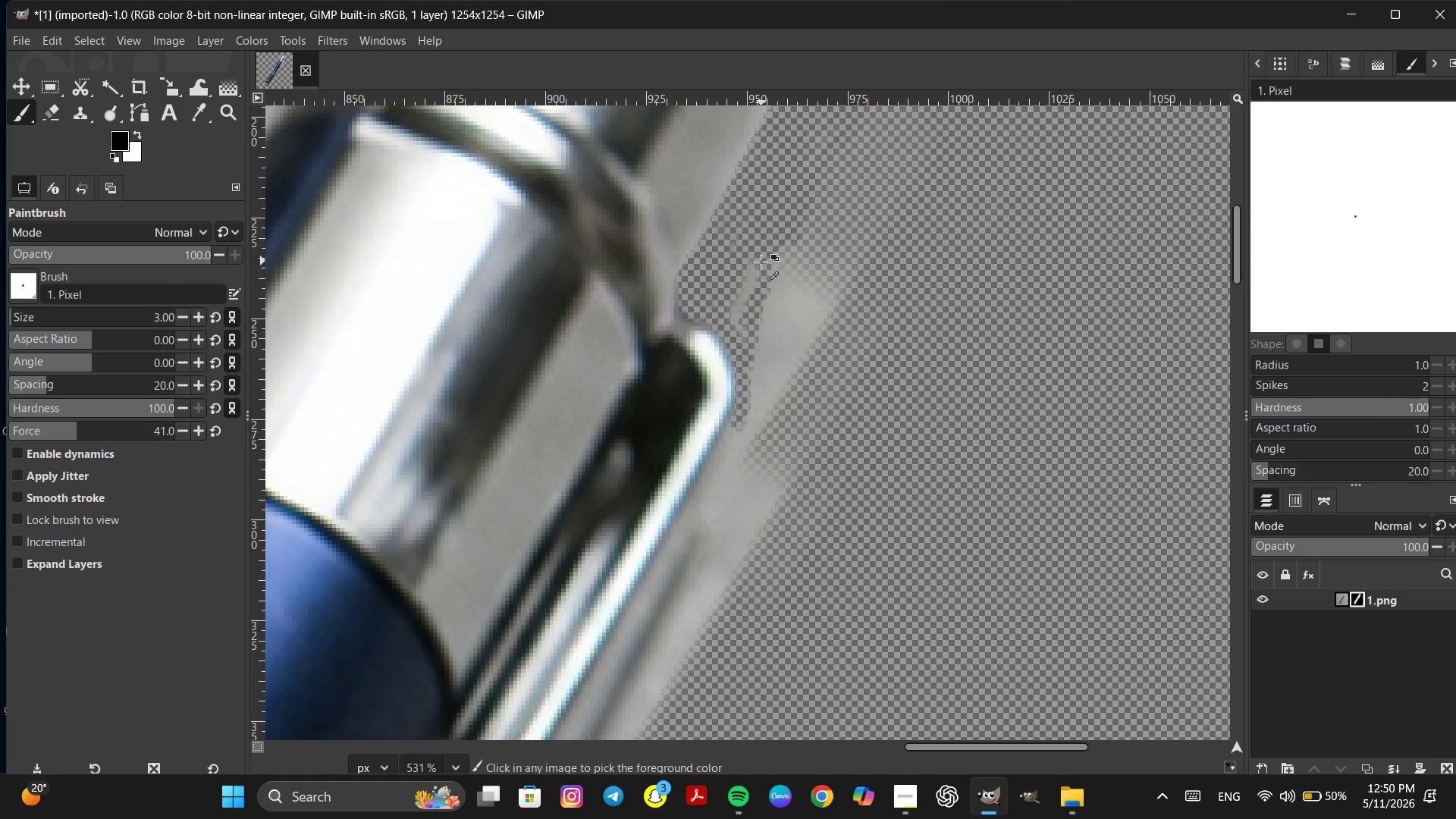 
key(Space)
 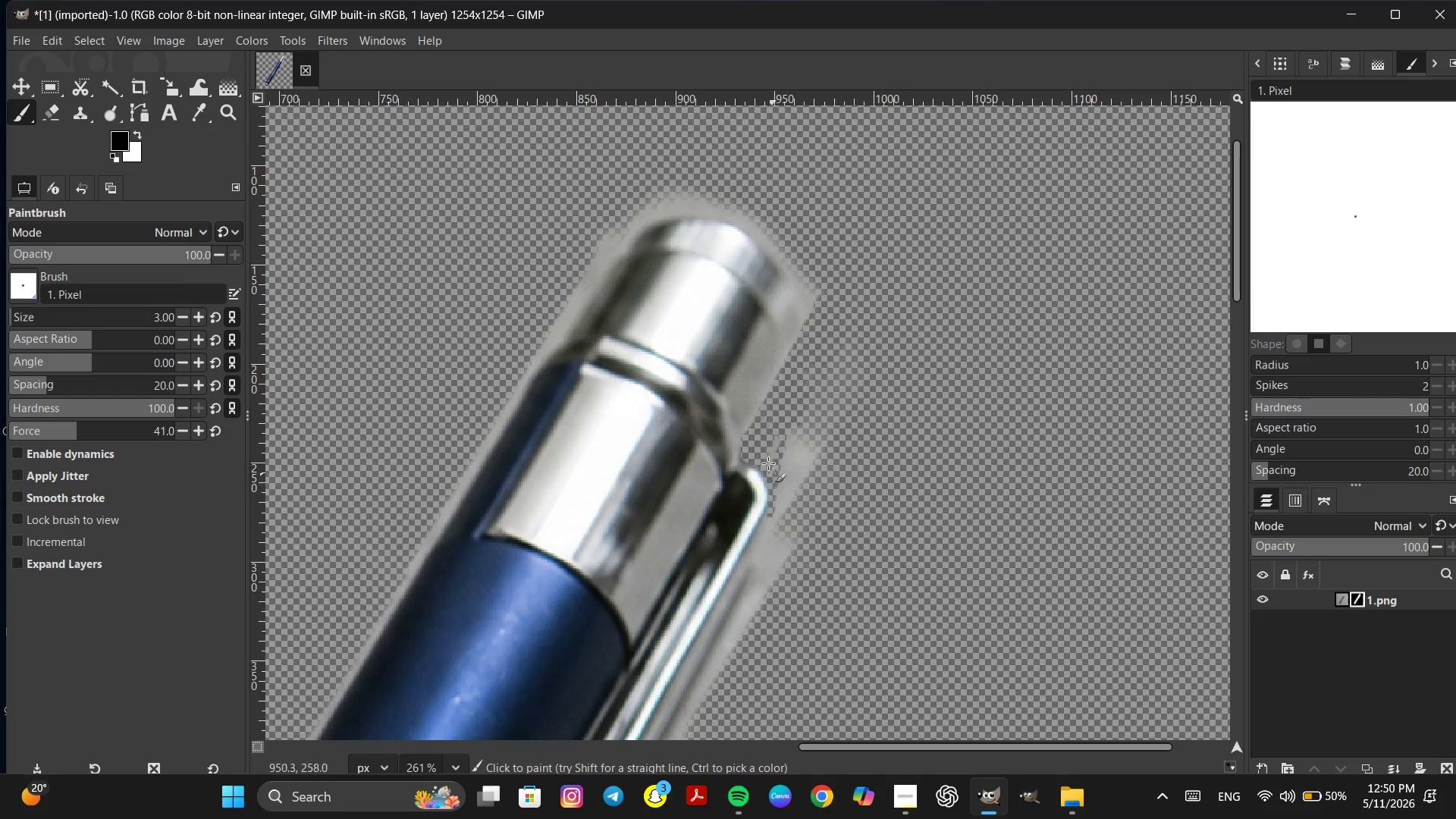 
scroll: coordinate [761, 262], scroll_direction: down, amount: 8.0
 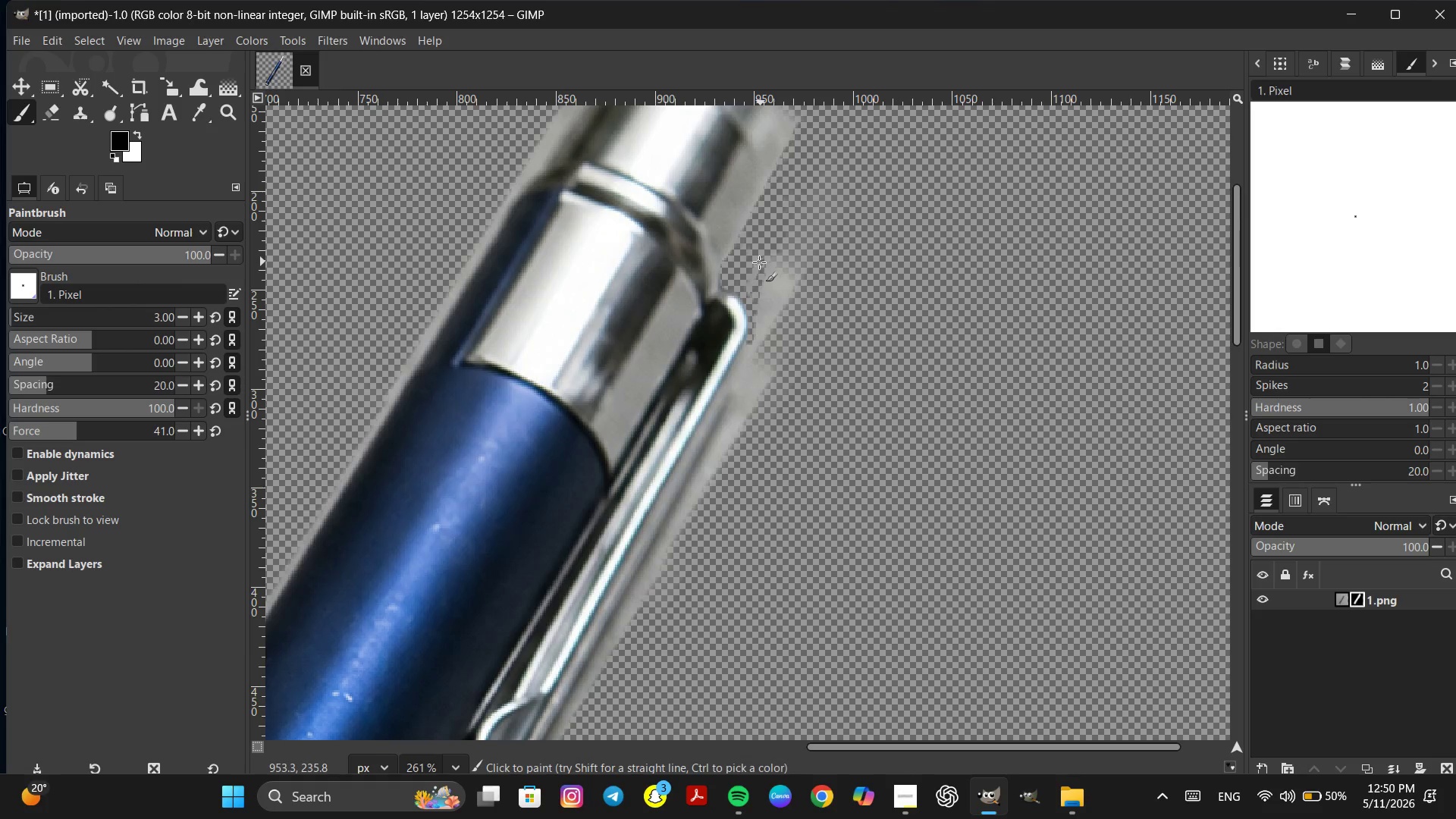 
hold_key(key=ControlLeft, duration=1.08)
scroll: coordinate [765, 416], scroll_direction: up, amount: 12.0
 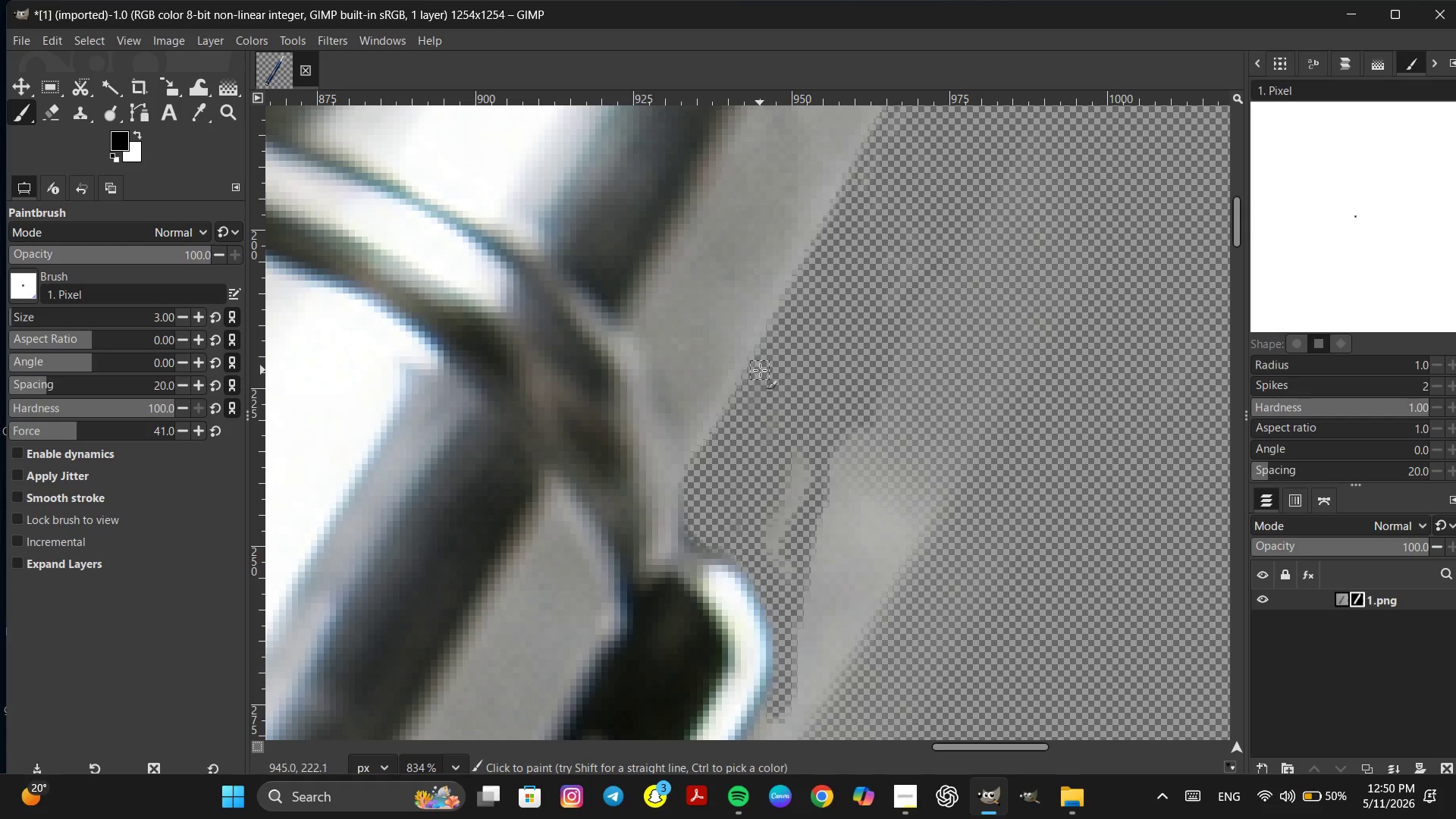 
left_click_drag(start_coordinate=[760, 370], to_coordinate=[695, 449])
 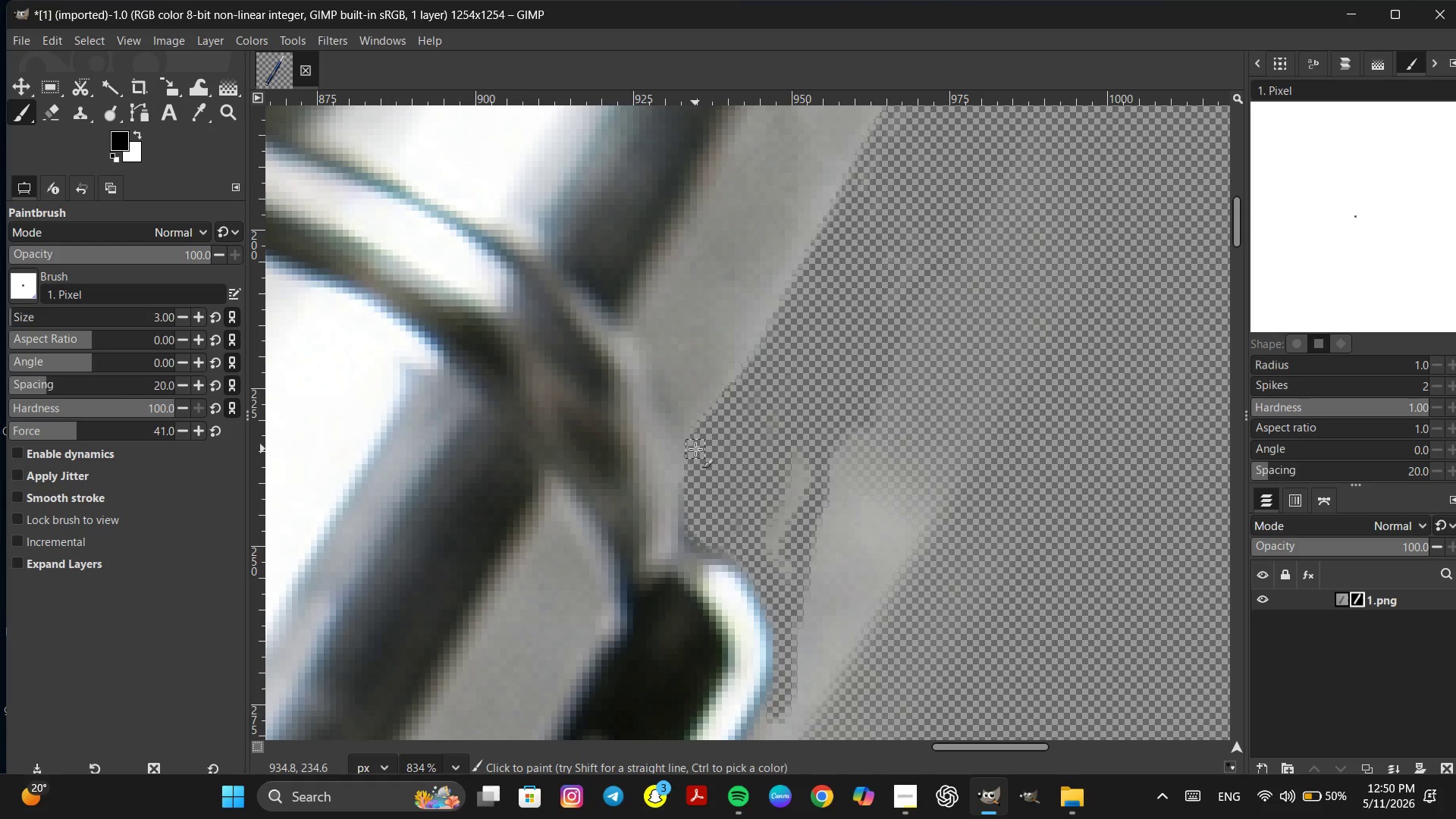 
left_click_drag(start_coordinate=[695, 449], to_coordinate=[692, 478])
 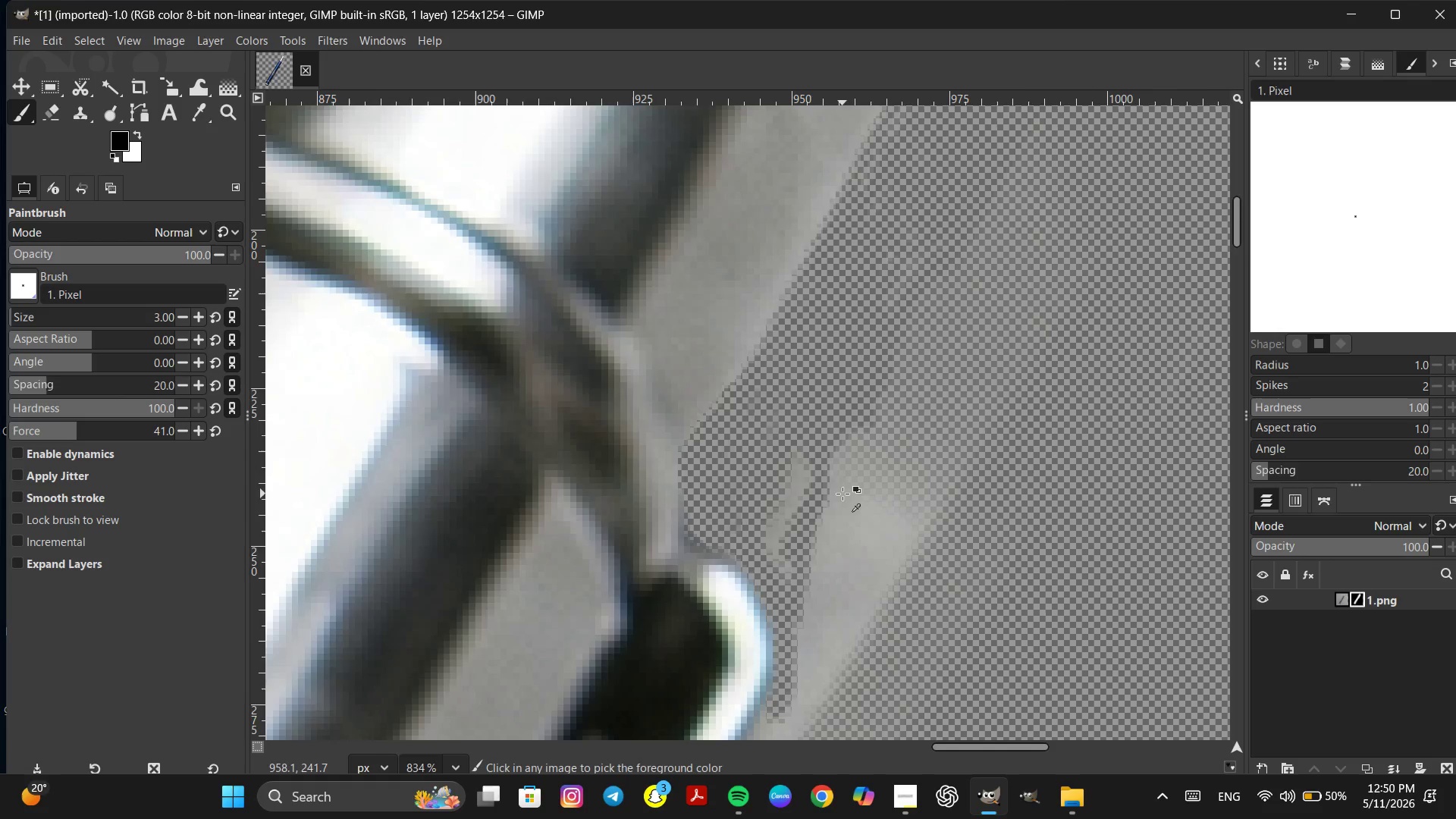 
hold_key(key=ControlLeft, duration=1.69)
scroll: coordinate [843, 494], scroll_direction: down, amount: 13.0
 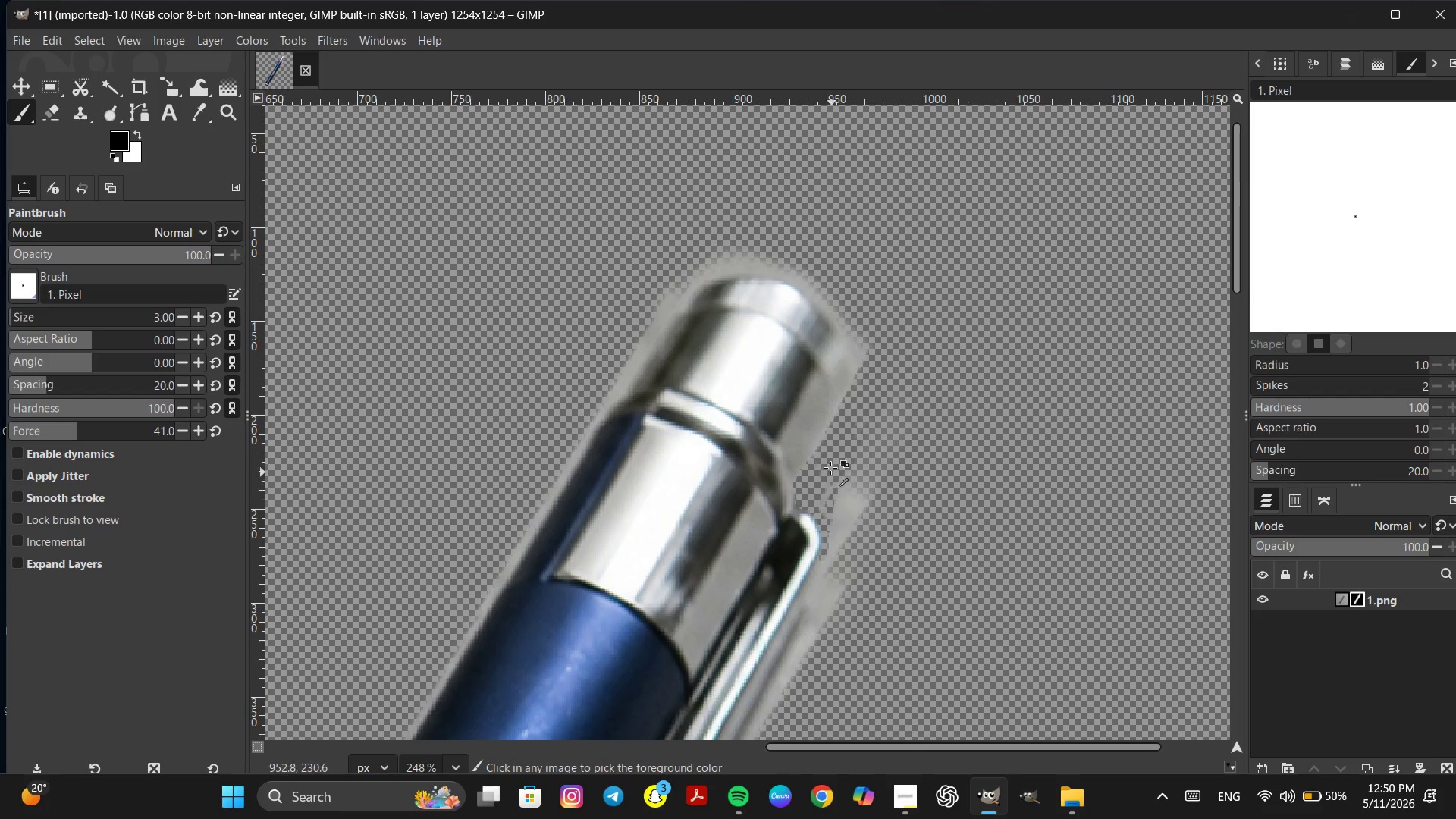 
scroll: coordinate [832, 457], scroll_direction: up, amount: 6.0
 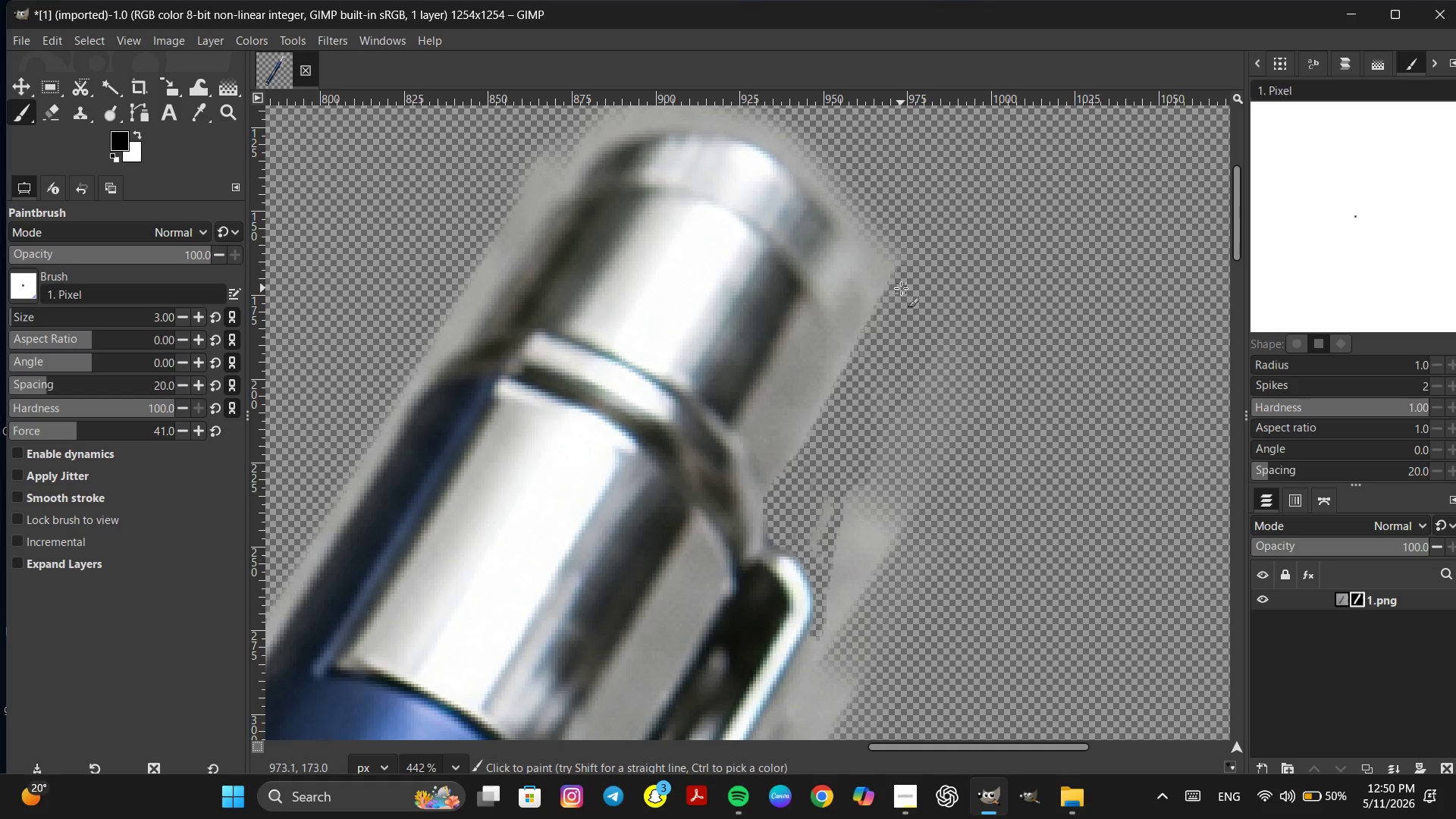 
hold_key(key=ControlLeft, duration=0.44)
scroll: coordinate [871, 337], scroll_direction: none, amount: 0.0
 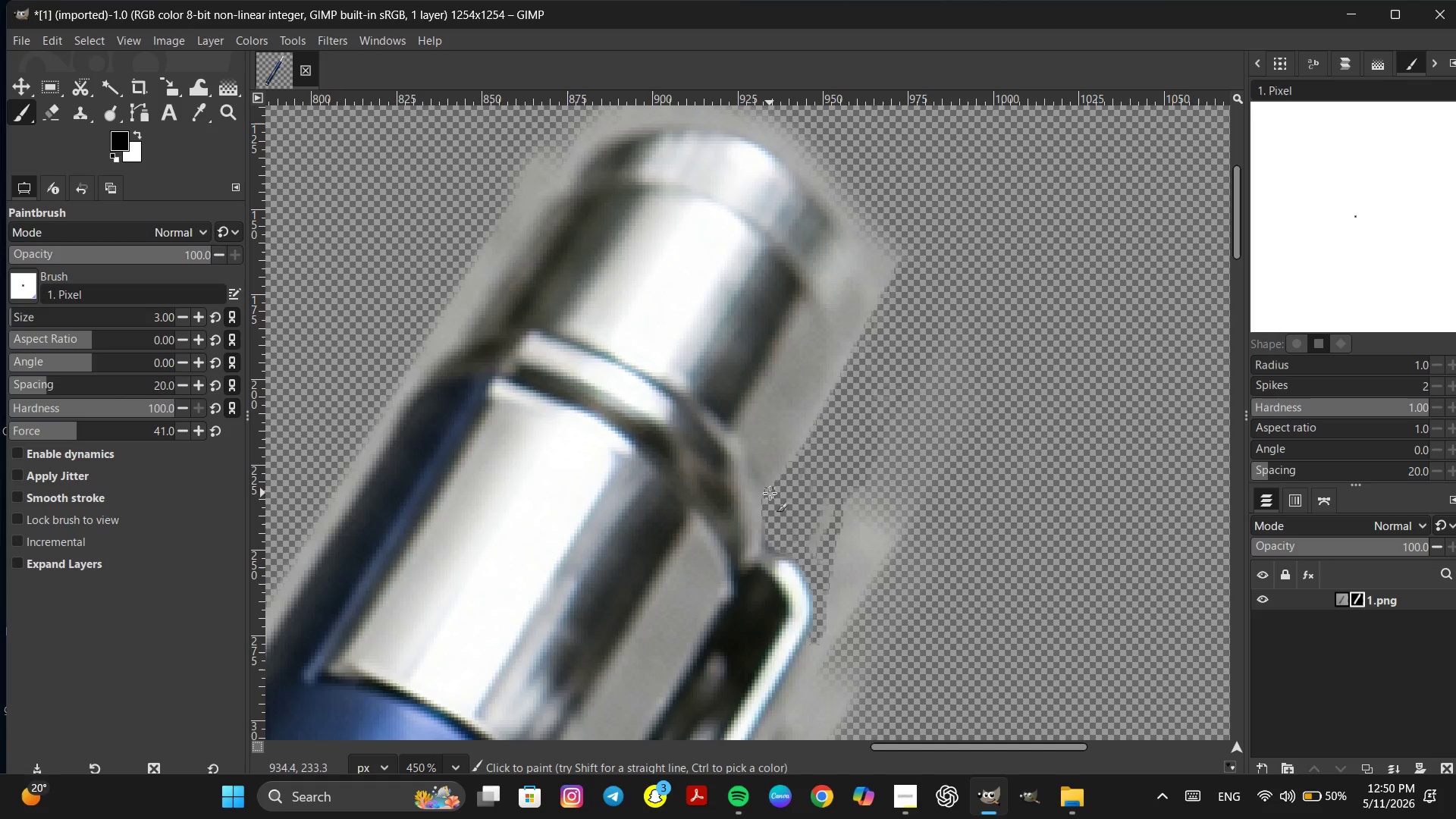 
hold_key(key=ControlLeft, duration=0.31)
 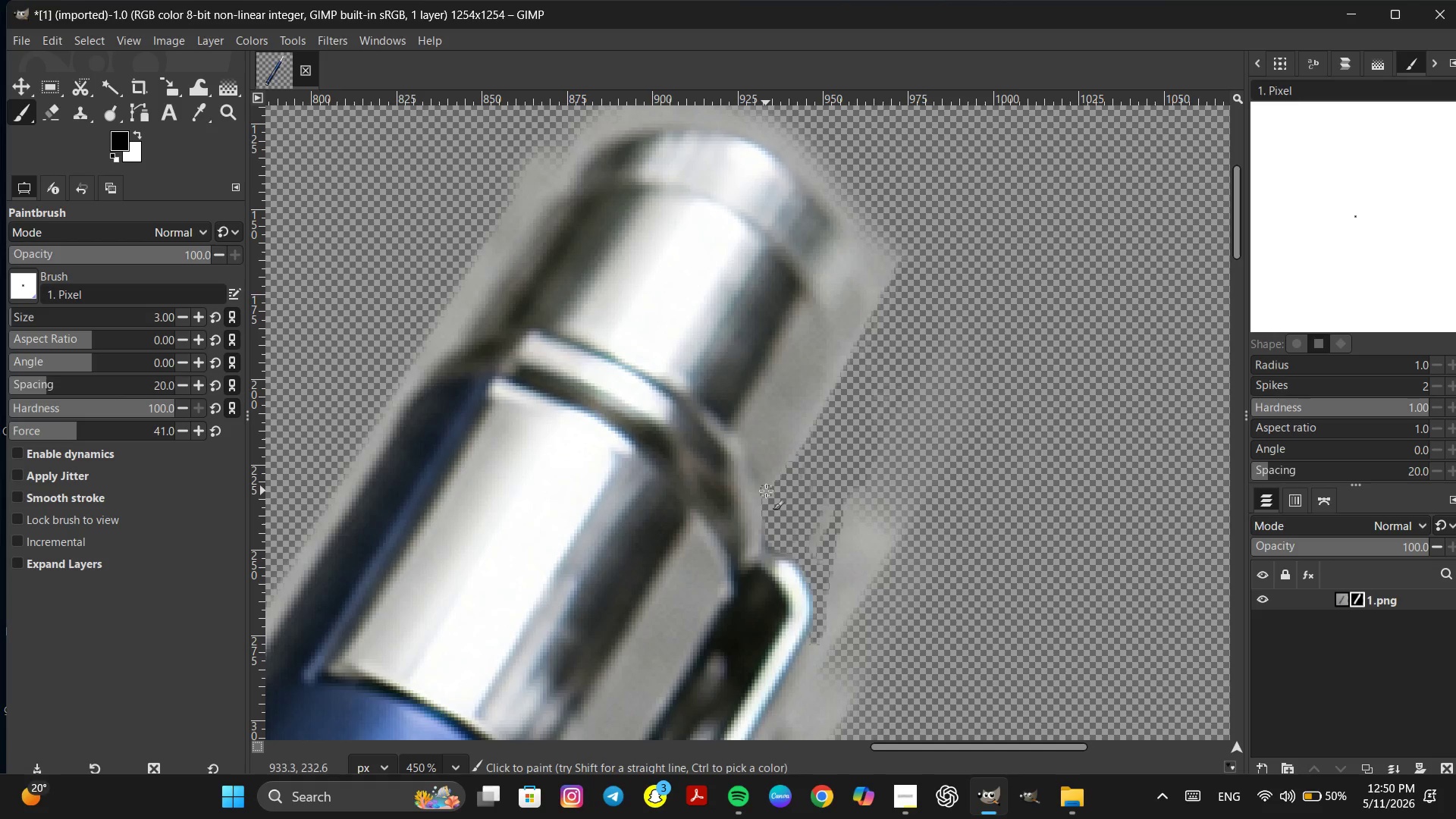 
left_click([766, 491])
 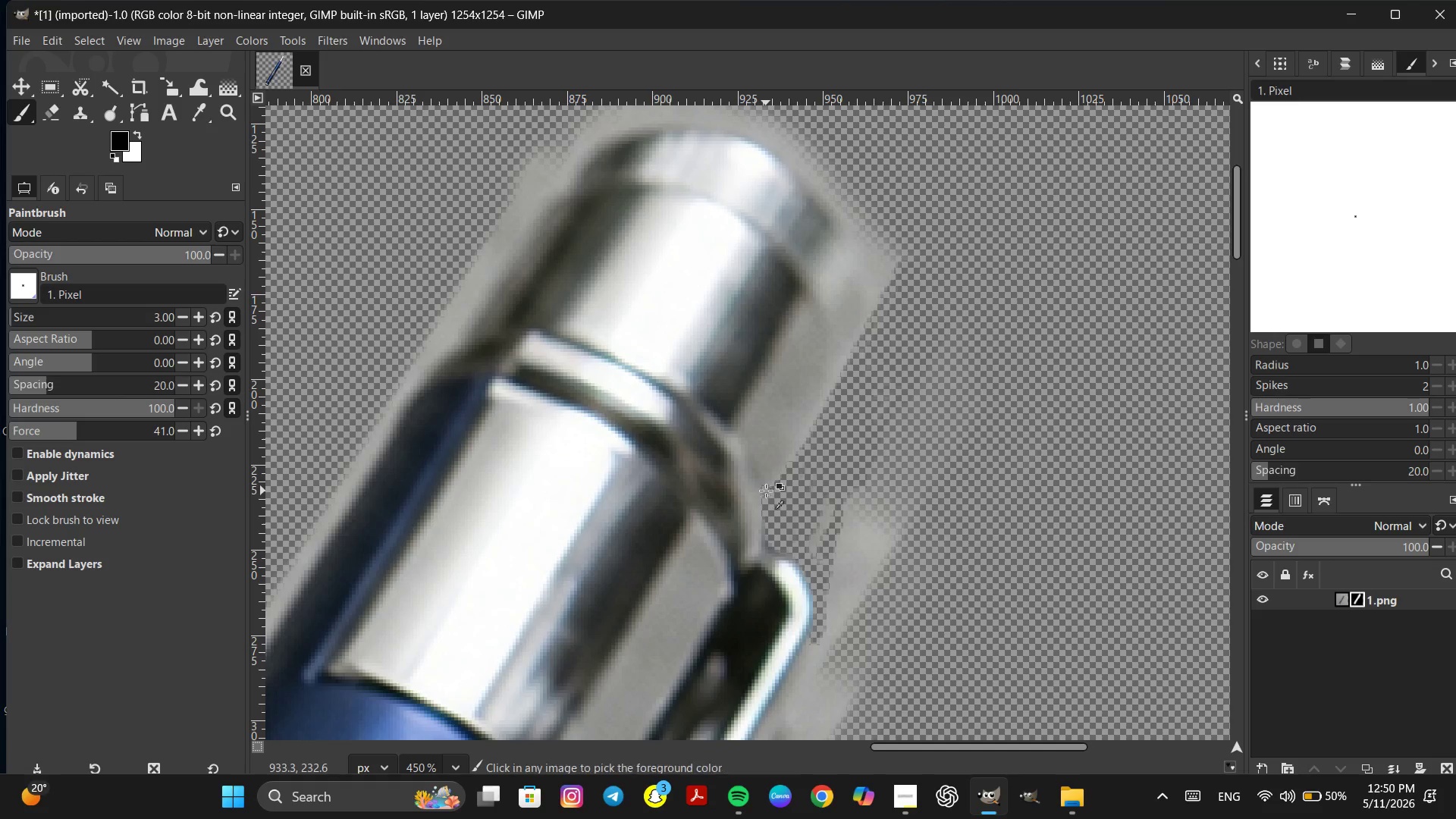 
hold_key(key=ControlLeft, duration=0.47)
 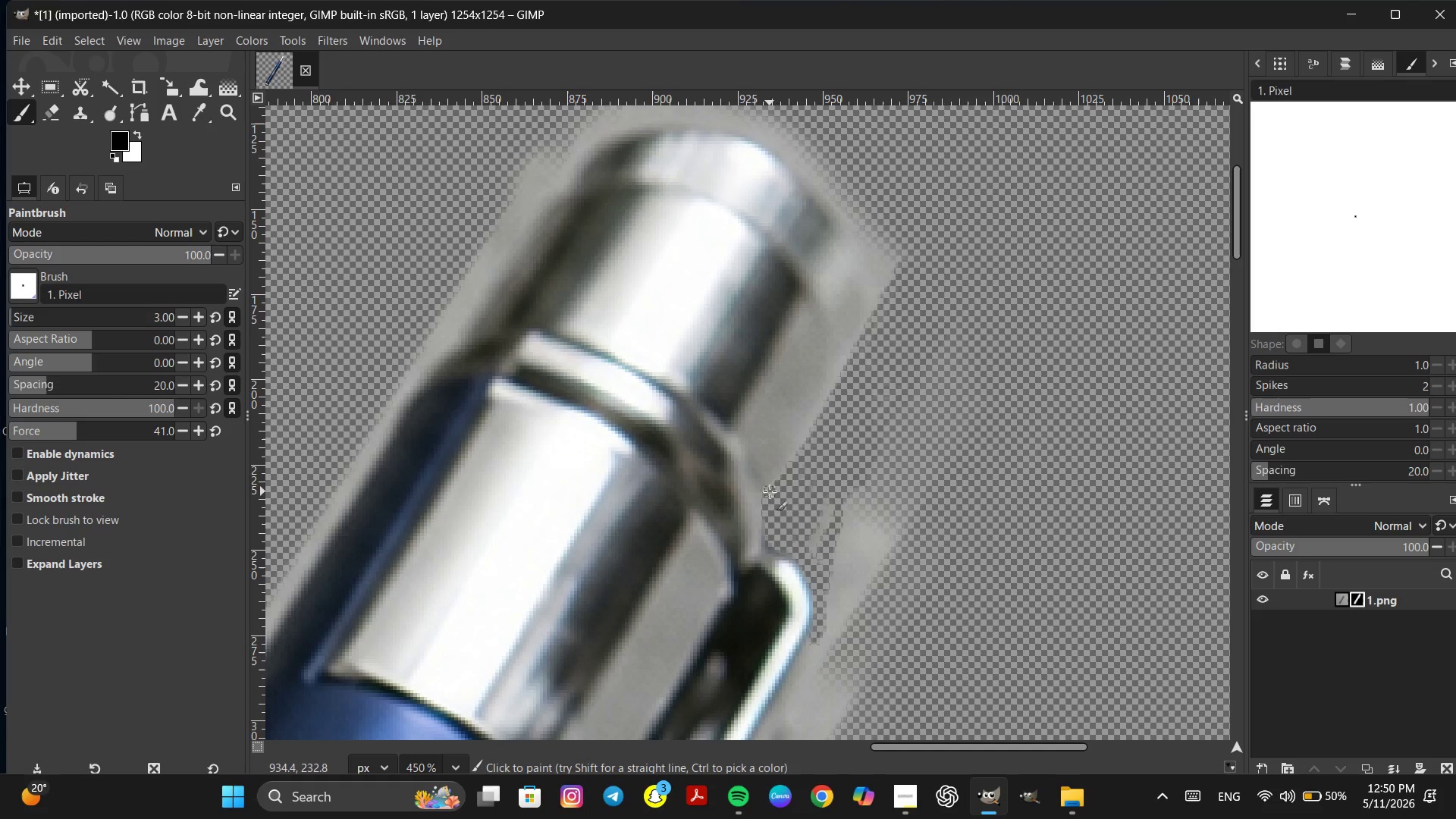 
key(Control+Z)
 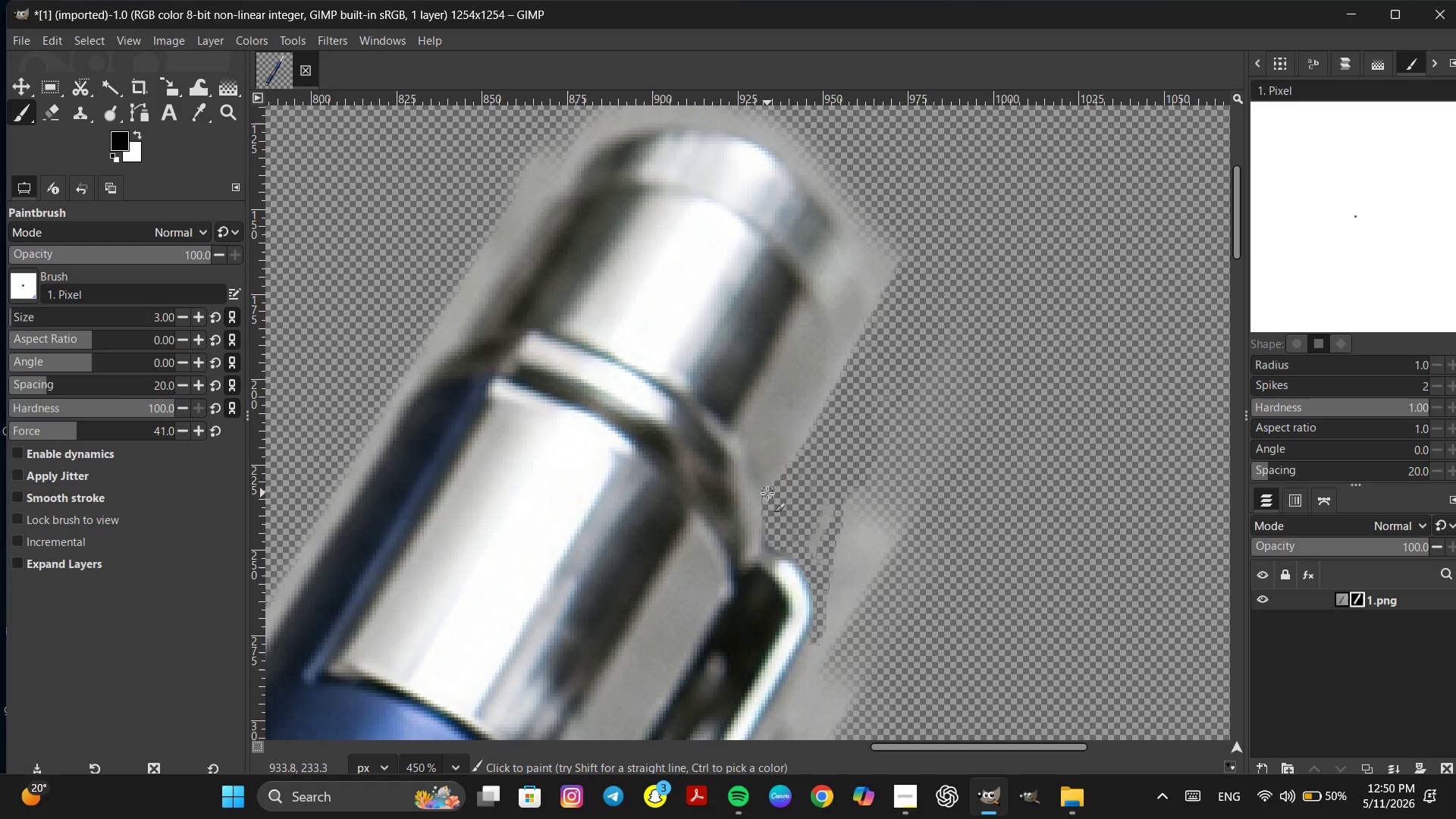 
left_click([767, 493])
 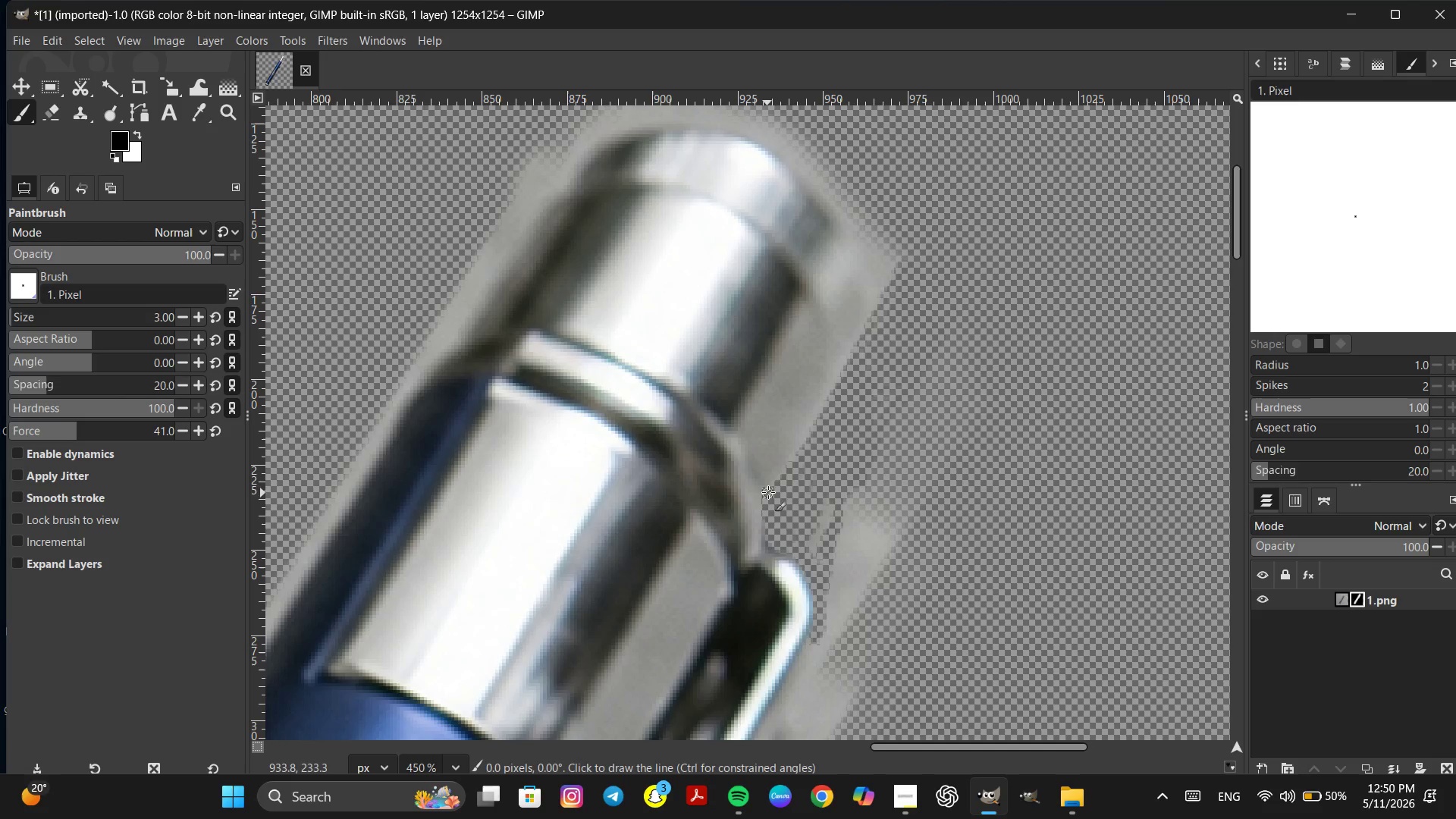 
hold_key(key=ShiftLeft, duration=2.81)
left_click([905, 252])
 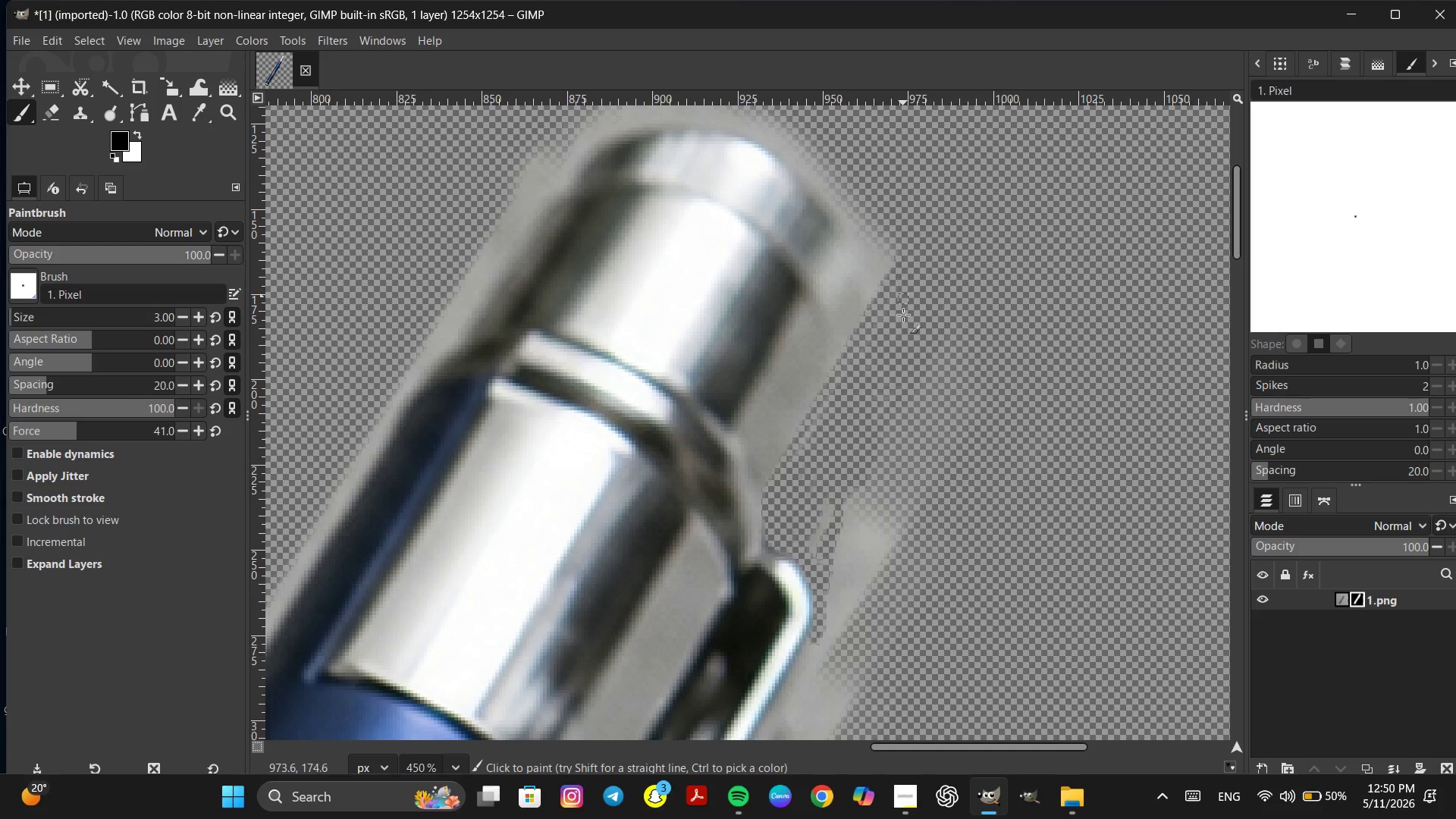 
hold_key(key=ControlLeft, duration=4.25)
scroll: coordinate [944, 425], scroll_direction: up, amount: 1.0
 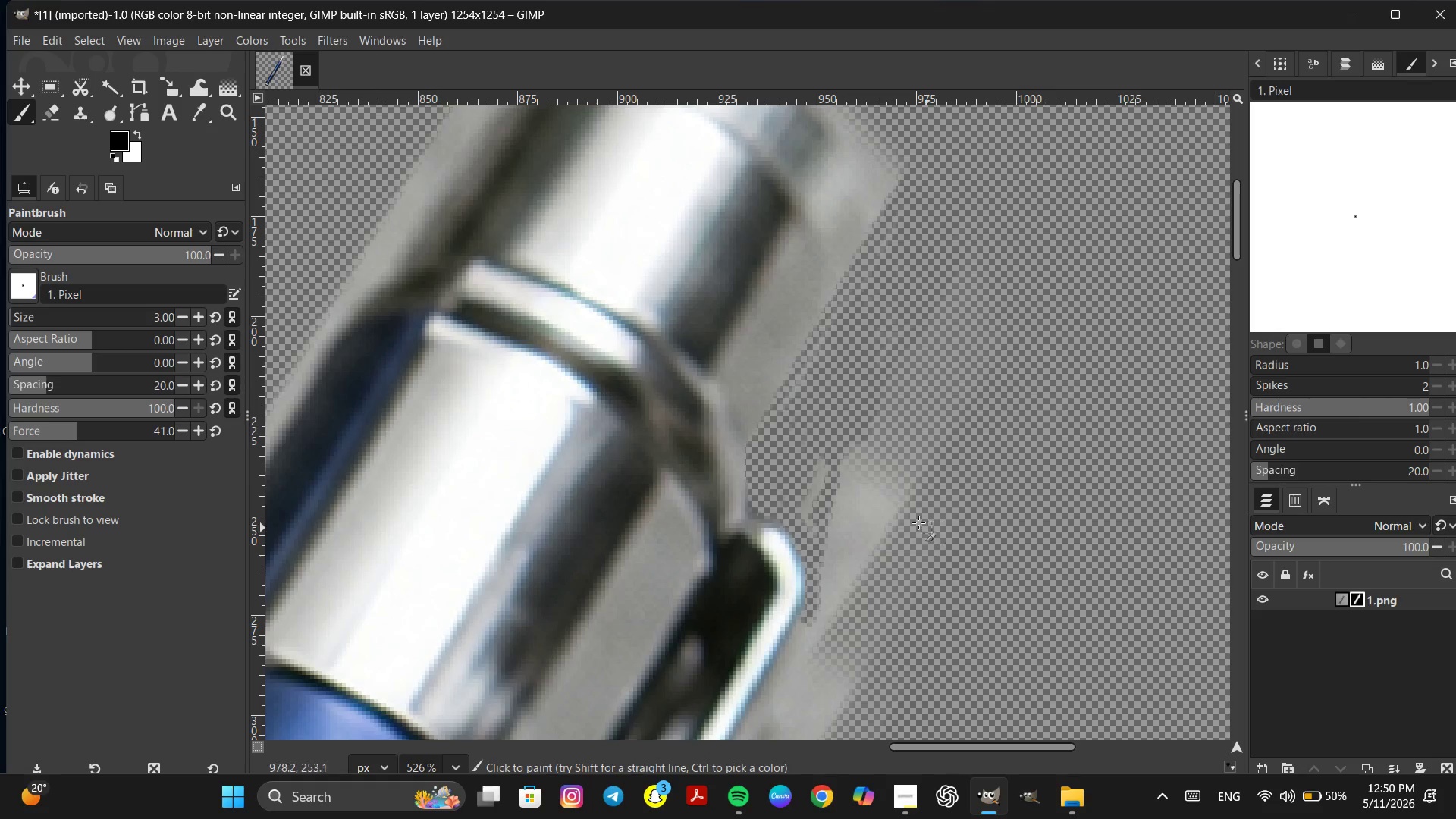 
left_click_drag(start_coordinate=[834, 451], to_coordinate=[865, 460])
 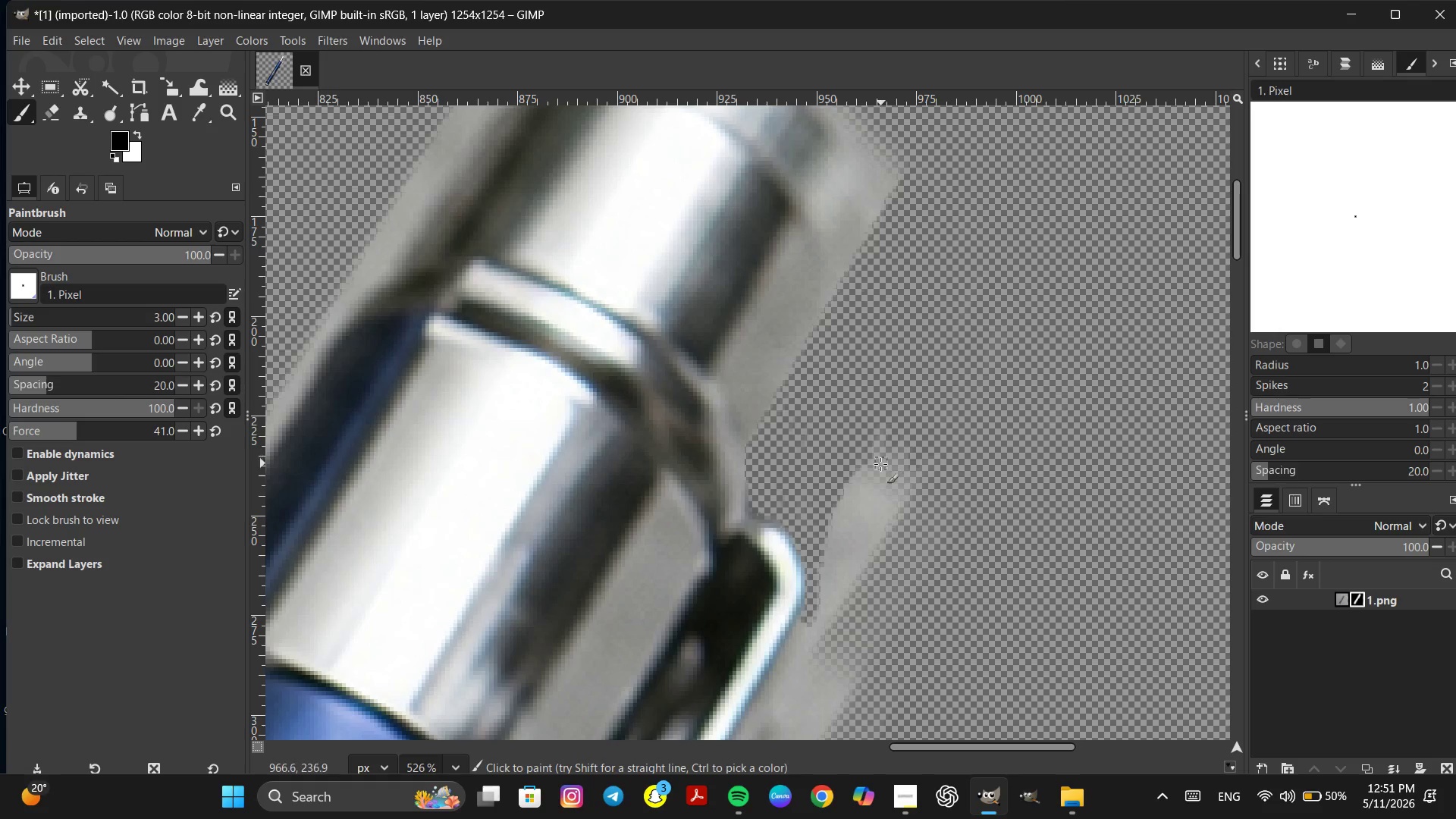 
key(Space)
 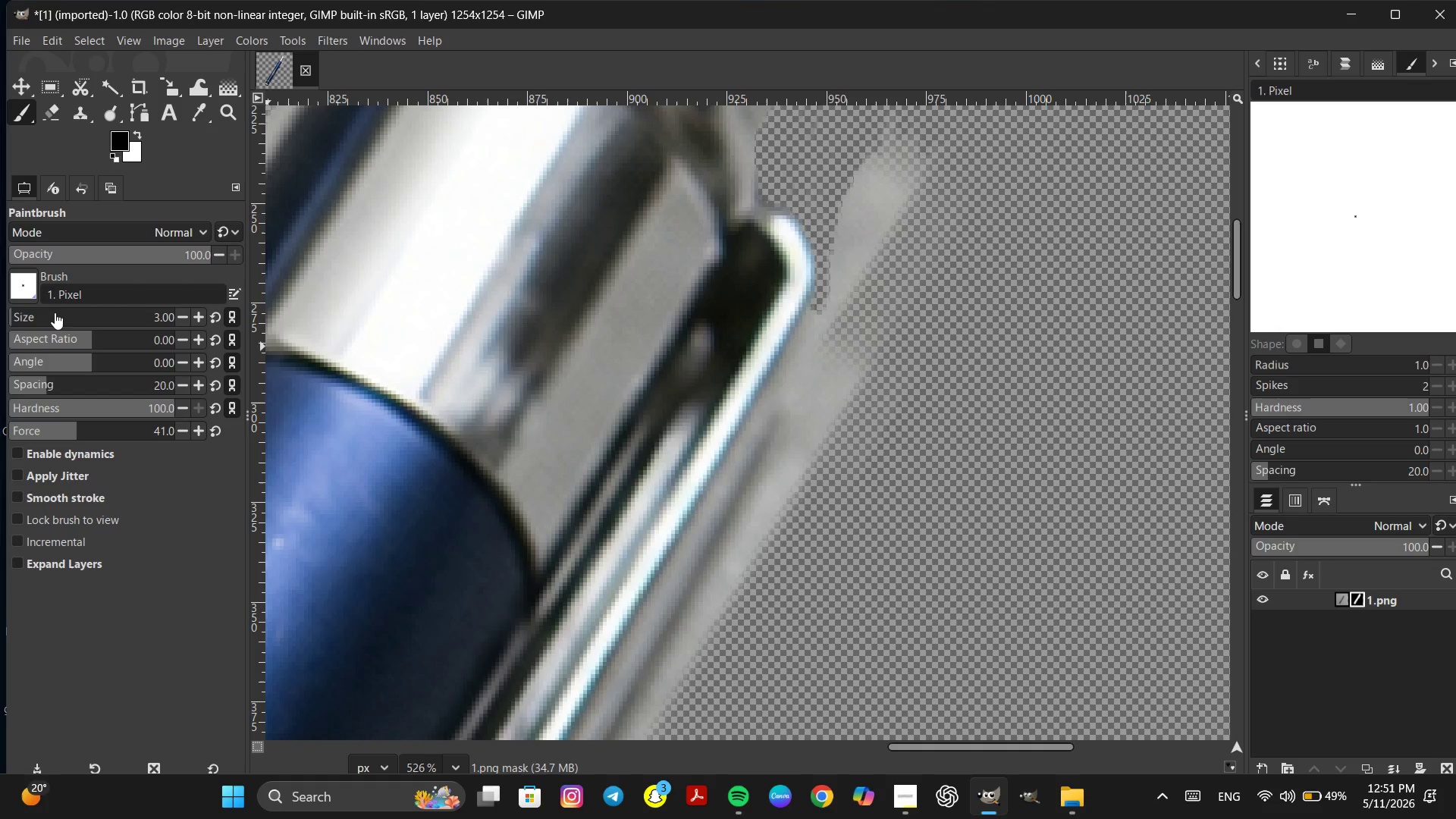 
left_click([17, 318])
 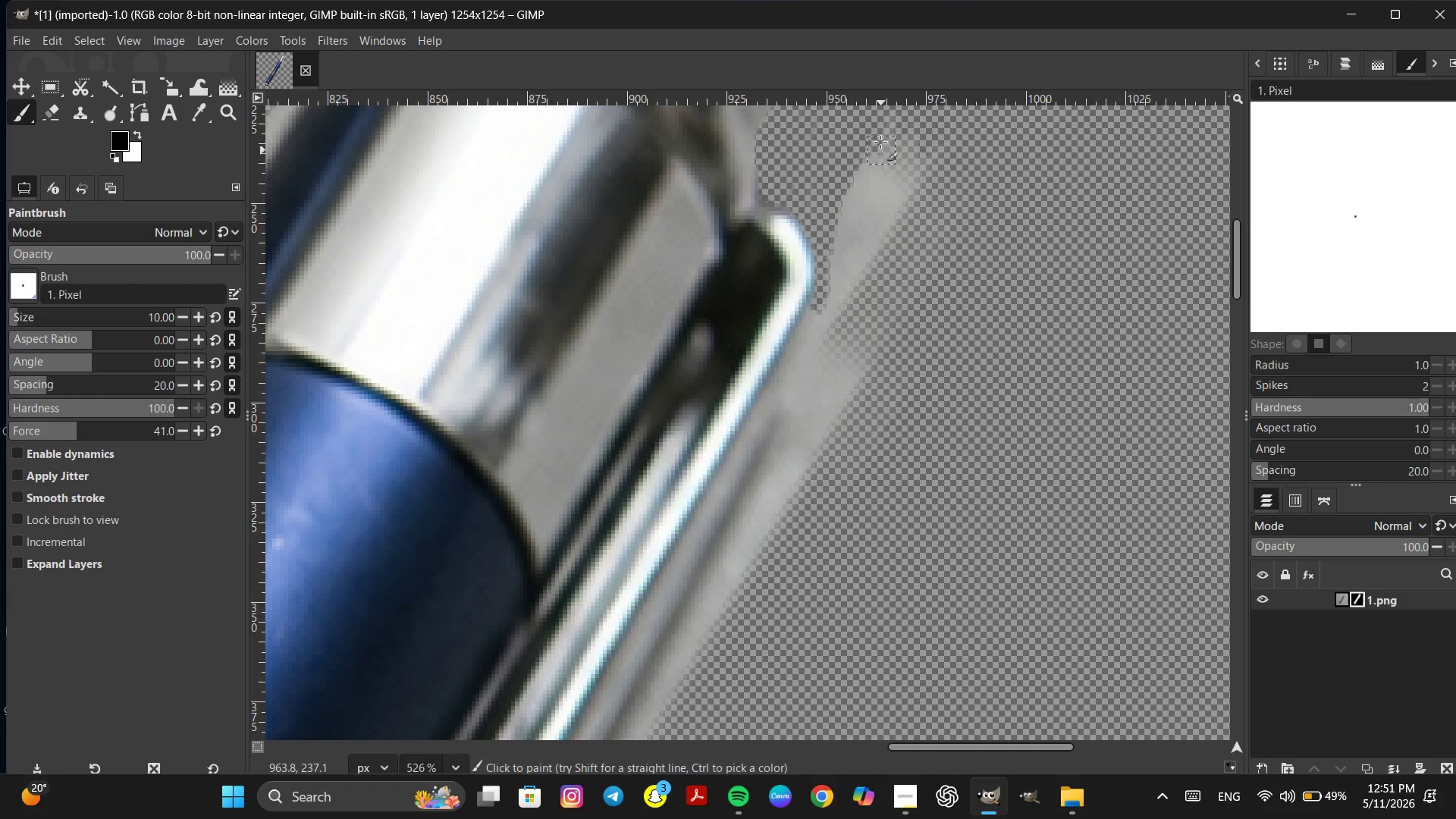 
left_click_drag(start_coordinate=[883, 121], to_coordinate=[900, 149])
 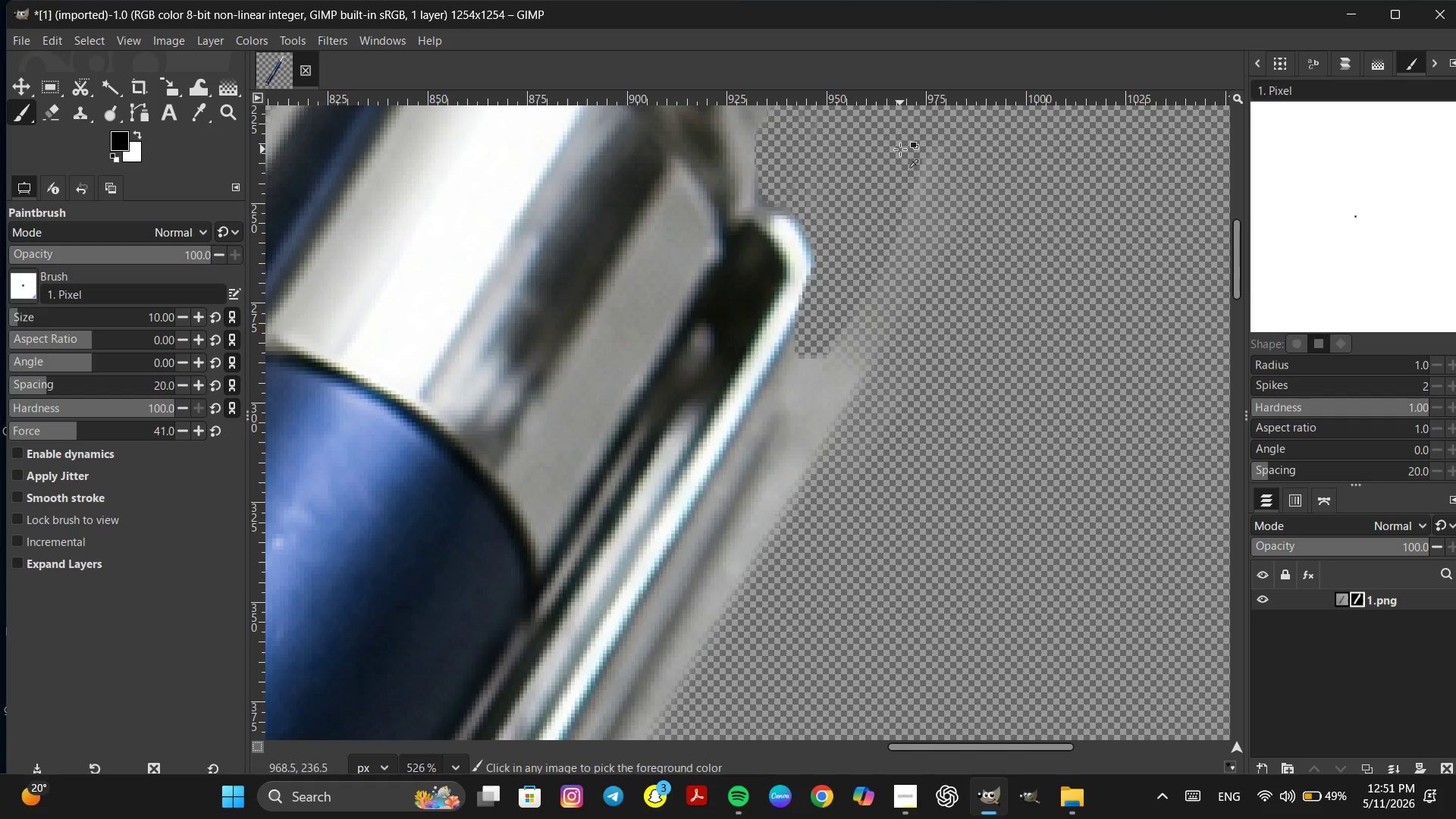 
key(Control+Z)
 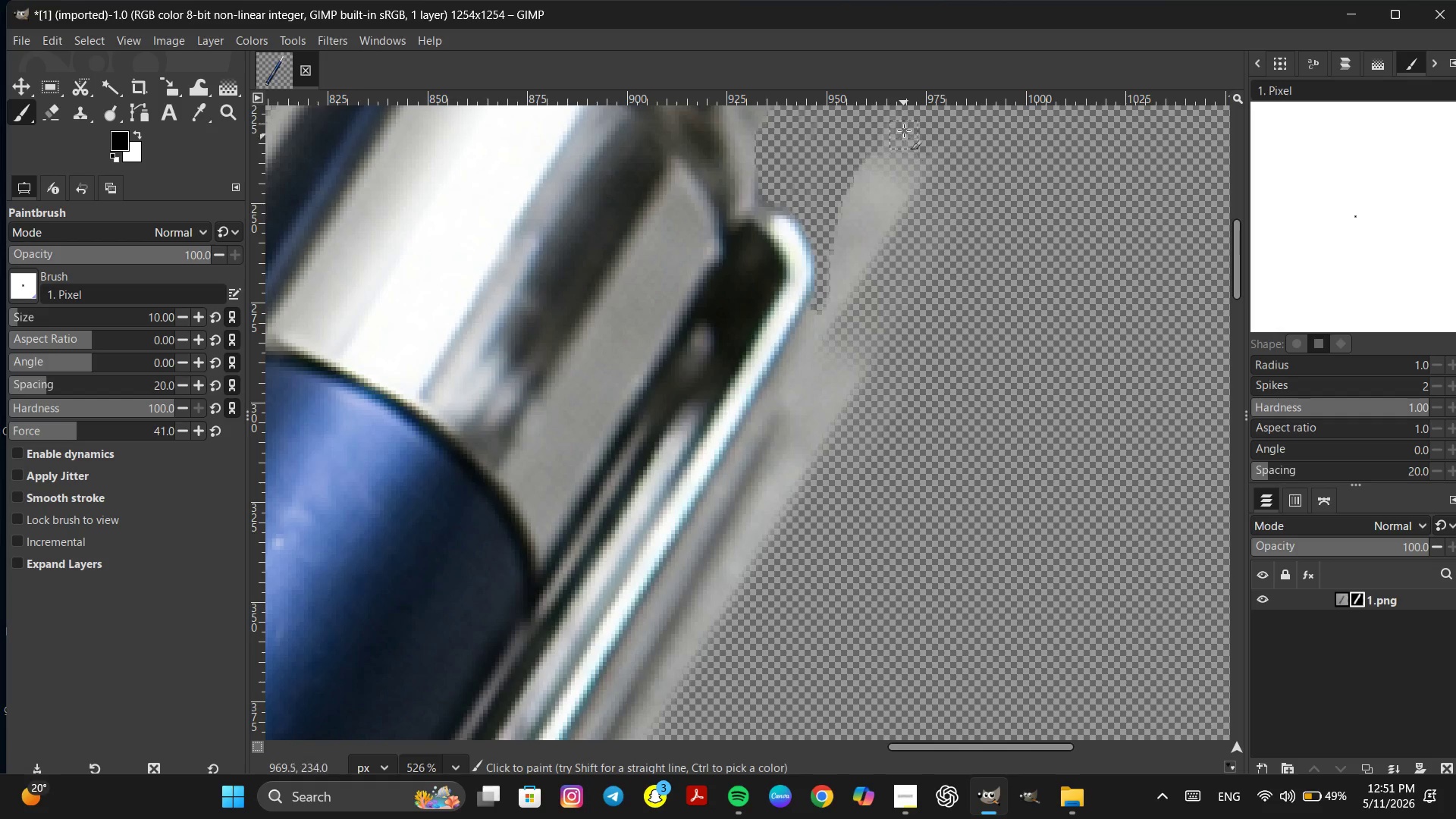 
left_click_drag(start_coordinate=[900, 127], to_coordinate=[868, 370])
 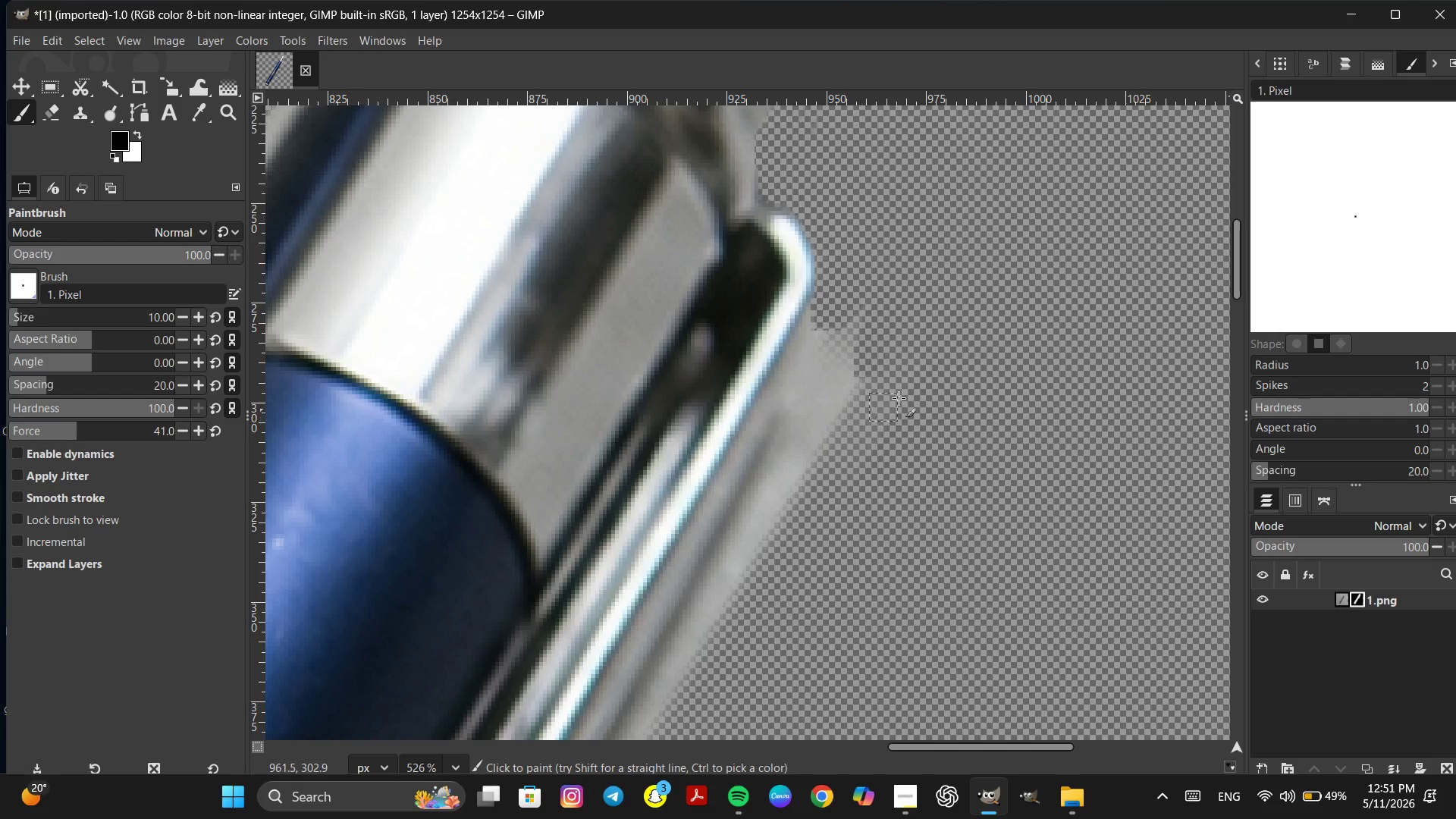 
hold_key(key=Space, duration=0.34)
 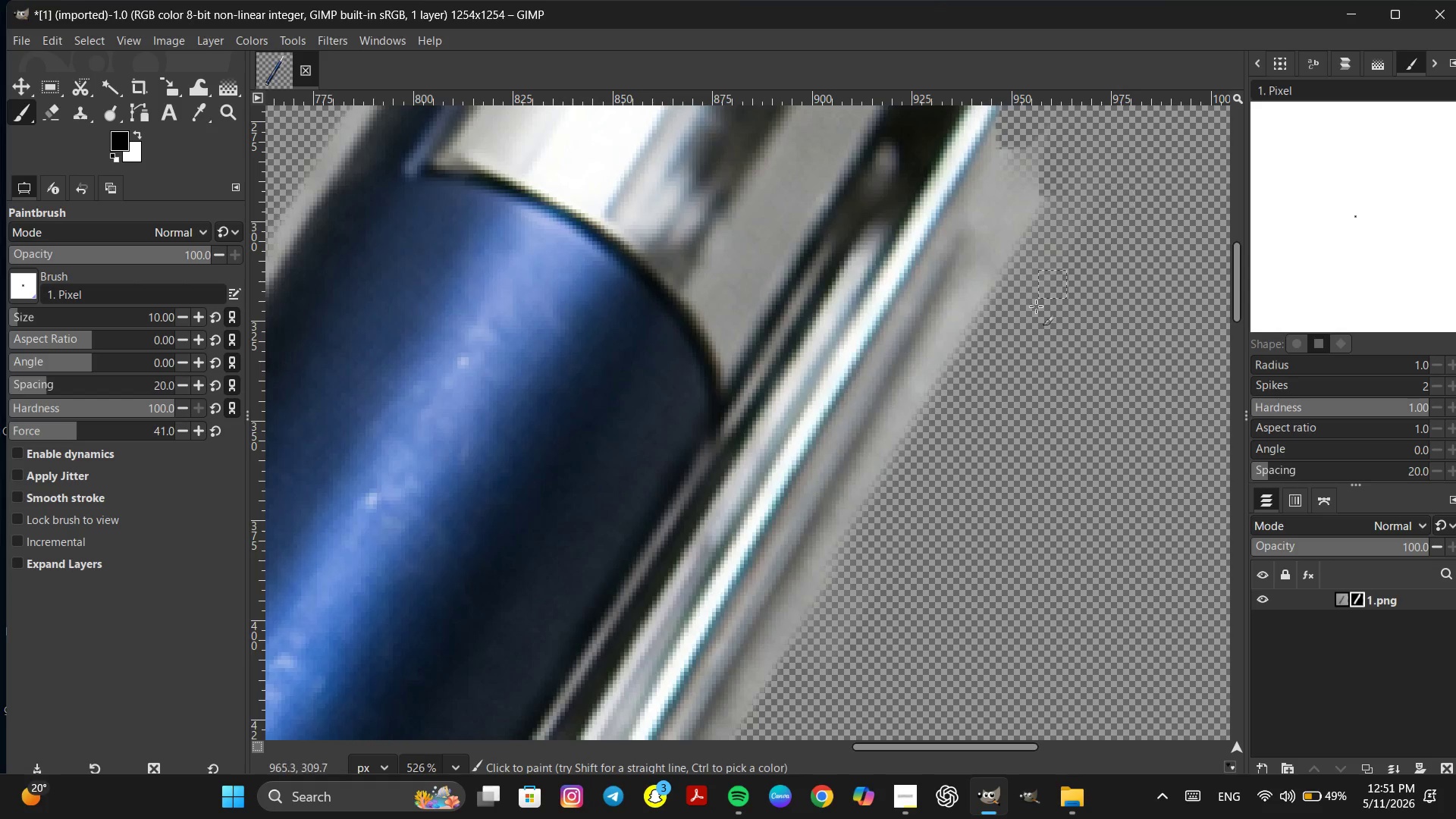 
scroll: coordinate [1003, 400], scroll_direction: down, amount: 2.0
 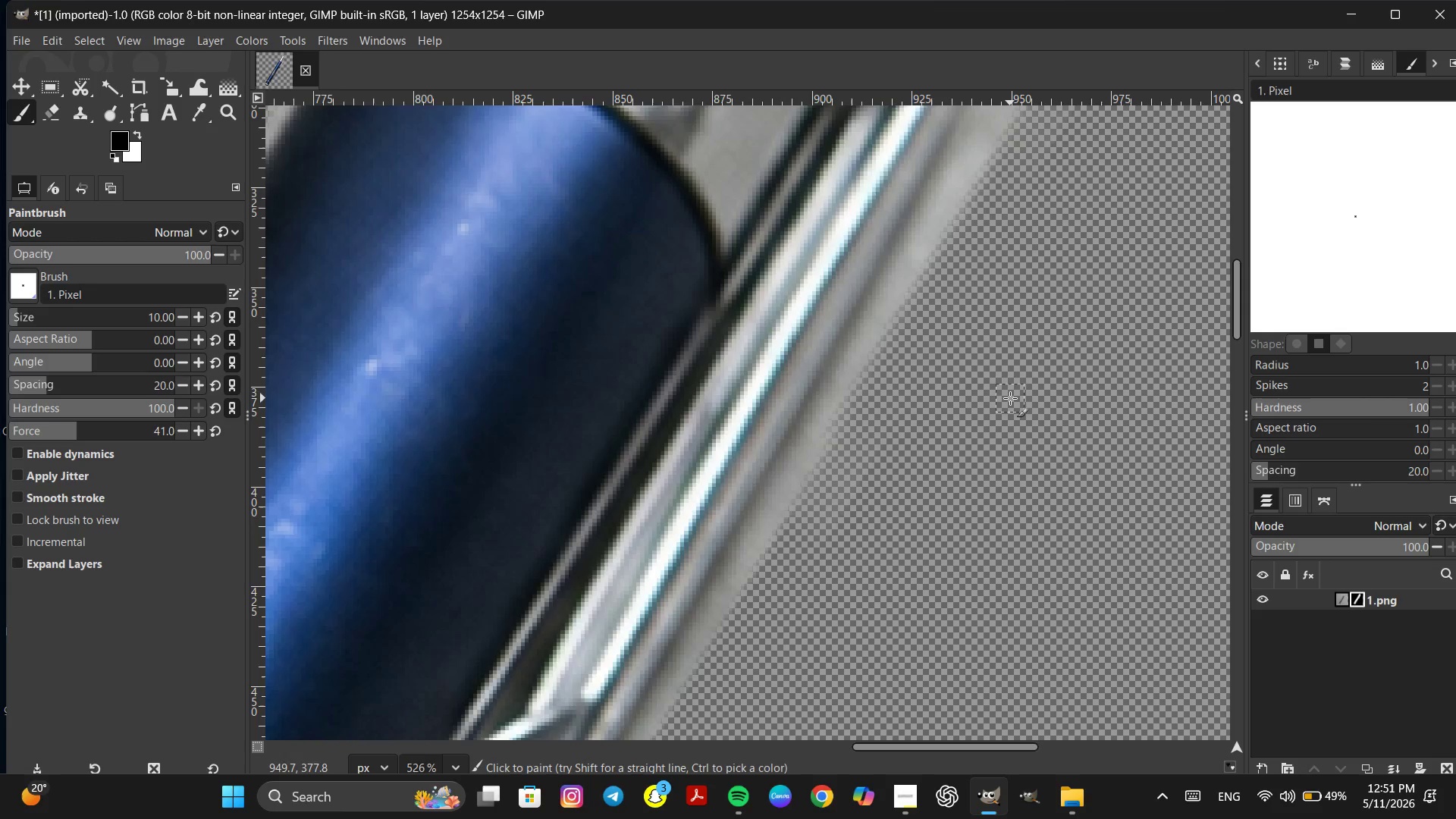 
hold_key(key=Space, duration=0.66)
 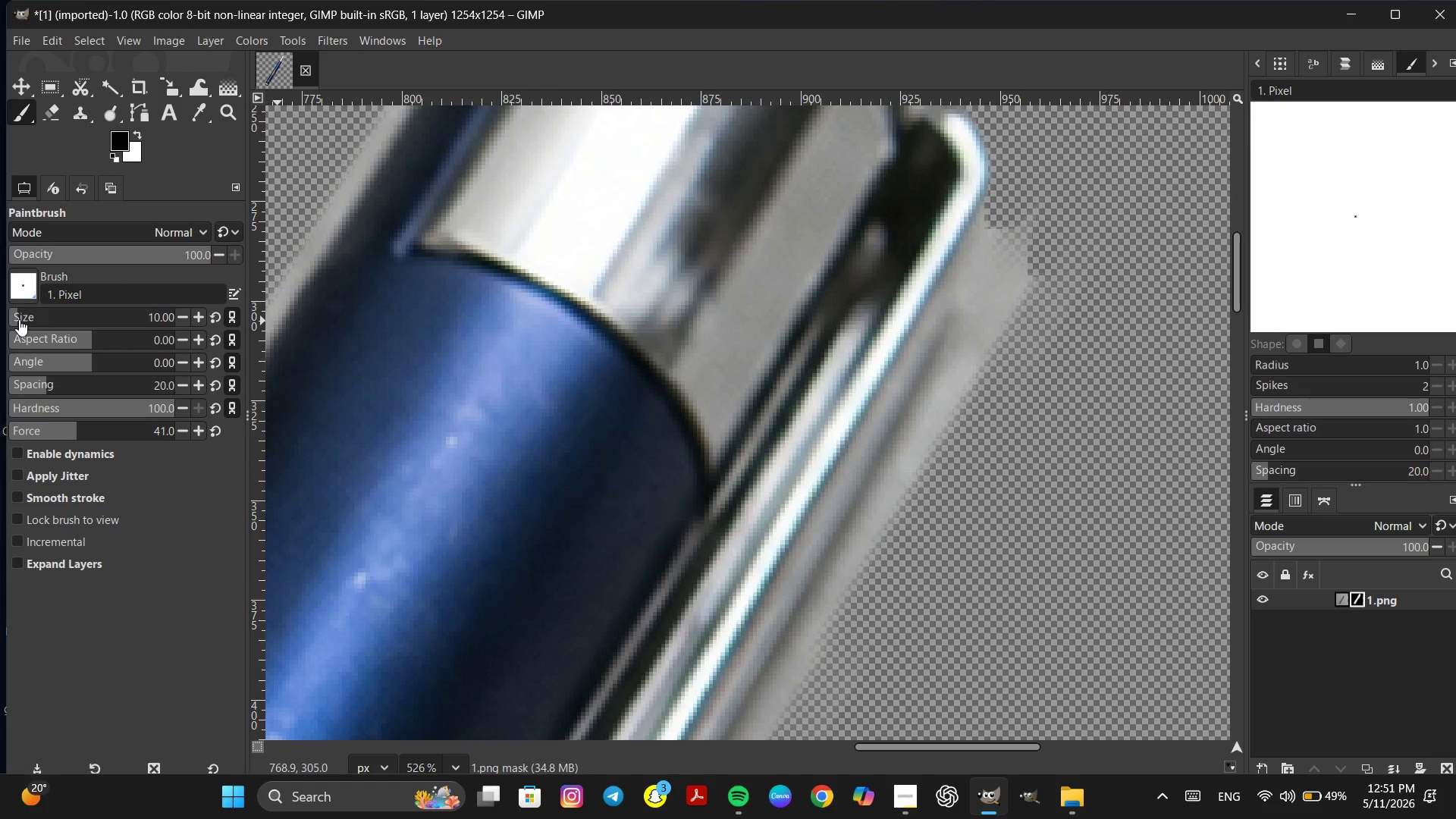 
left_click([17, 315])
 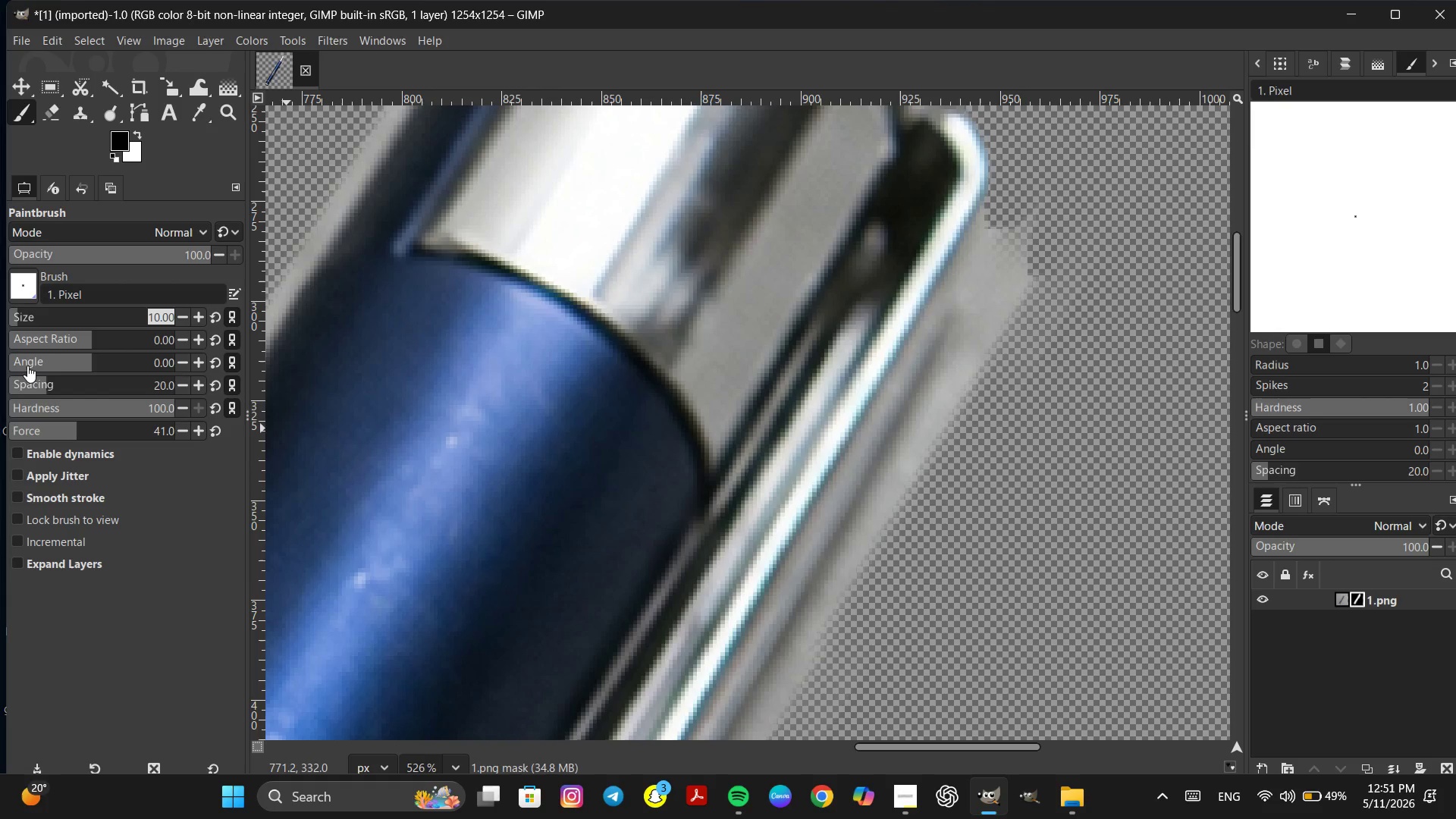 
left_click([74, 359])
 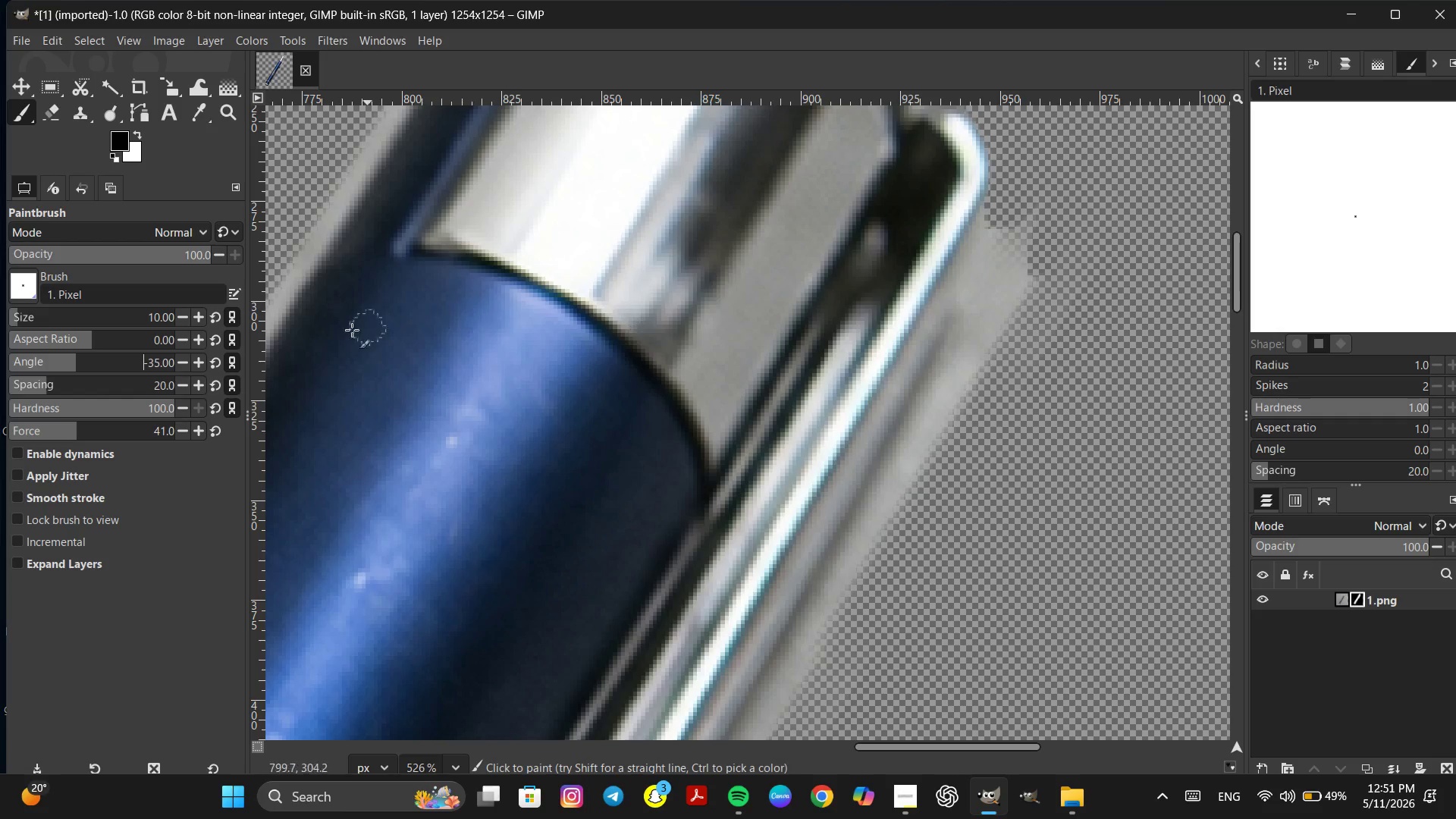 
wait(6.5)
 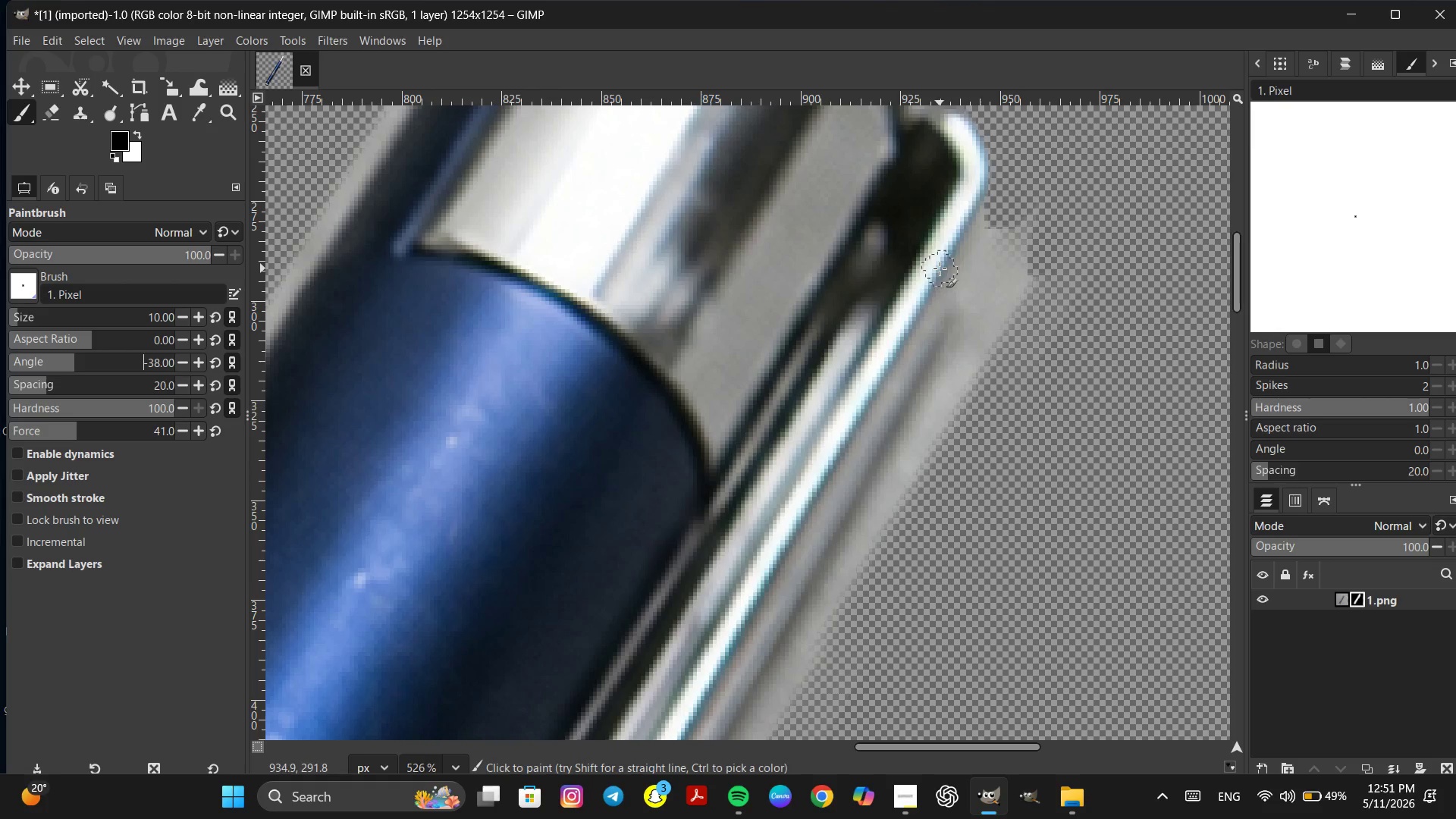 
left_click([77, 364])
 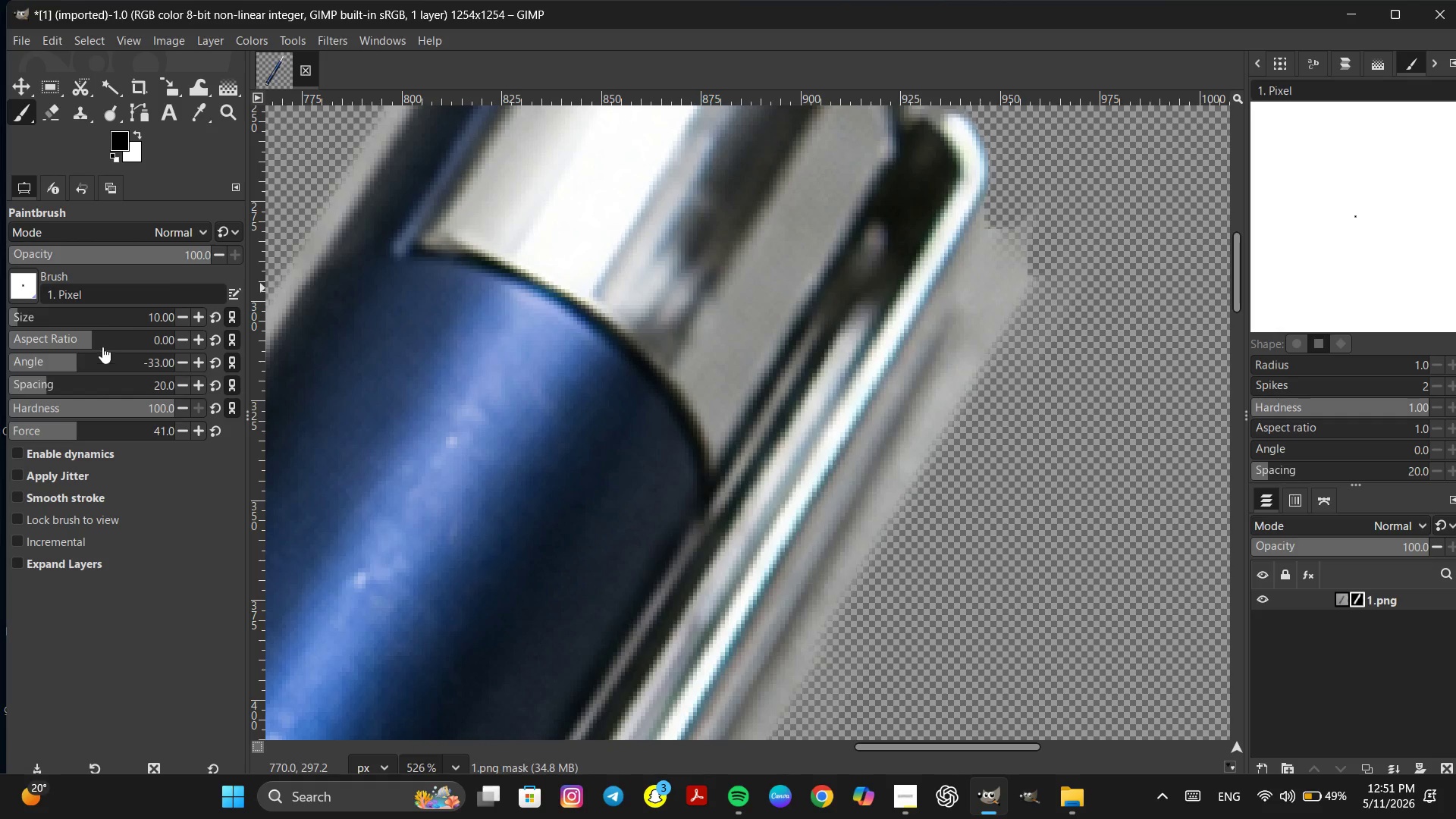 
left_click([83, 362])
 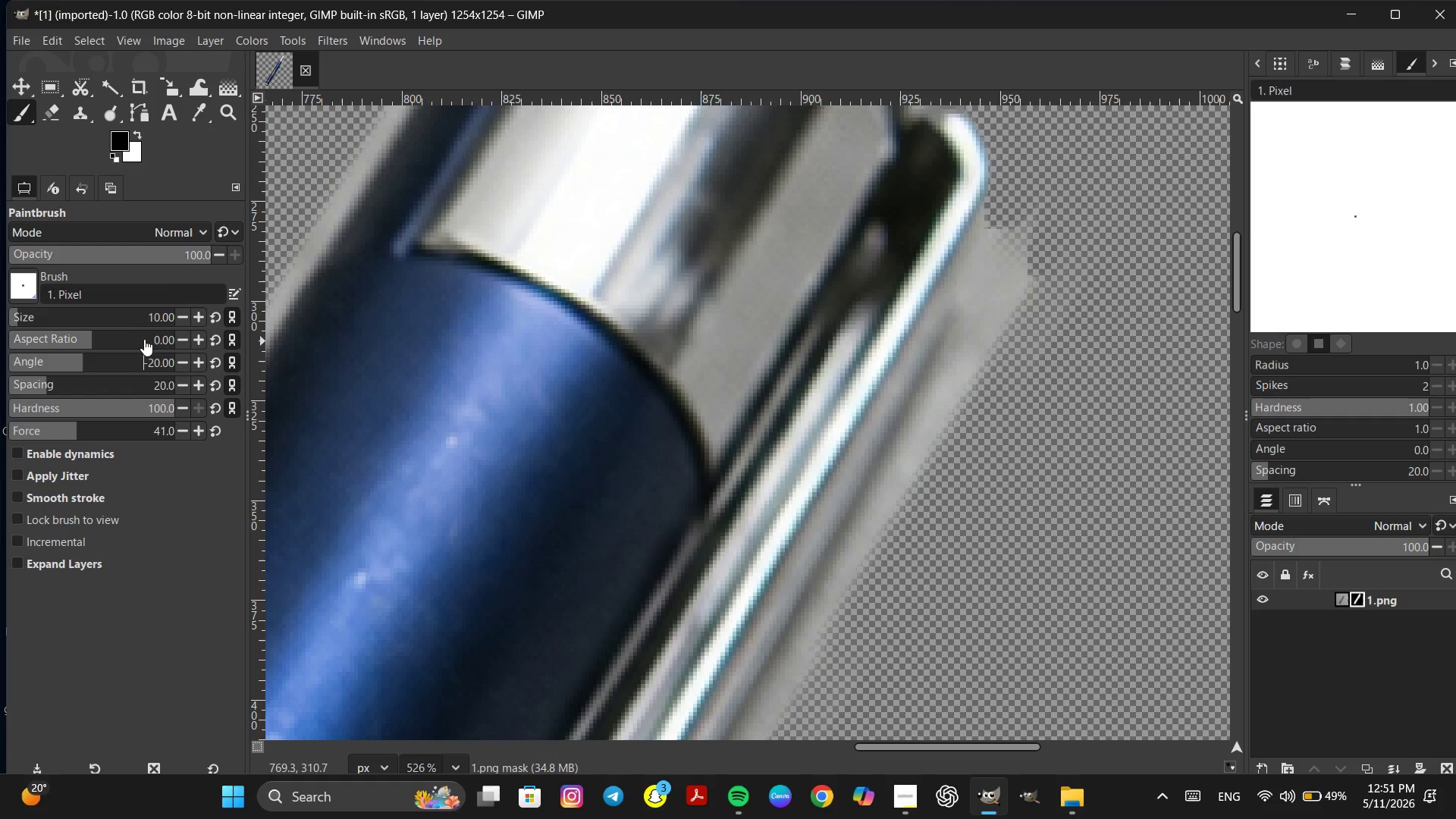 
left_click([90, 362])
 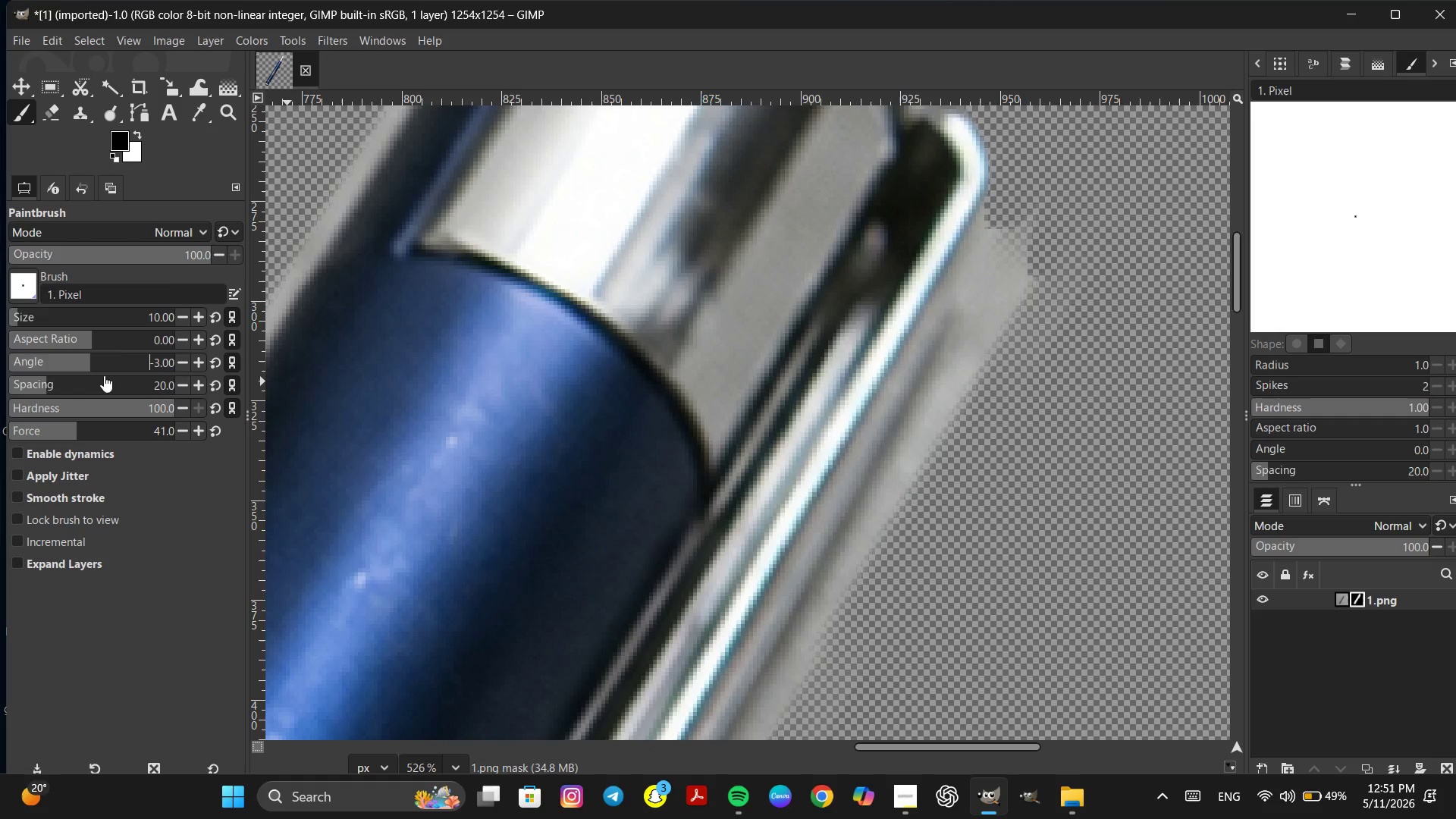 
left_click([99, 361])
 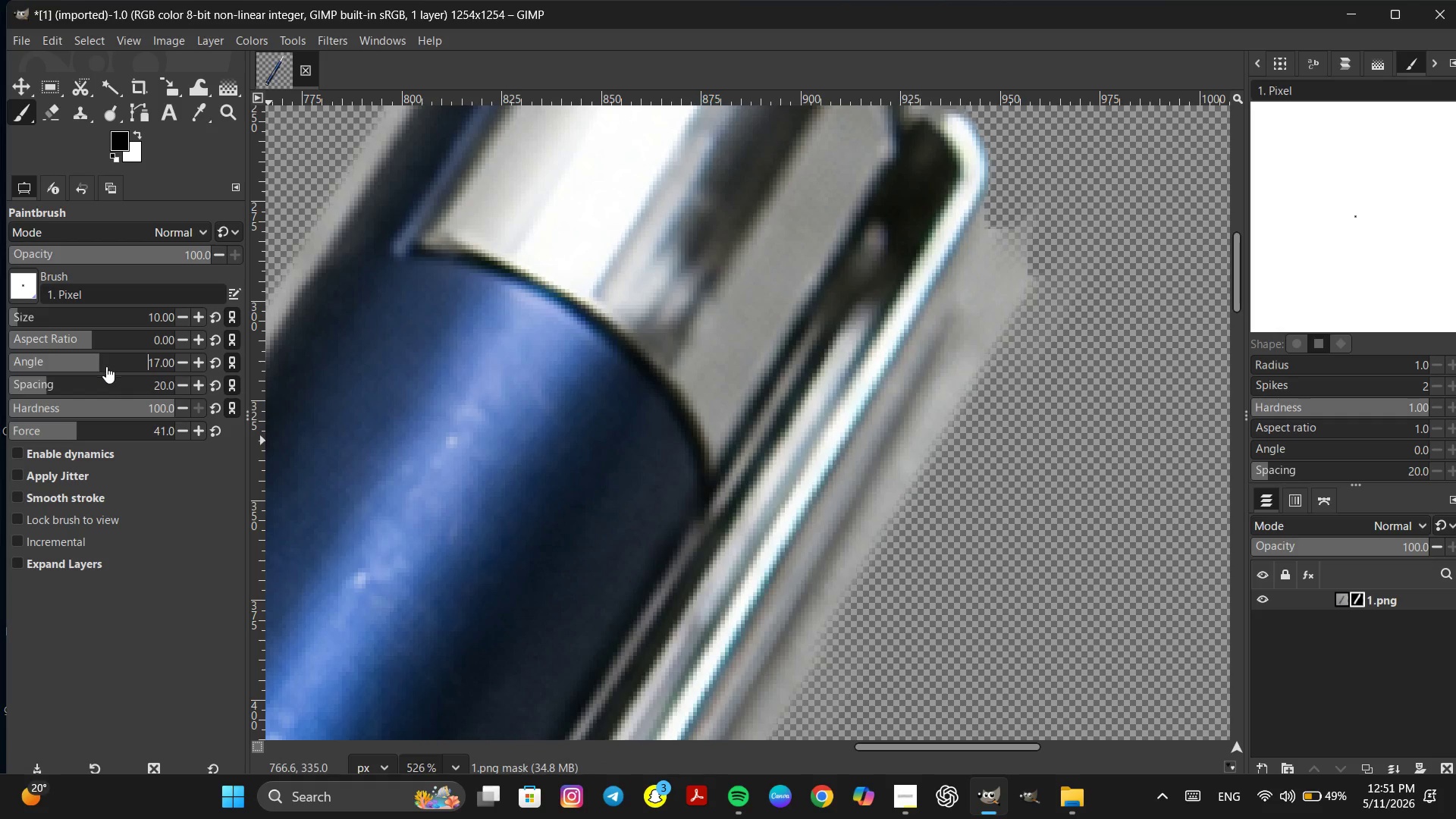 
left_click([100, 366])
 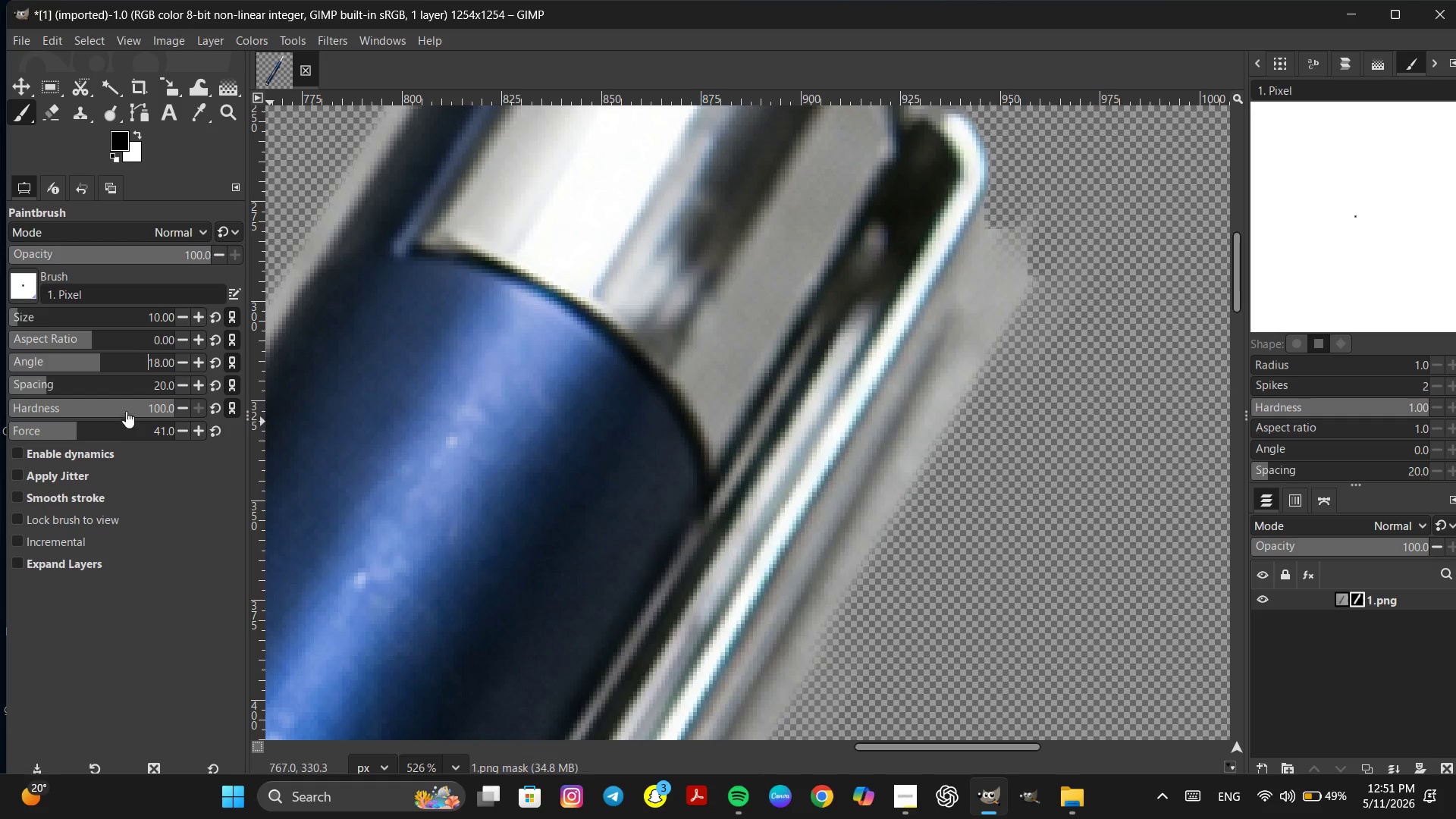 
left_click([101, 369])
 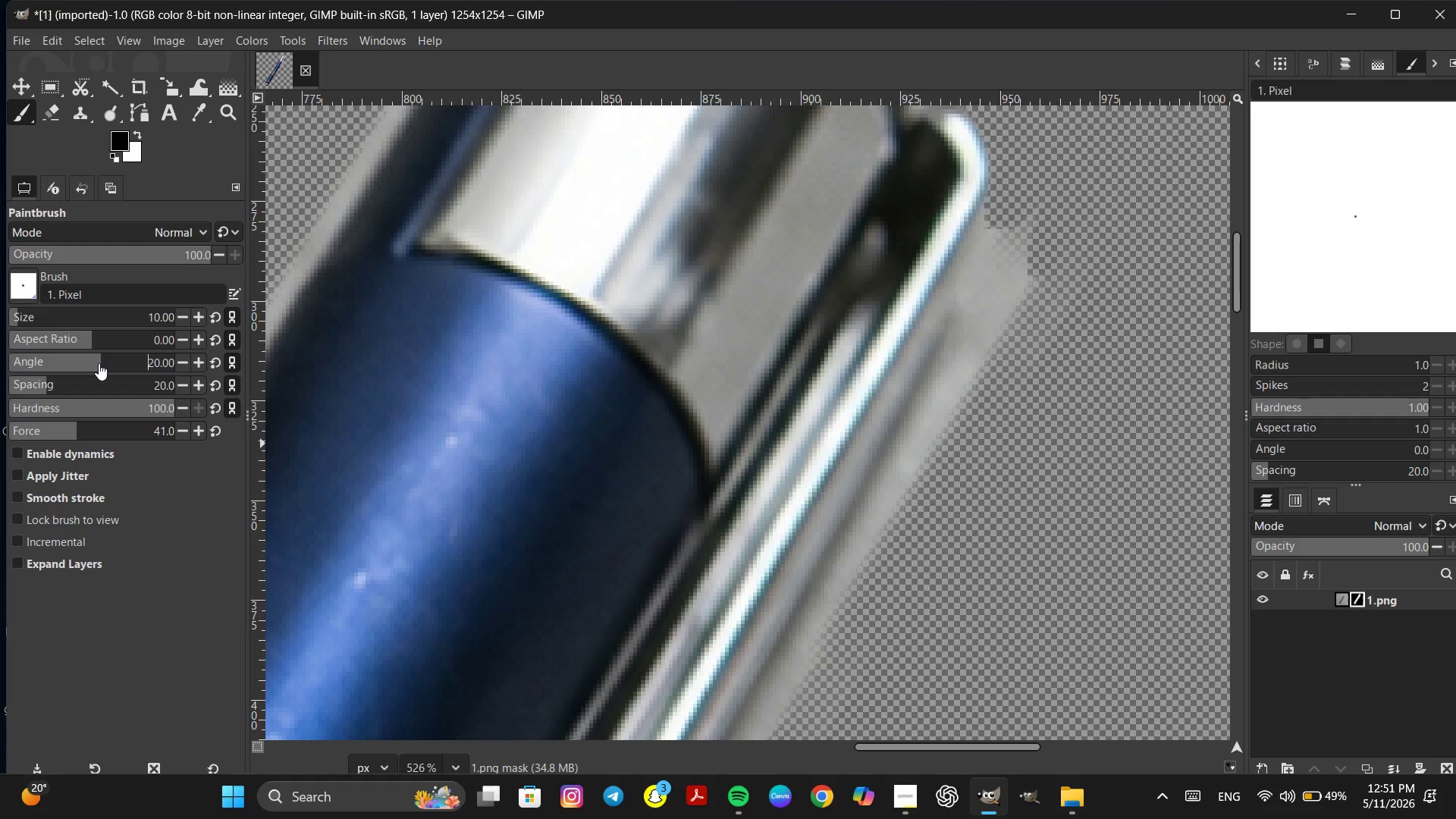 
left_click([105, 362])
 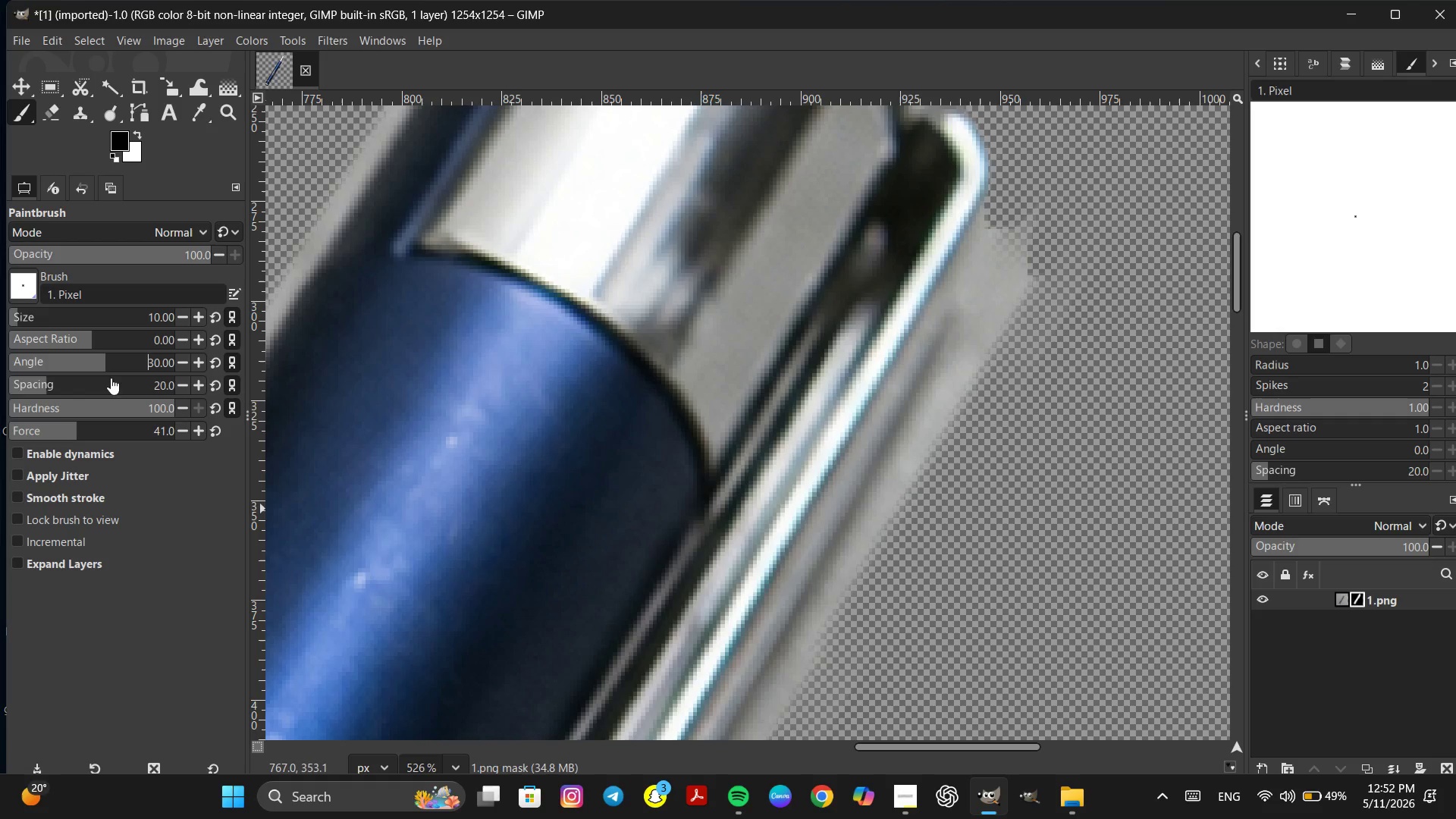 
left_click([103, 368])
 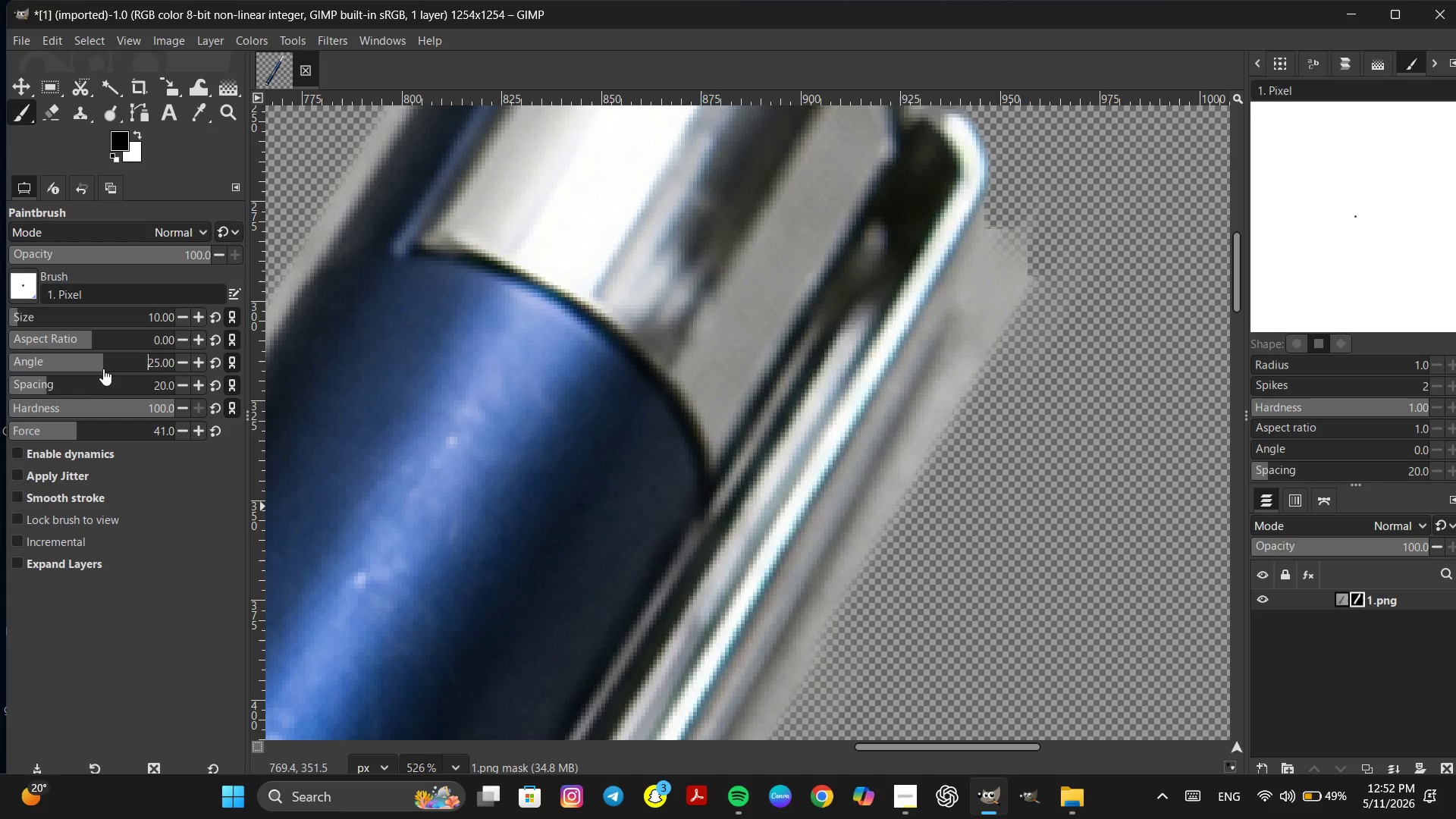 
left_click([105, 366])
 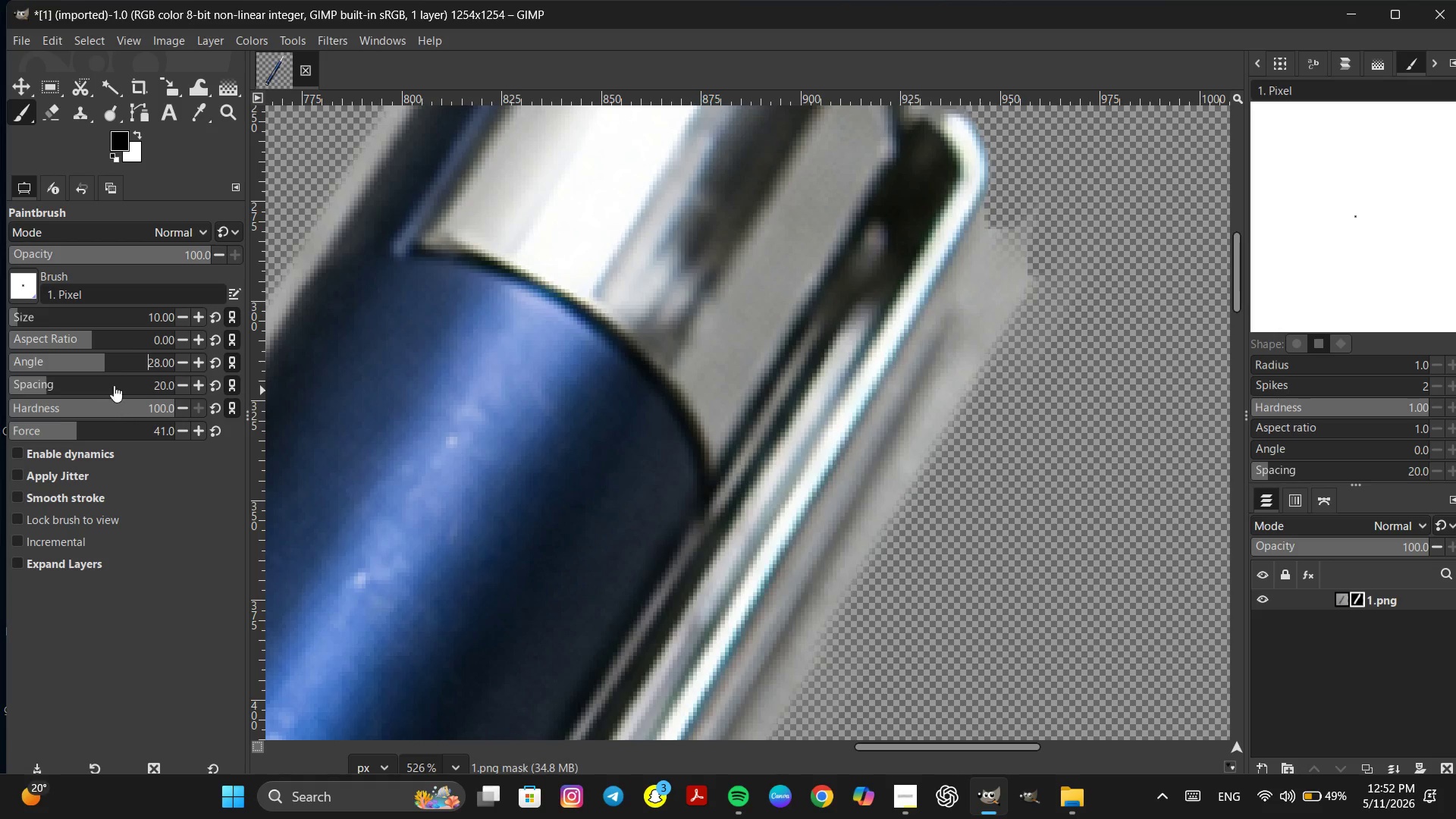 
left_click([177, 362])
 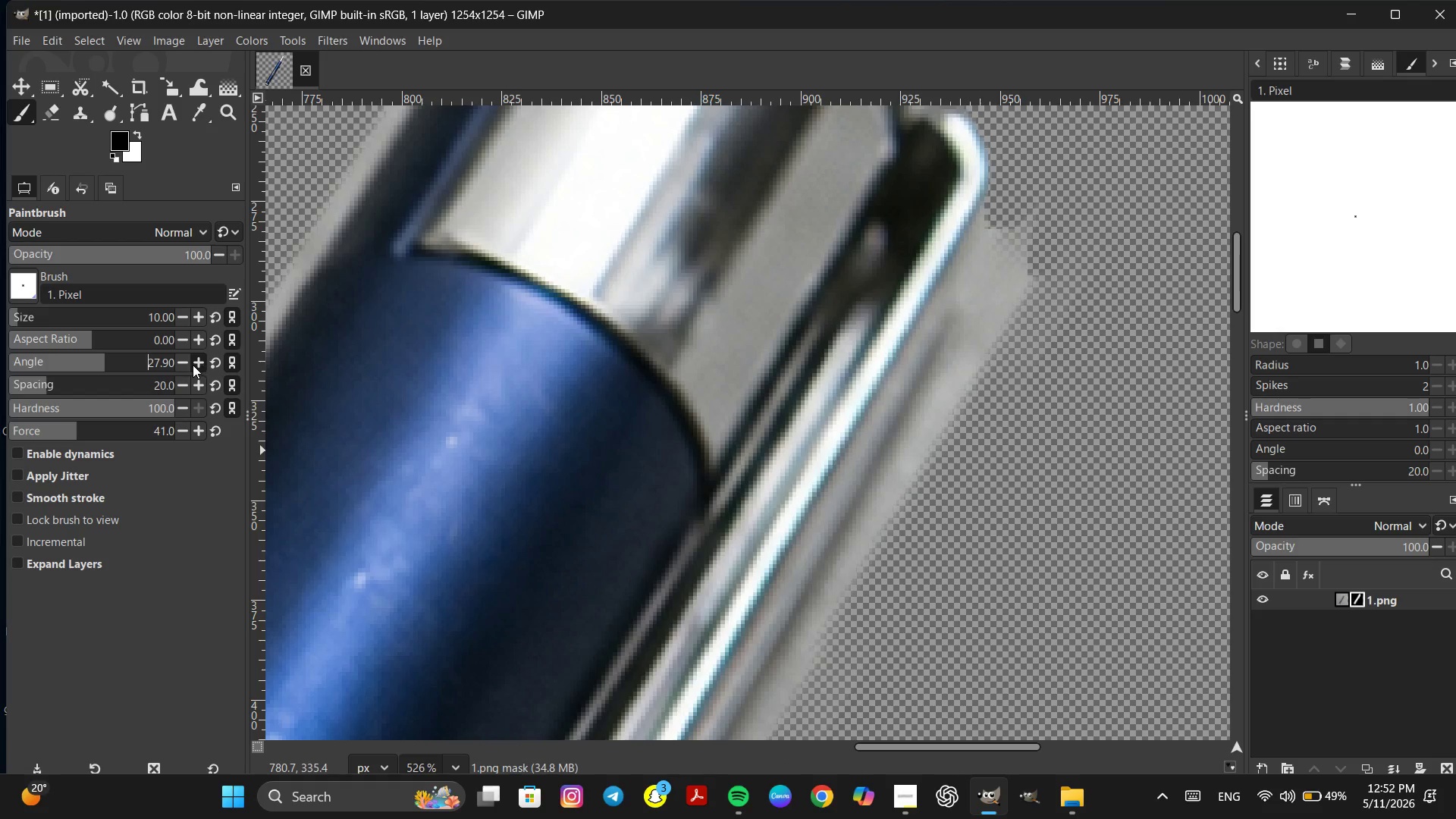 
left_click([182, 363])
 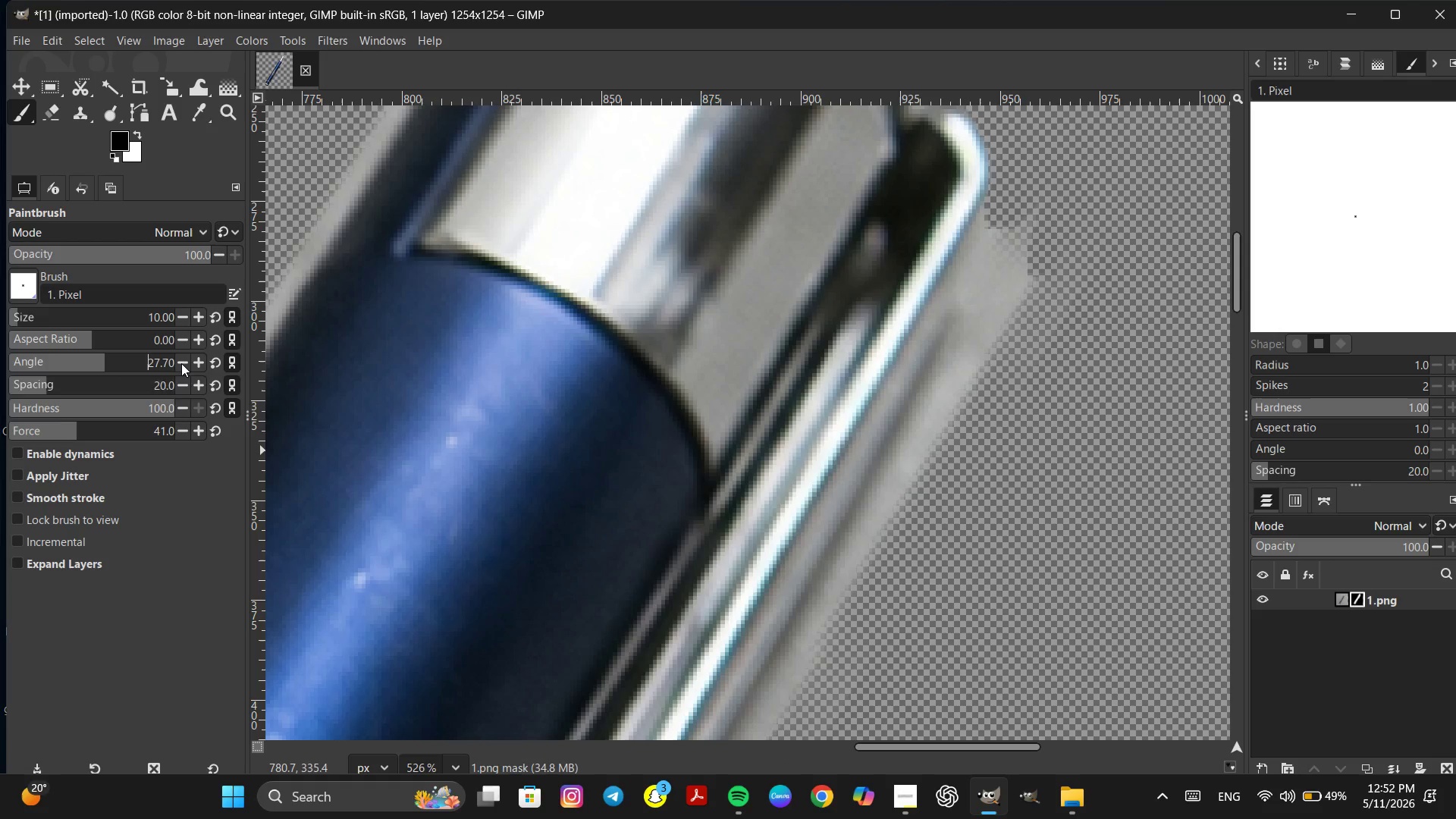 
double_click([181, 363])
 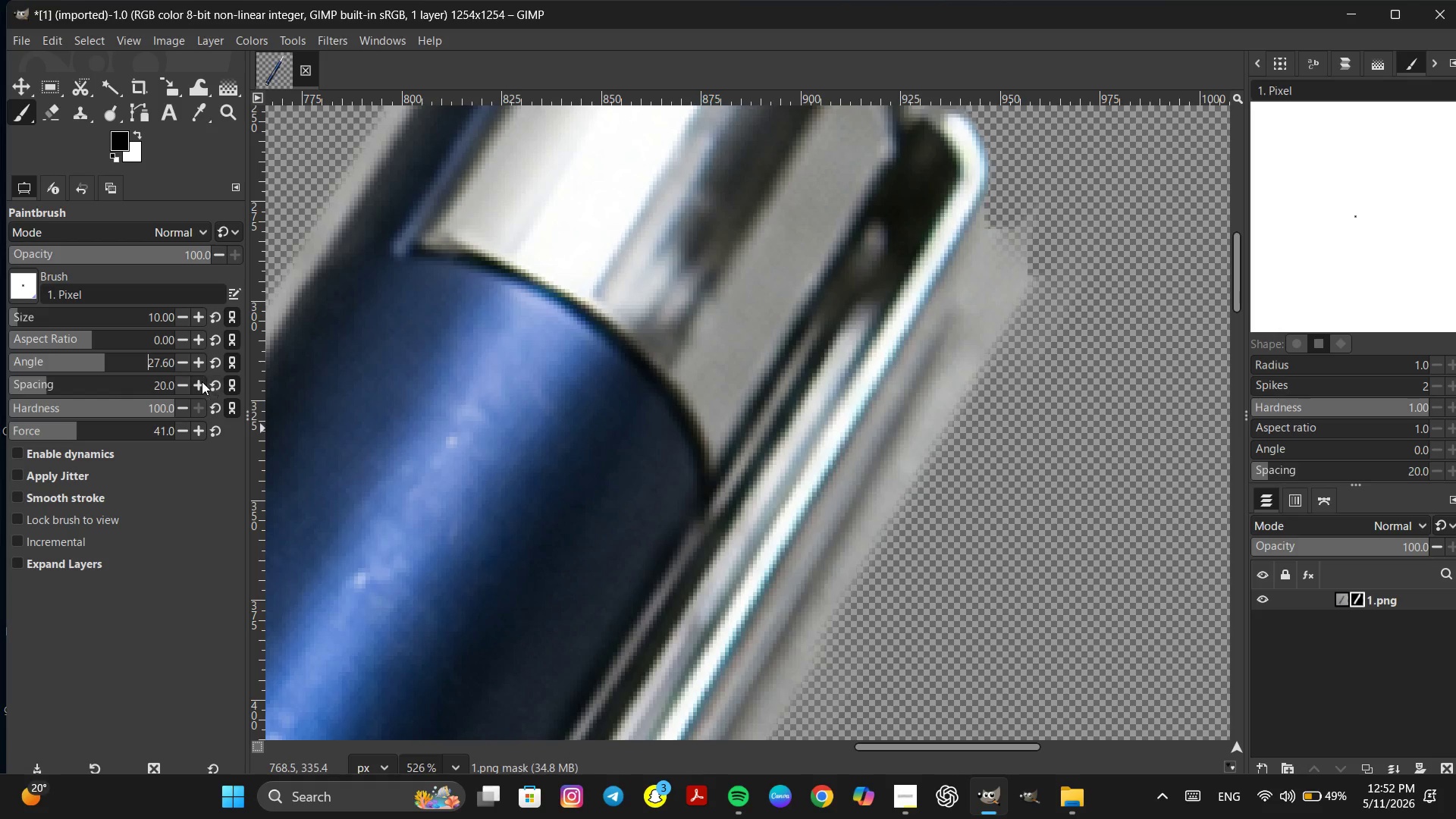 
double_click([183, 367])
 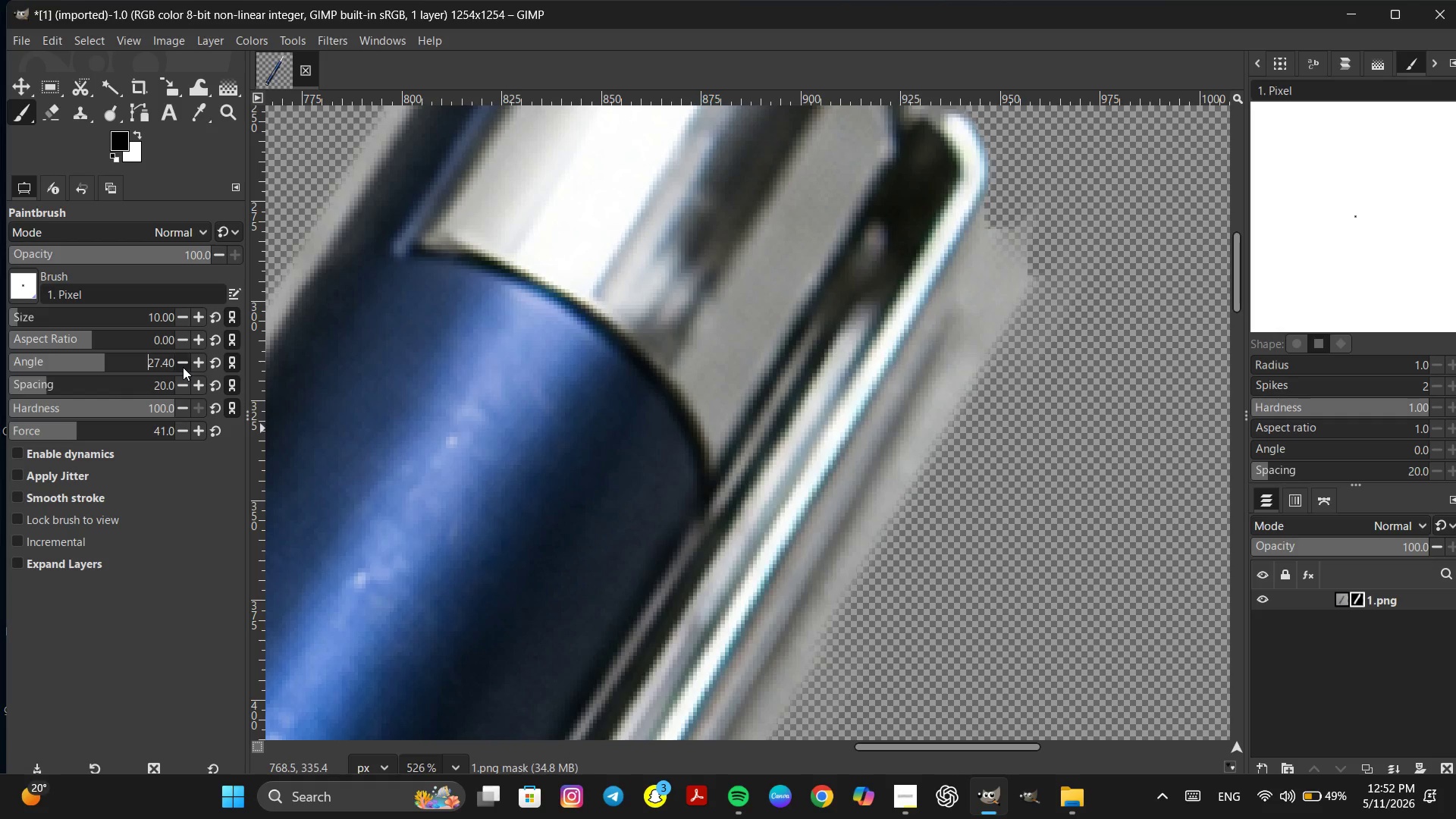 
triple_click([183, 367])
 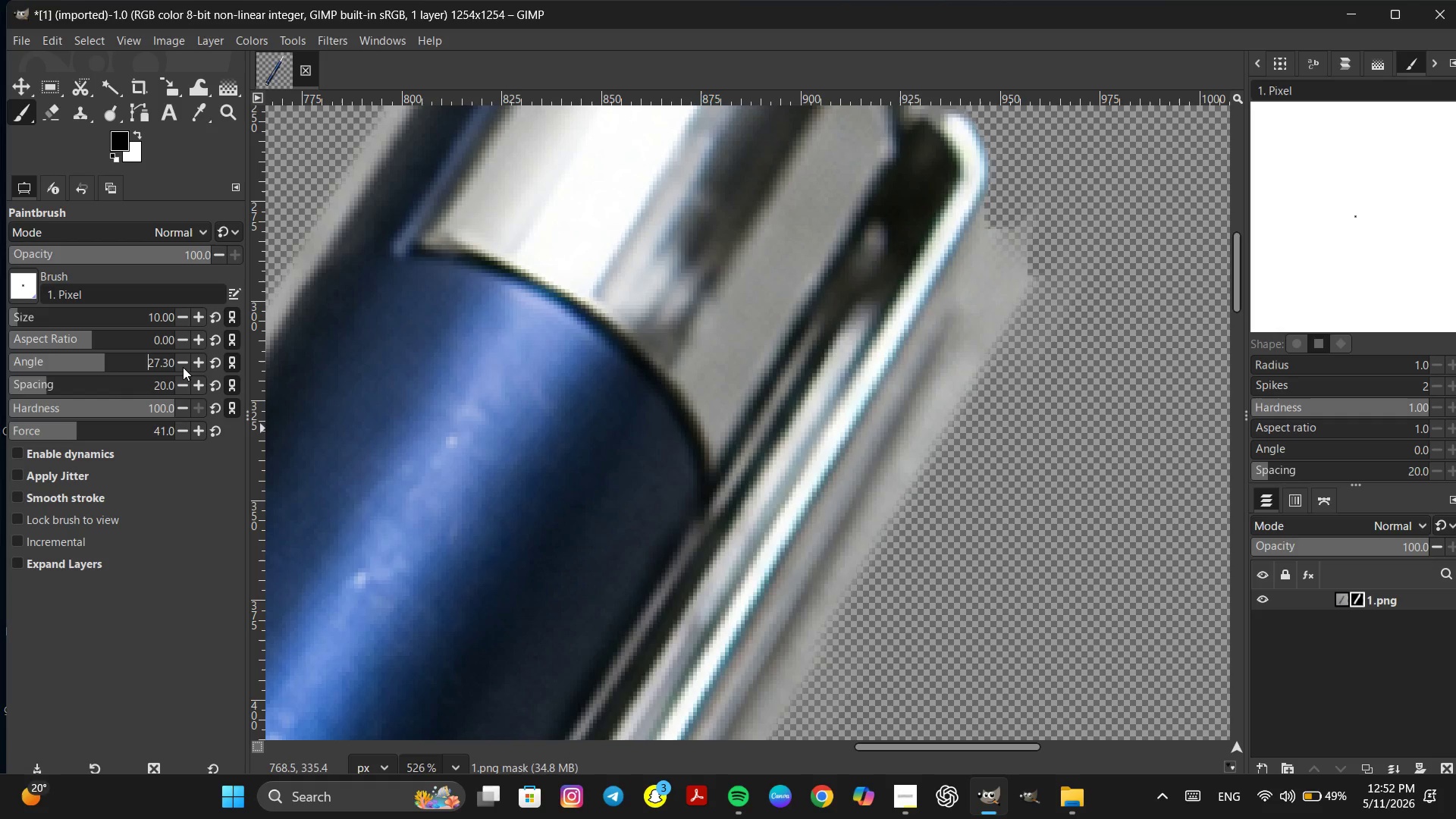 
triple_click([183, 367])
 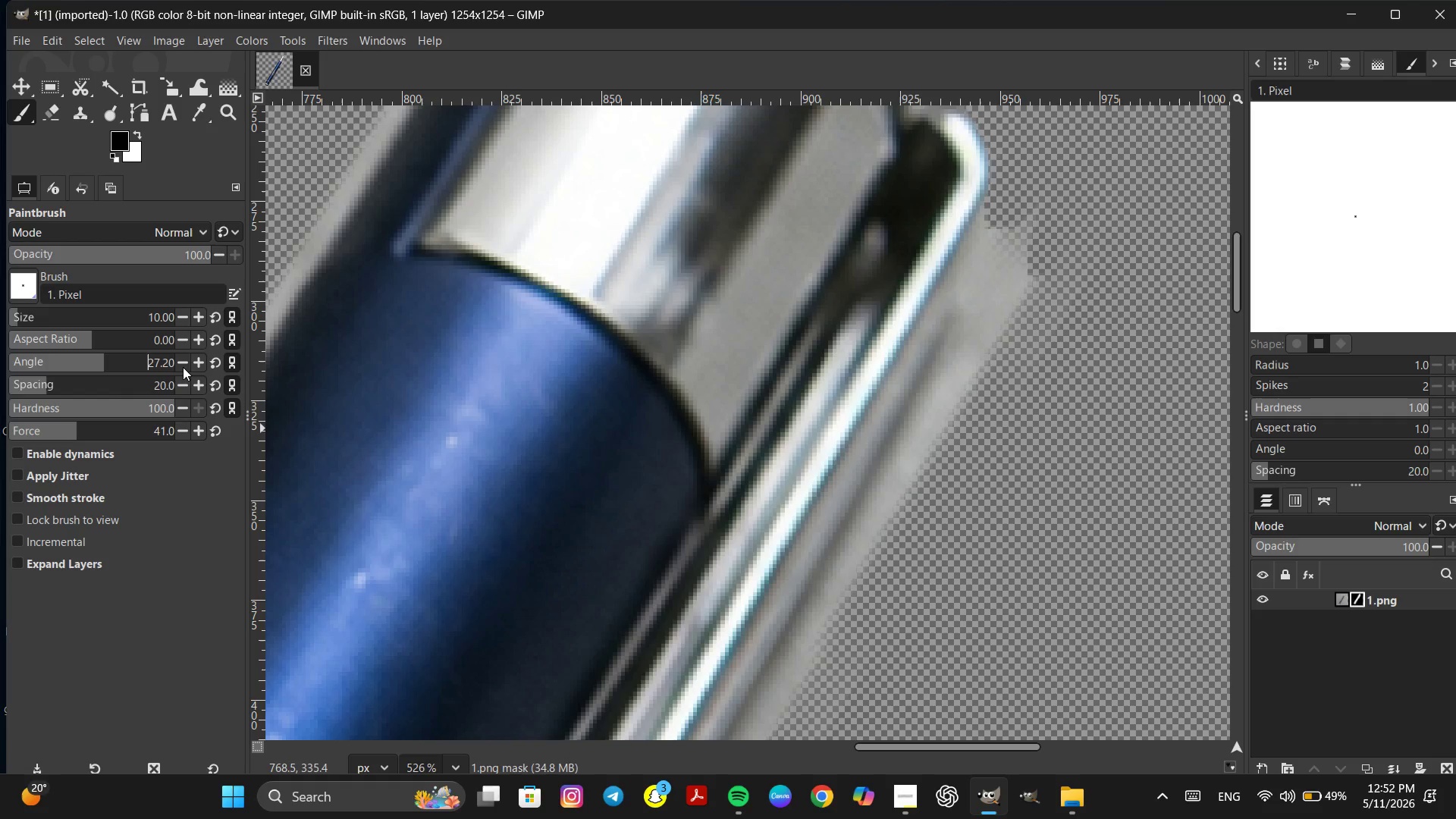 
triple_click([183, 367])
 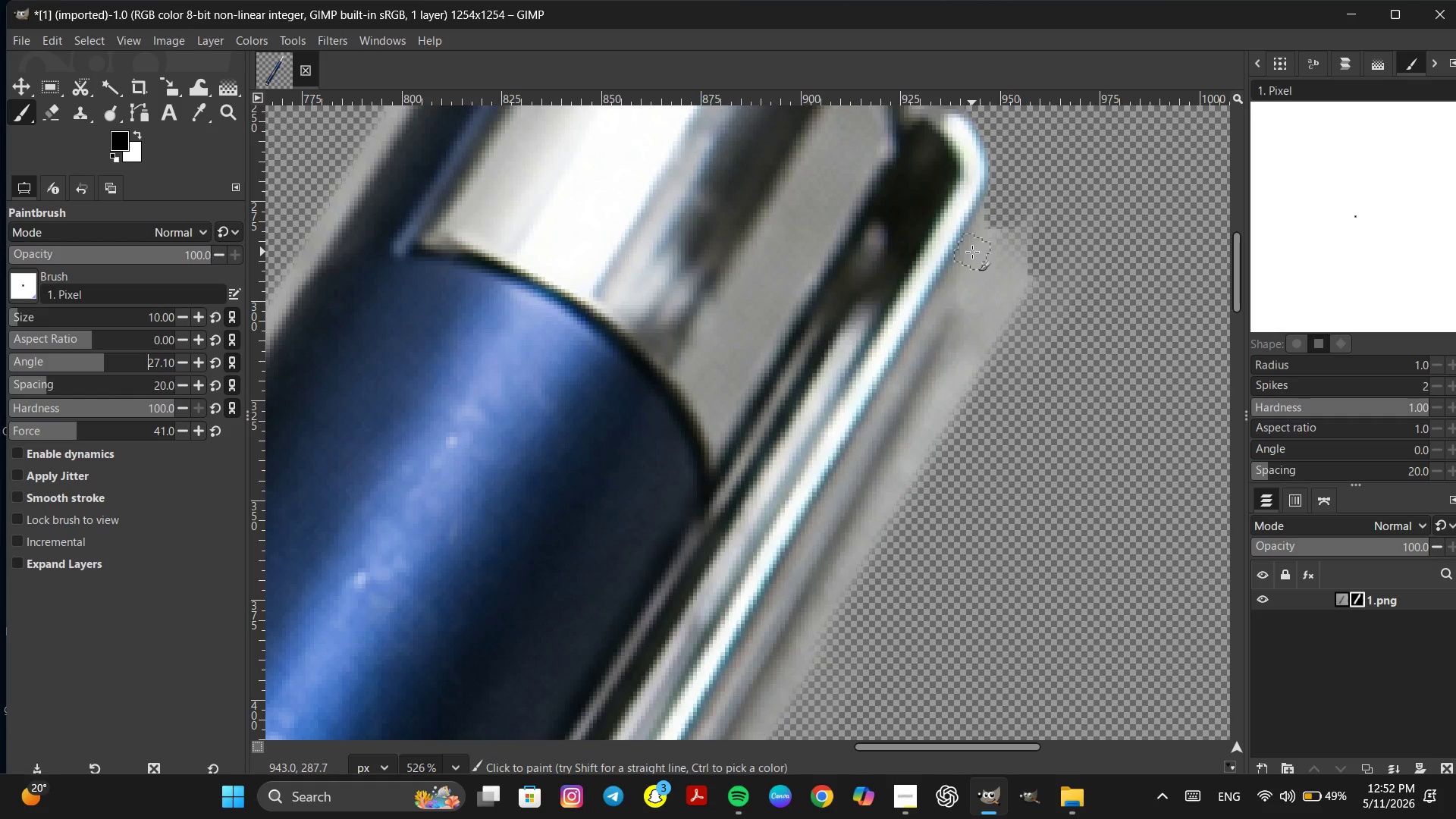 
hold_key(key=ControlLeft, duration=0.69)
scroll: coordinate [976, 253], scroll_direction: down, amount: 8.0
 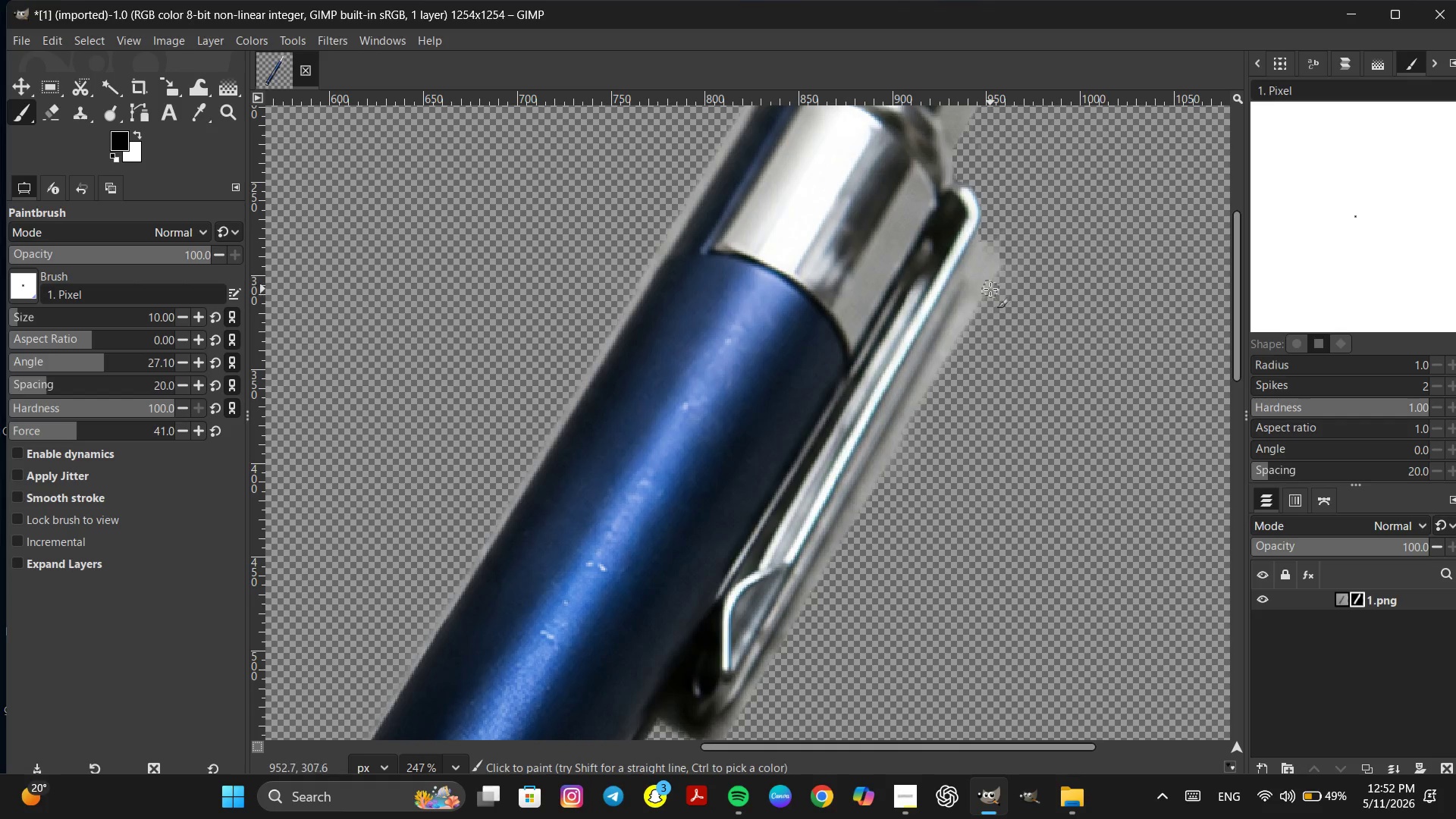 
hold_key(key=ControlLeft, duration=1.2)
 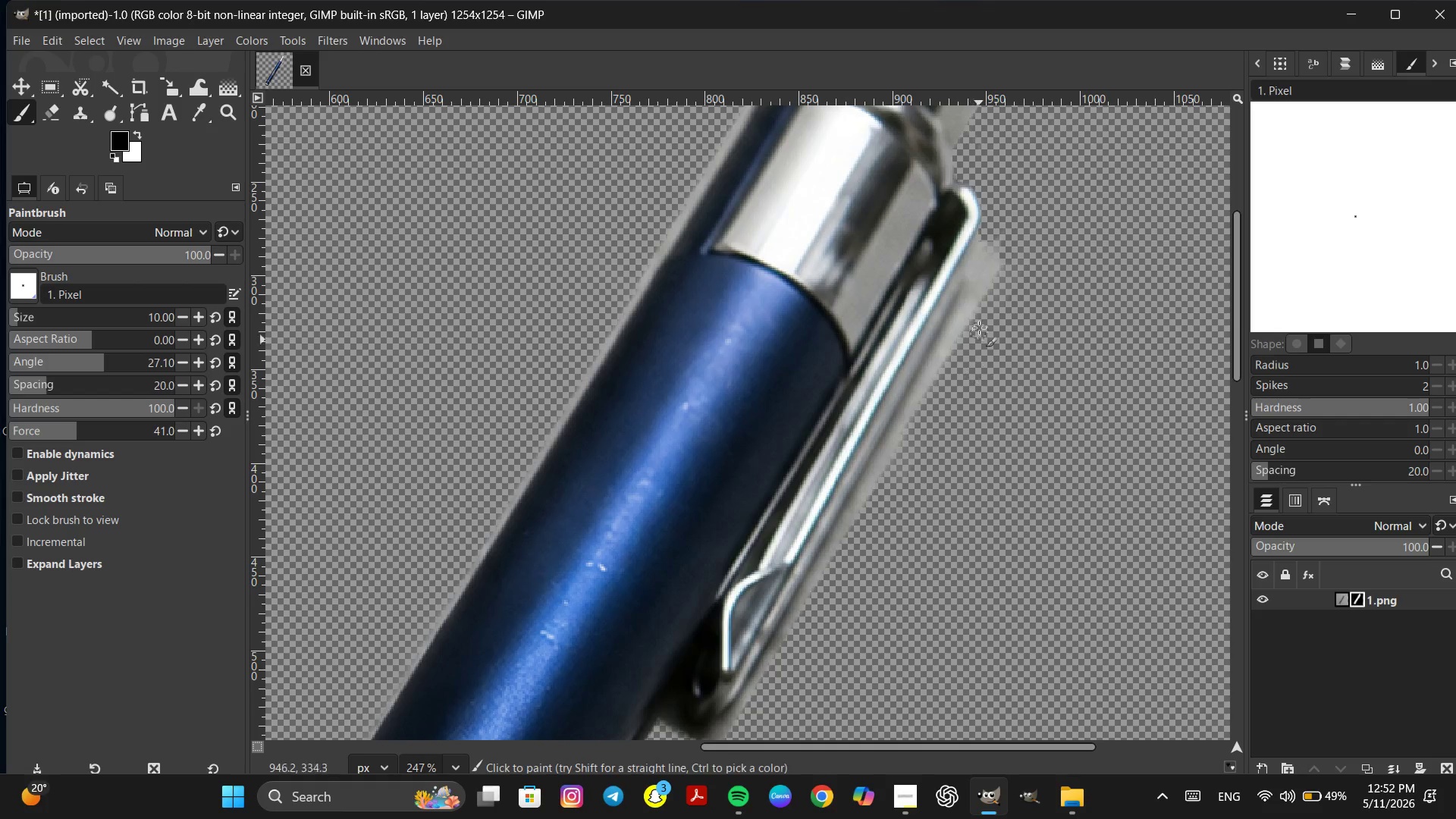 
key(Control+ControlLeft)
 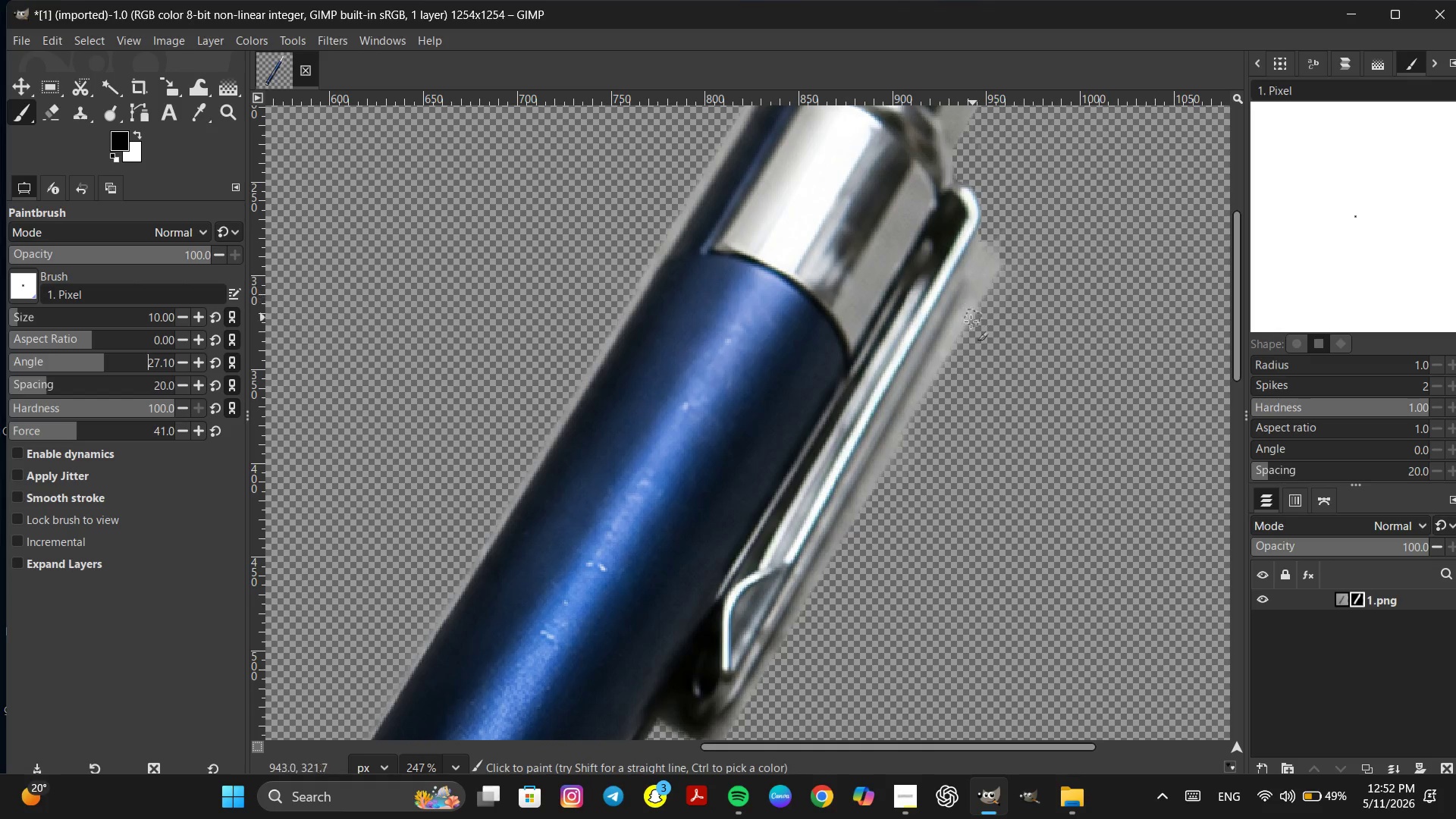 
key(Space)
 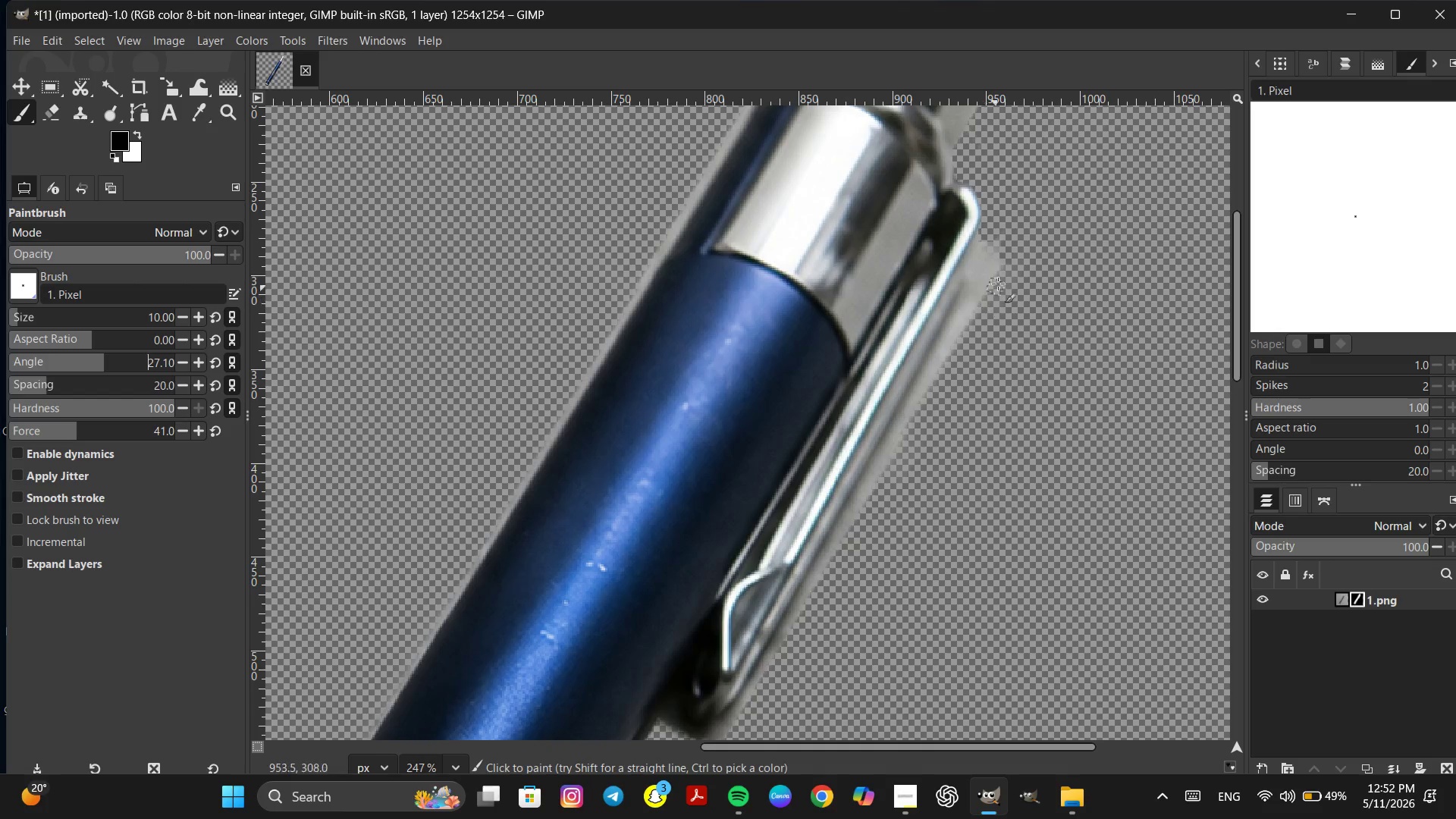 
hold_key(key=ControlLeft, duration=1.86)
scroll: coordinate [984, 248], scroll_direction: up, amount: 11.0
 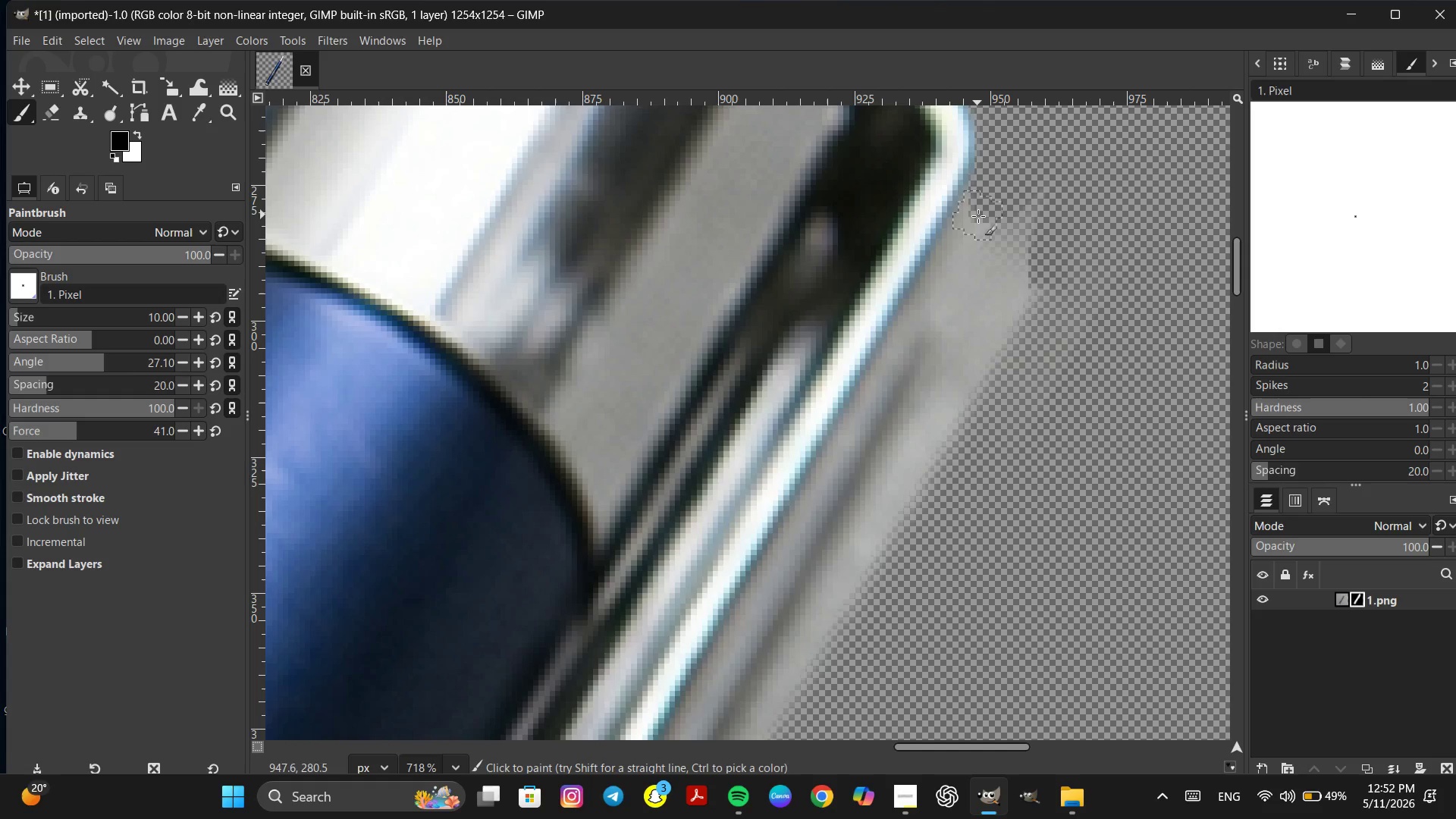 
left_click([977, 218])
 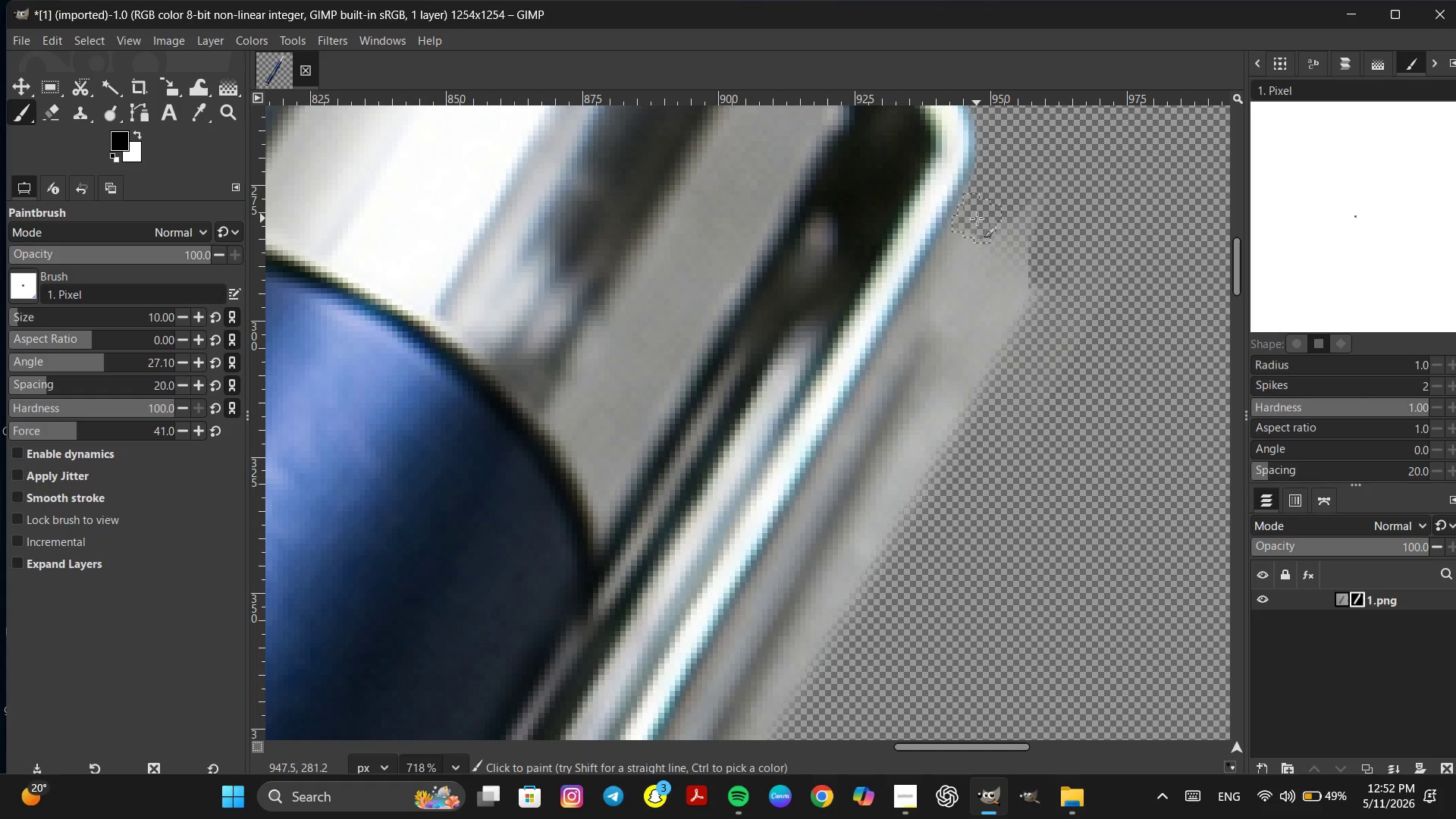 
hold_key(key=ShiftLeft, duration=14.5)
scroll: coordinate [641, 631], scroll_direction: down, amount: 3.0
 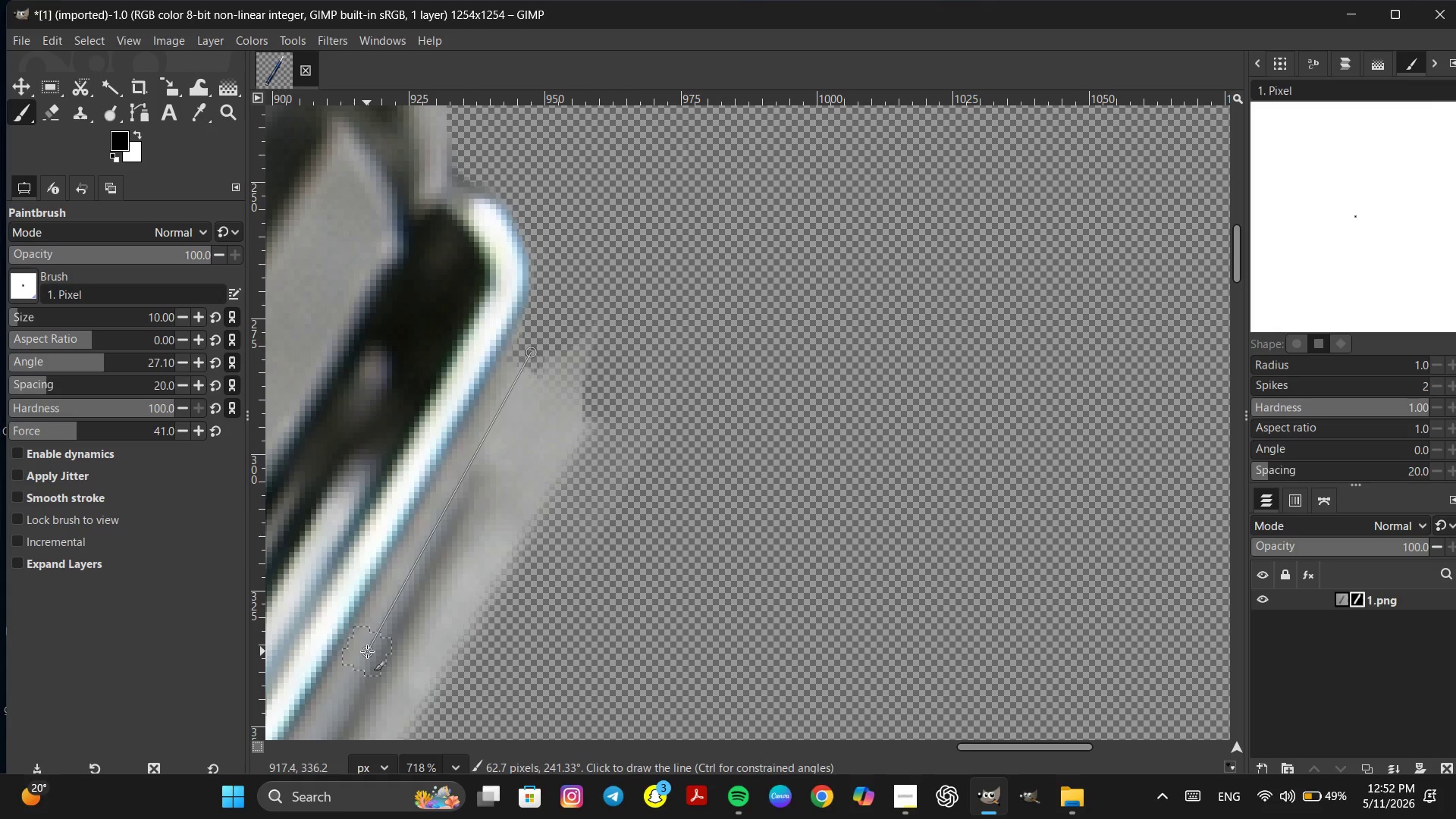 
left_click([367, 651])
 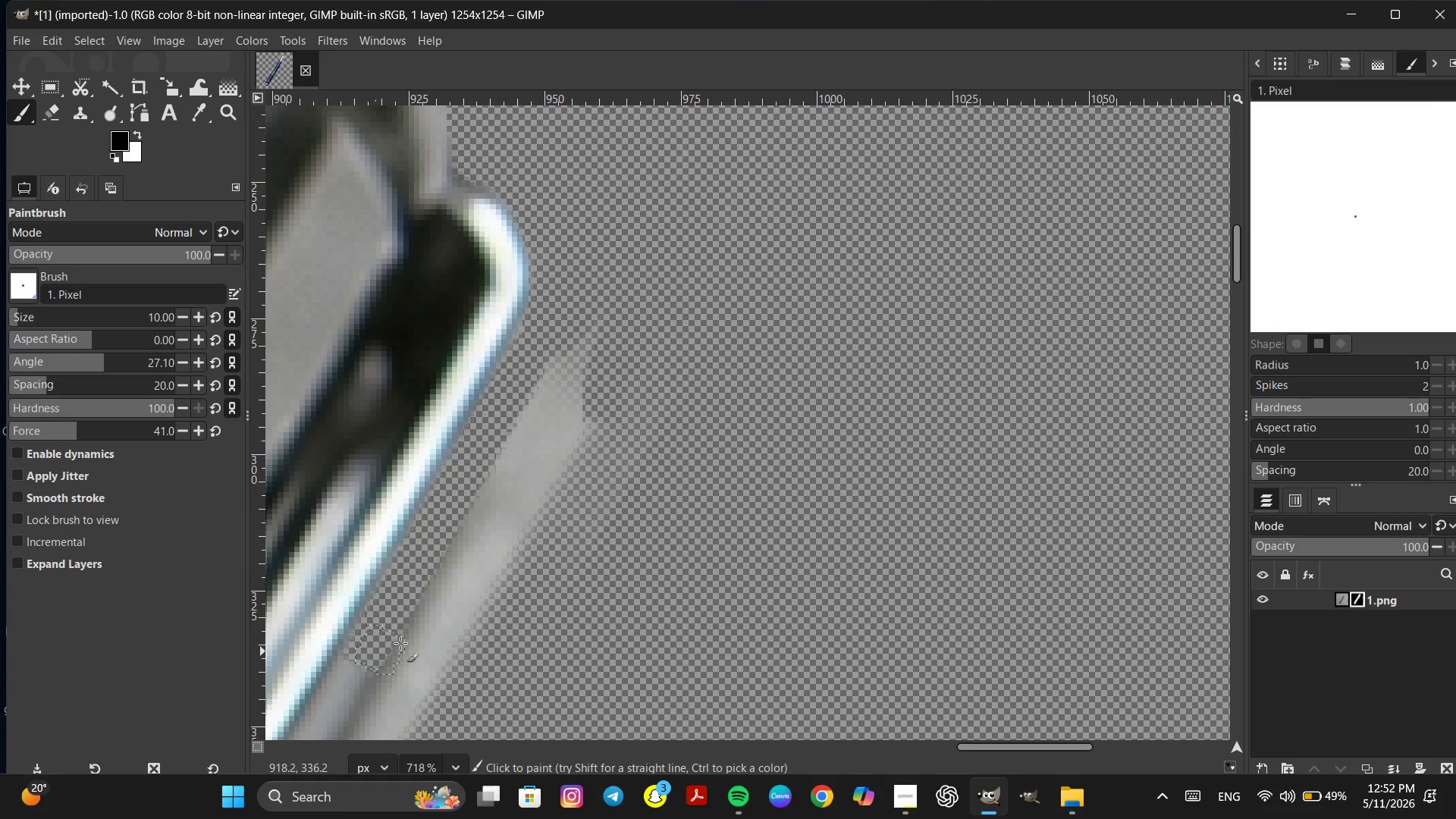 
hold_key(key=Space, duration=0.55)
 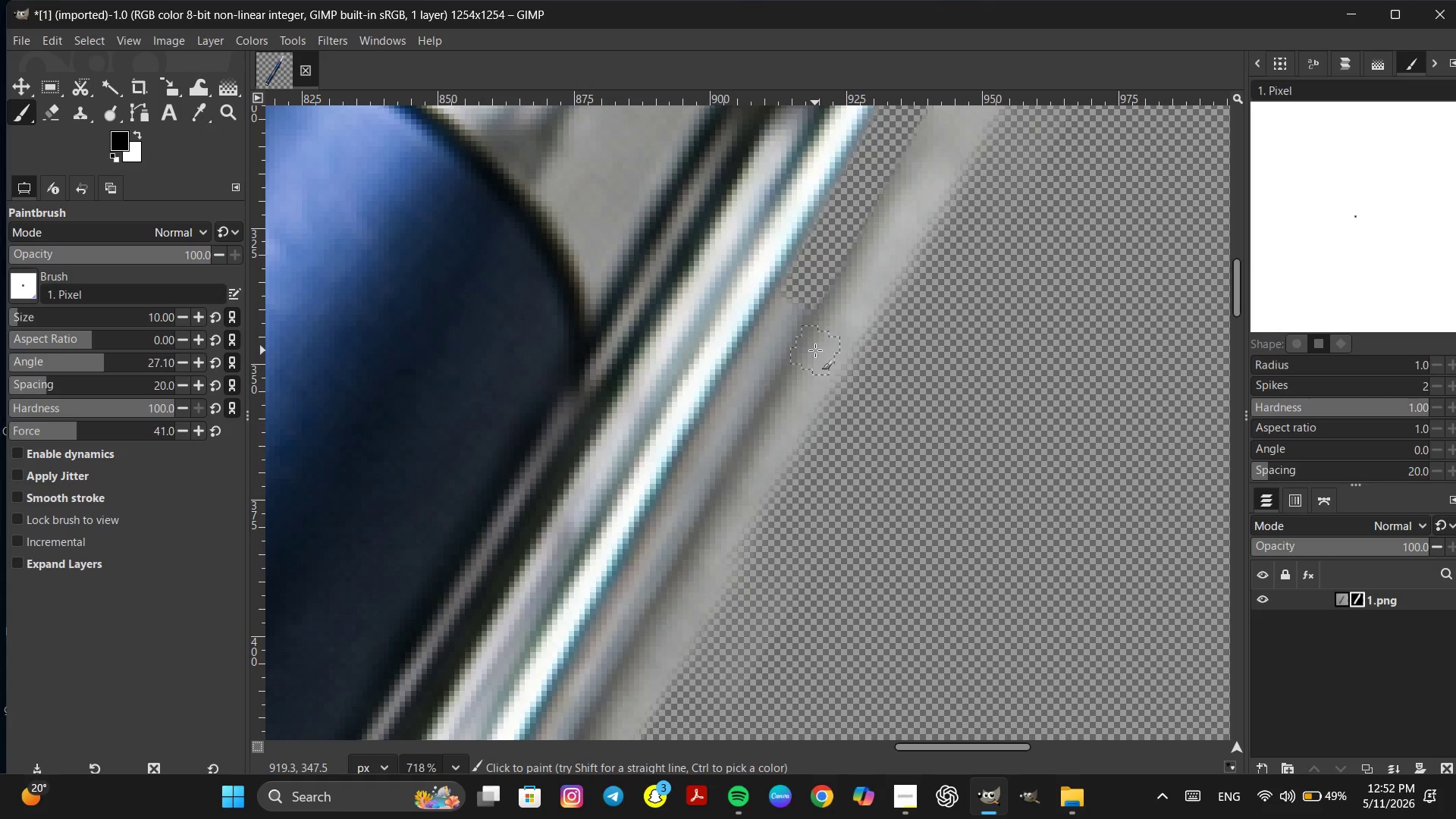 
hold_key(key=ControlLeft, duration=0.41)
scroll: coordinate [815, 350], scroll_direction: down, amount: 1.0
 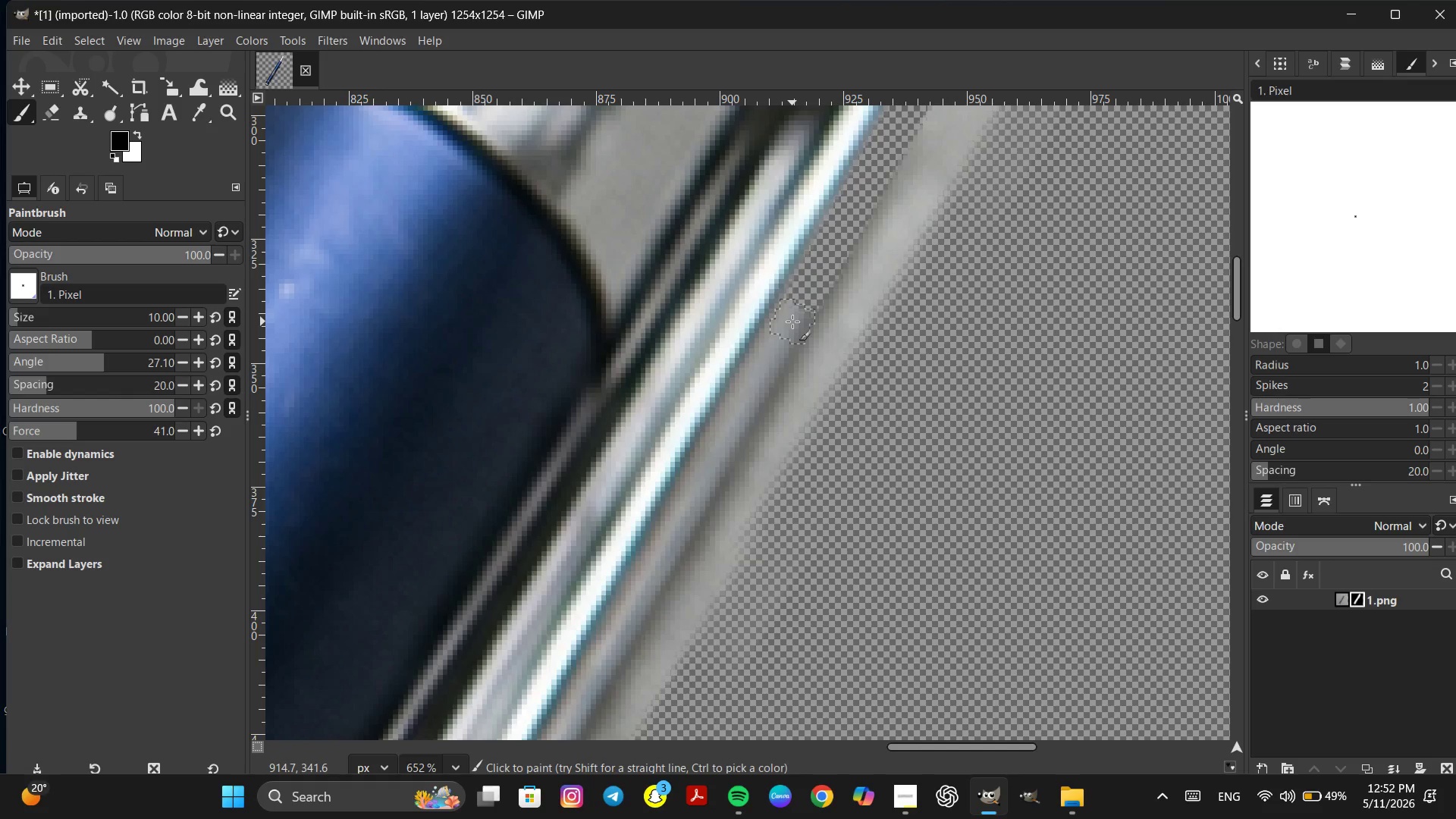 
left_click([792, 322])
 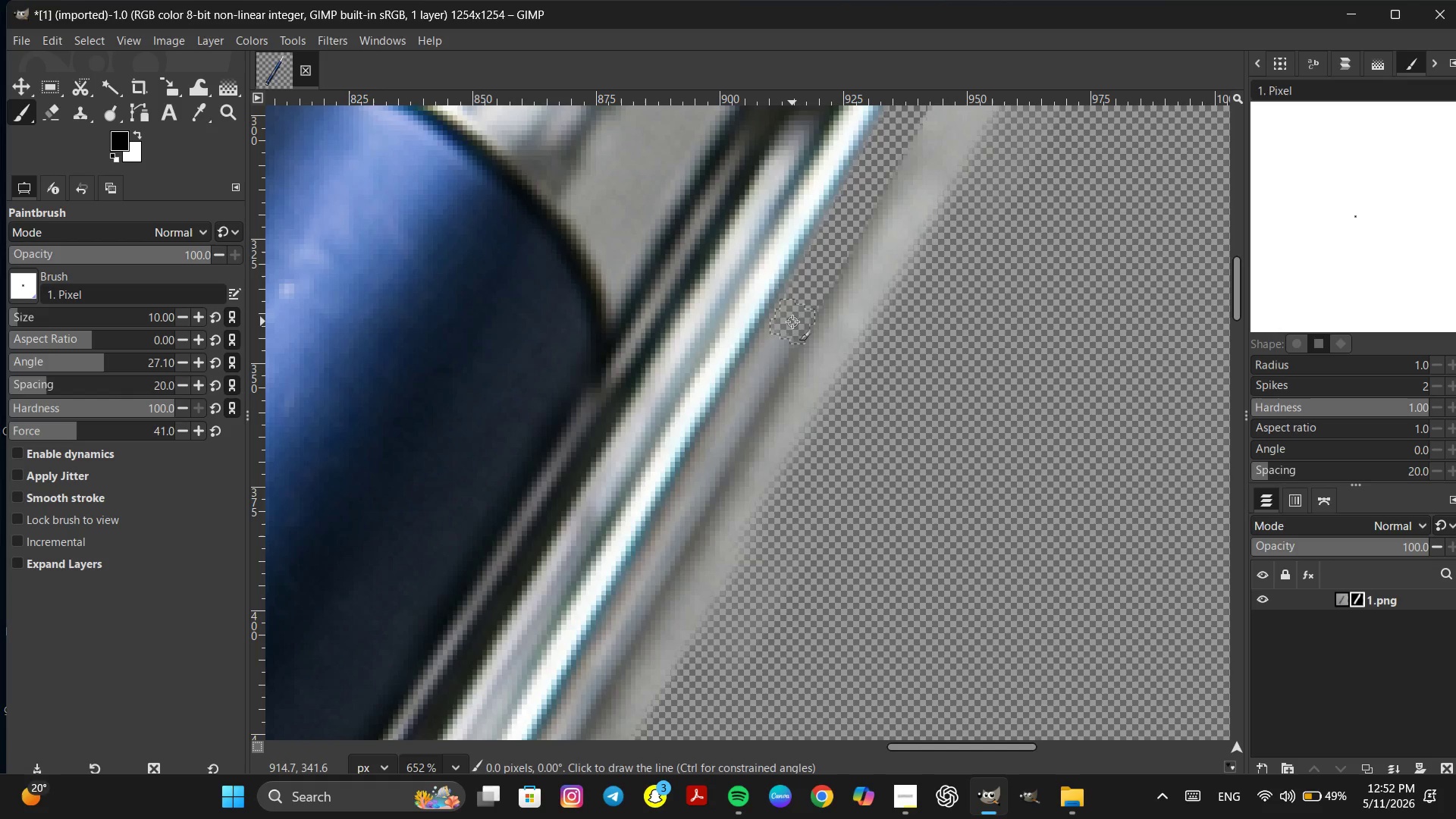 
hold_key(key=ShiftLeft, duration=4.41)
left_click([615, 651])
 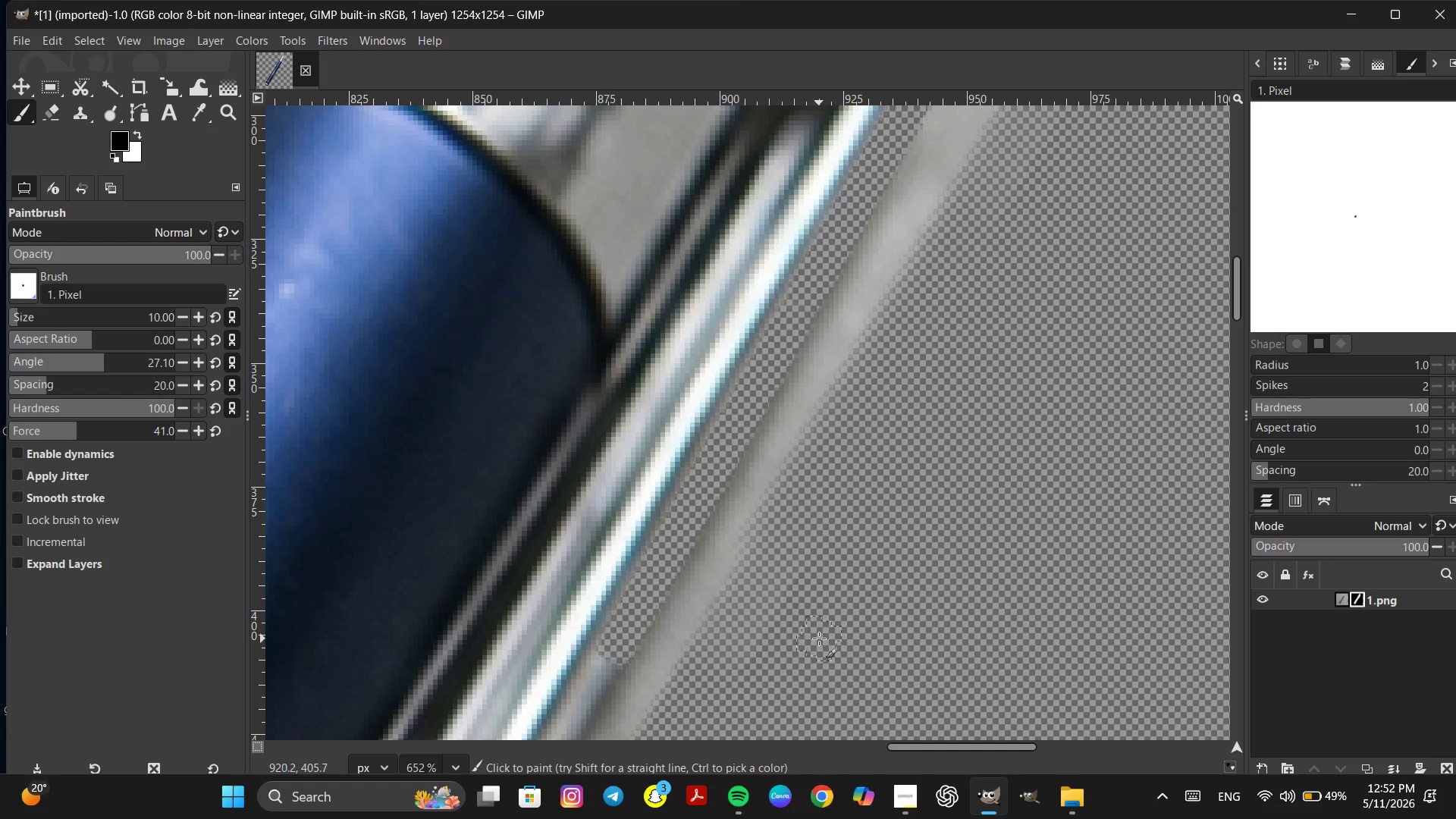 
hold_key(key=Space, duration=0.94)
 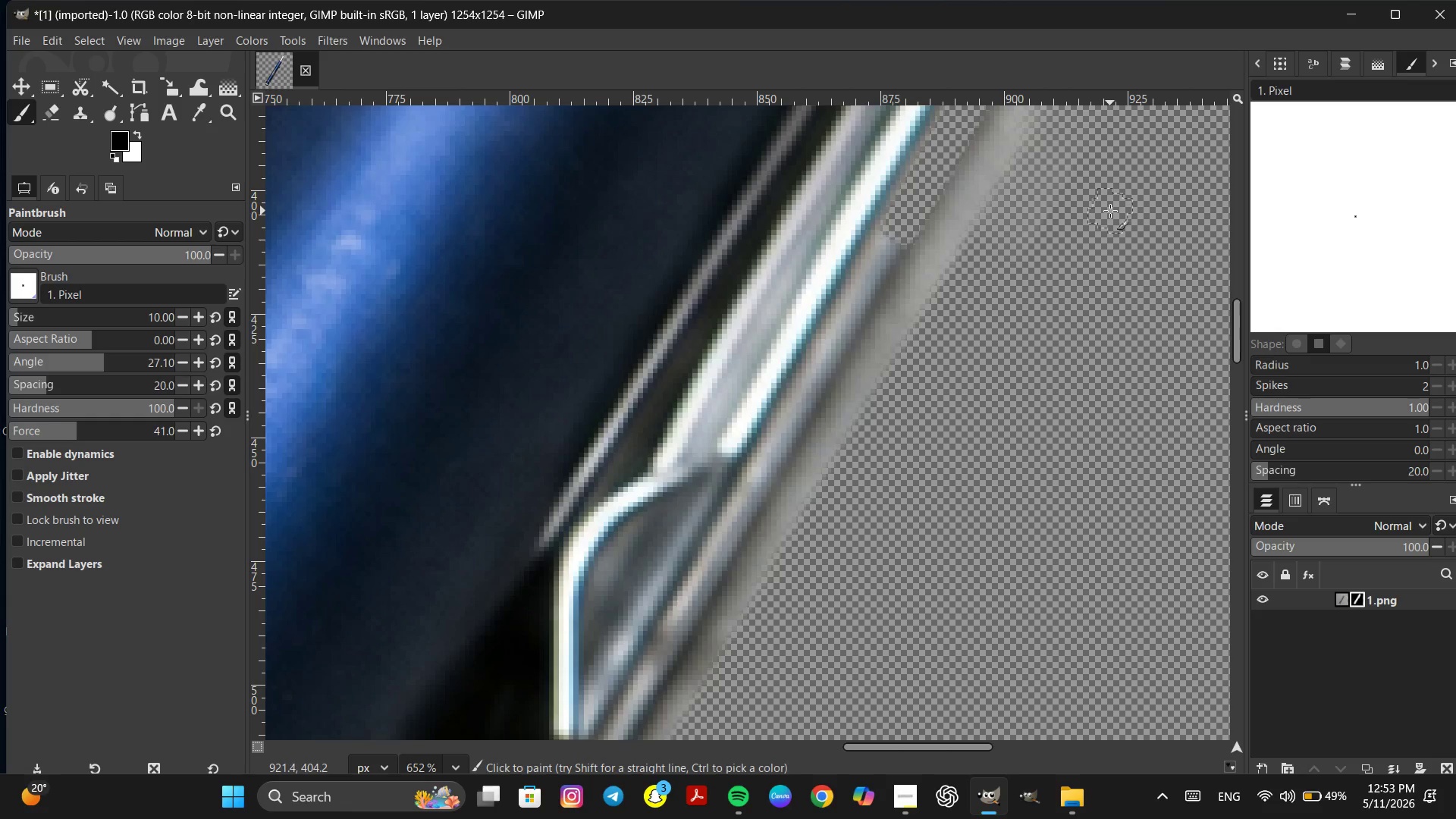 
key(Space)
 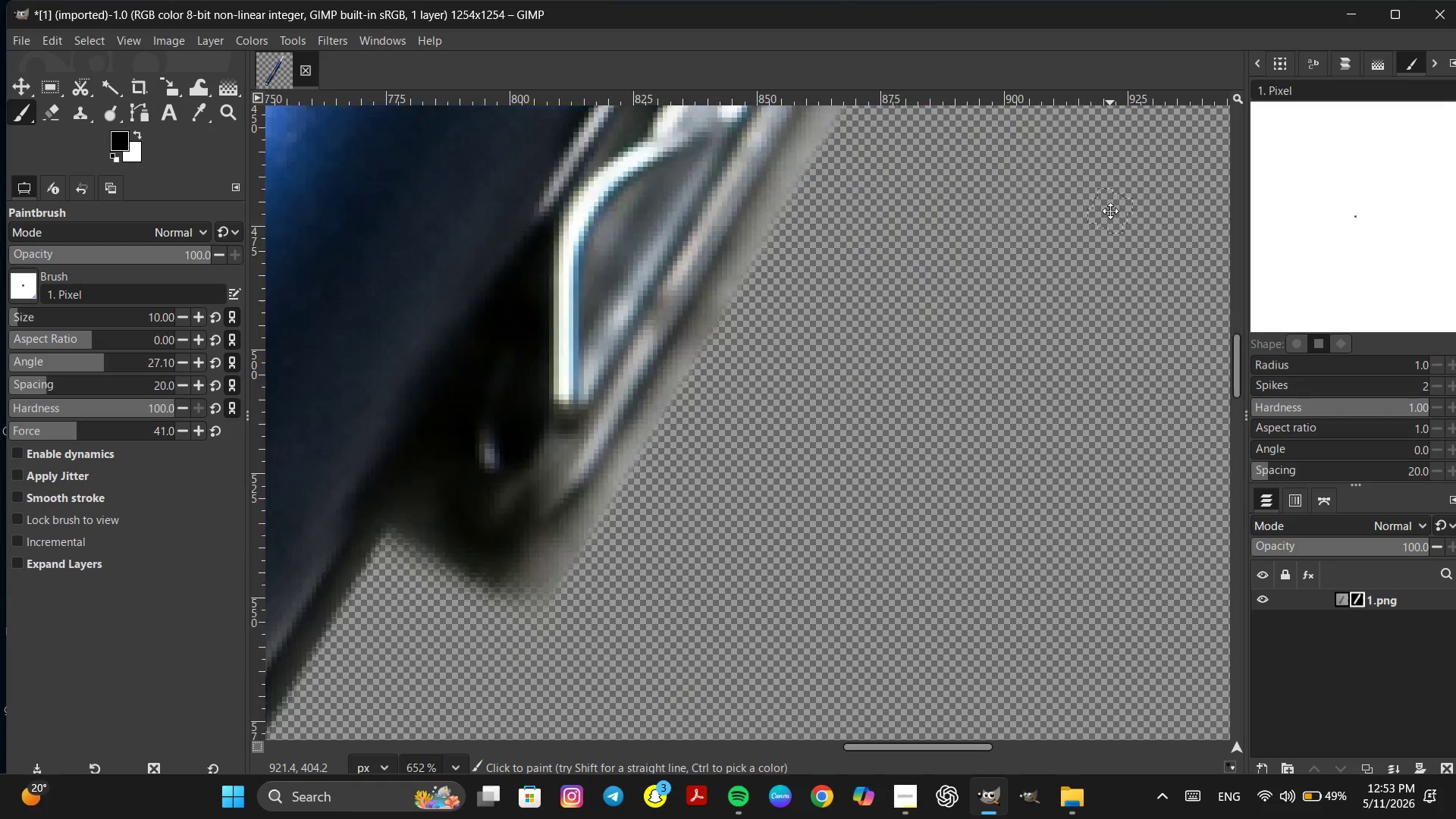 
scroll: coordinate [1110, 211], scroll_direction: down, amount: 7.0
 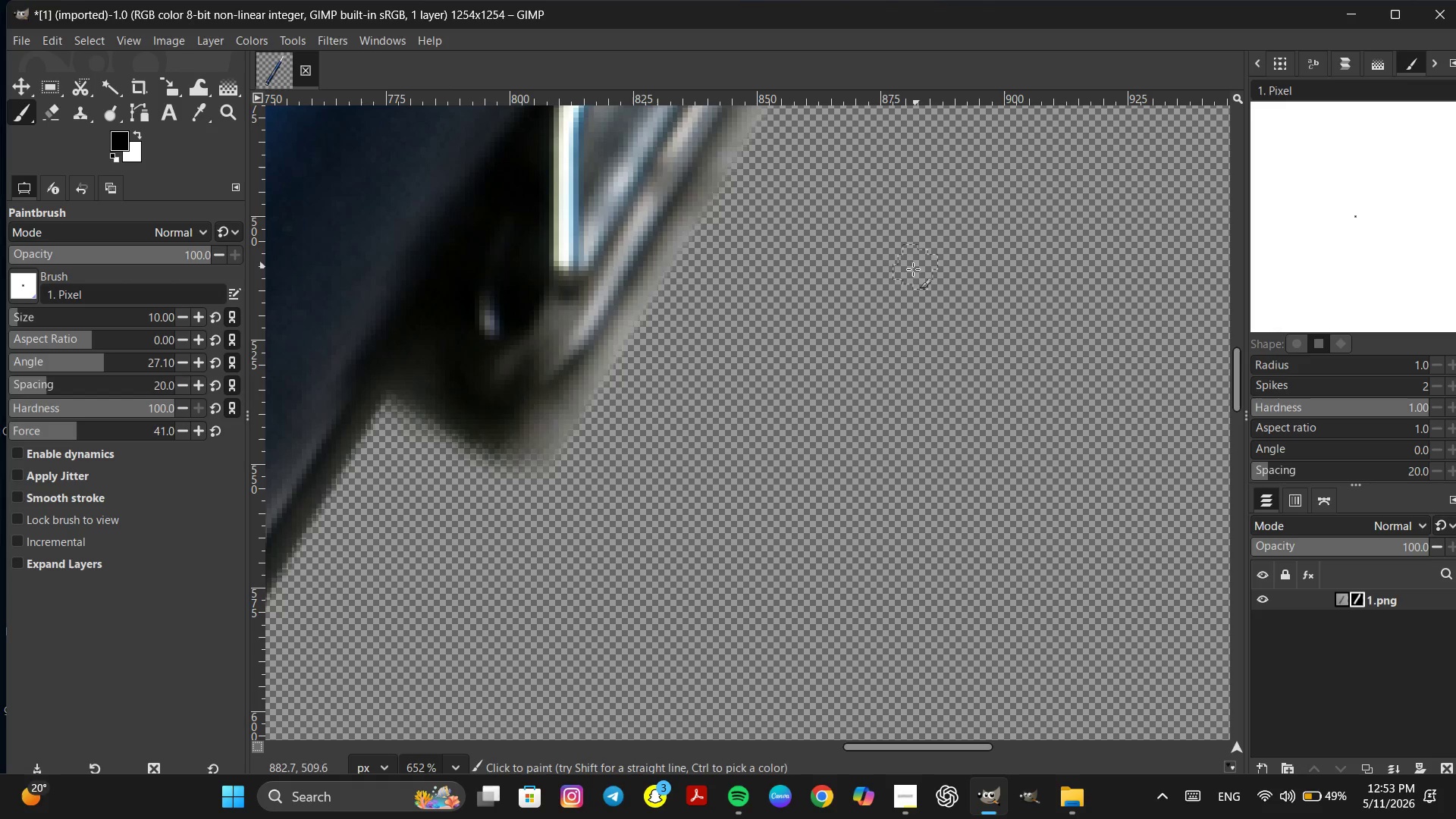 
hold_key(key=Space, duration=1.25)
 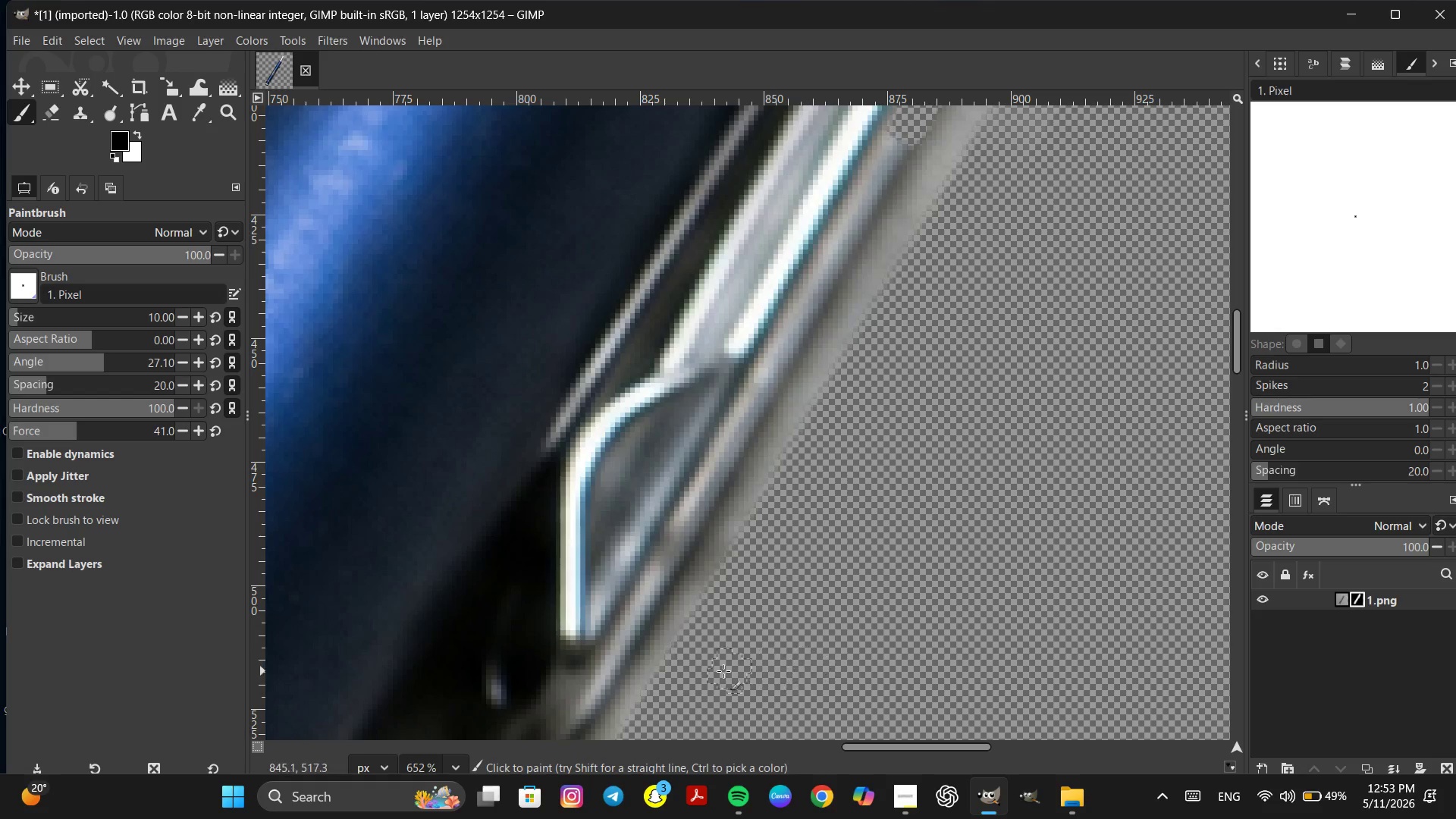 
hold_key(key=Space, duration=0.39)
 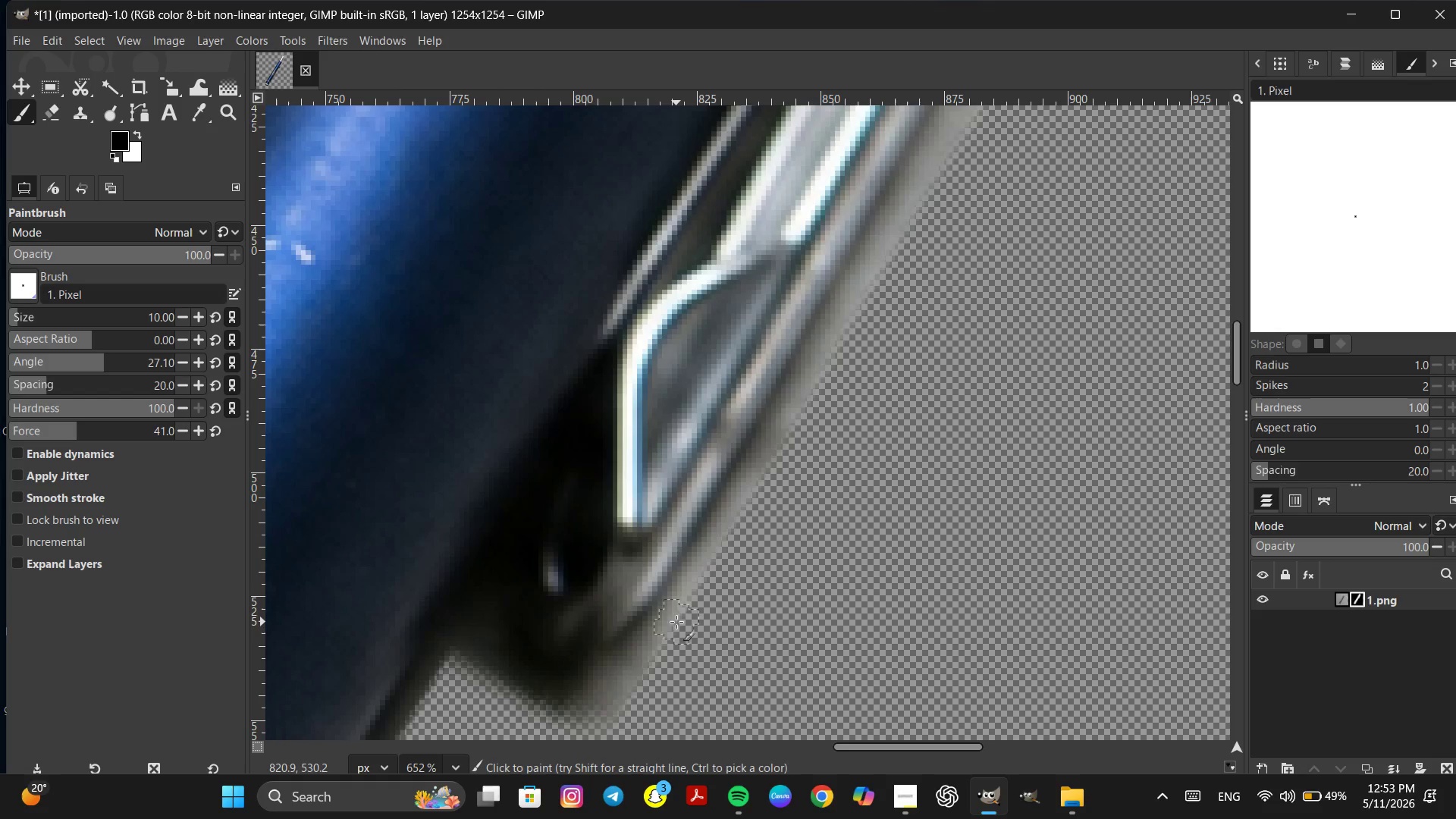 
left_click([677, 619])
 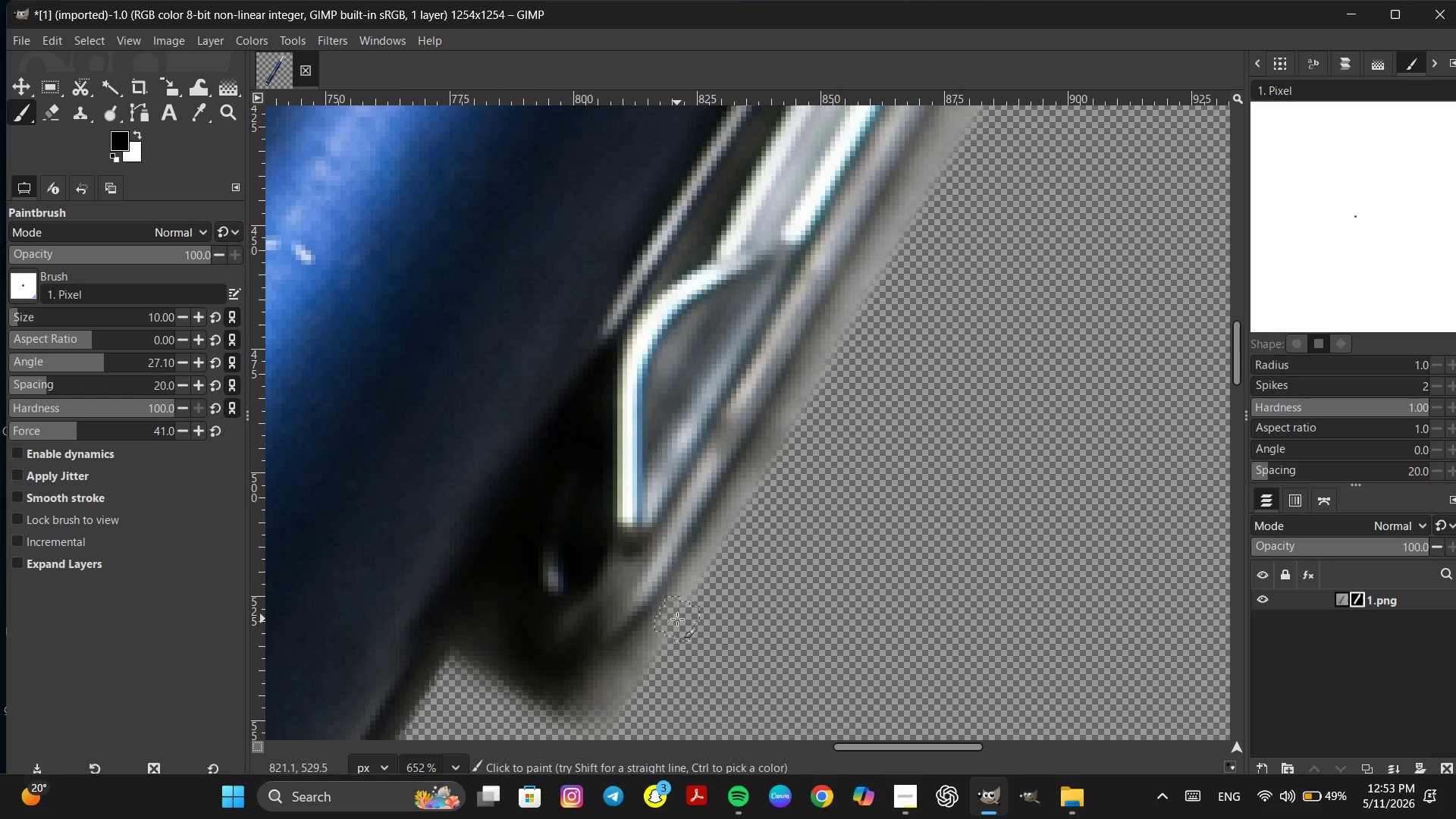 
hold_key(key=ShiftLeft, duration=3.8)
left_click([890, 243])
 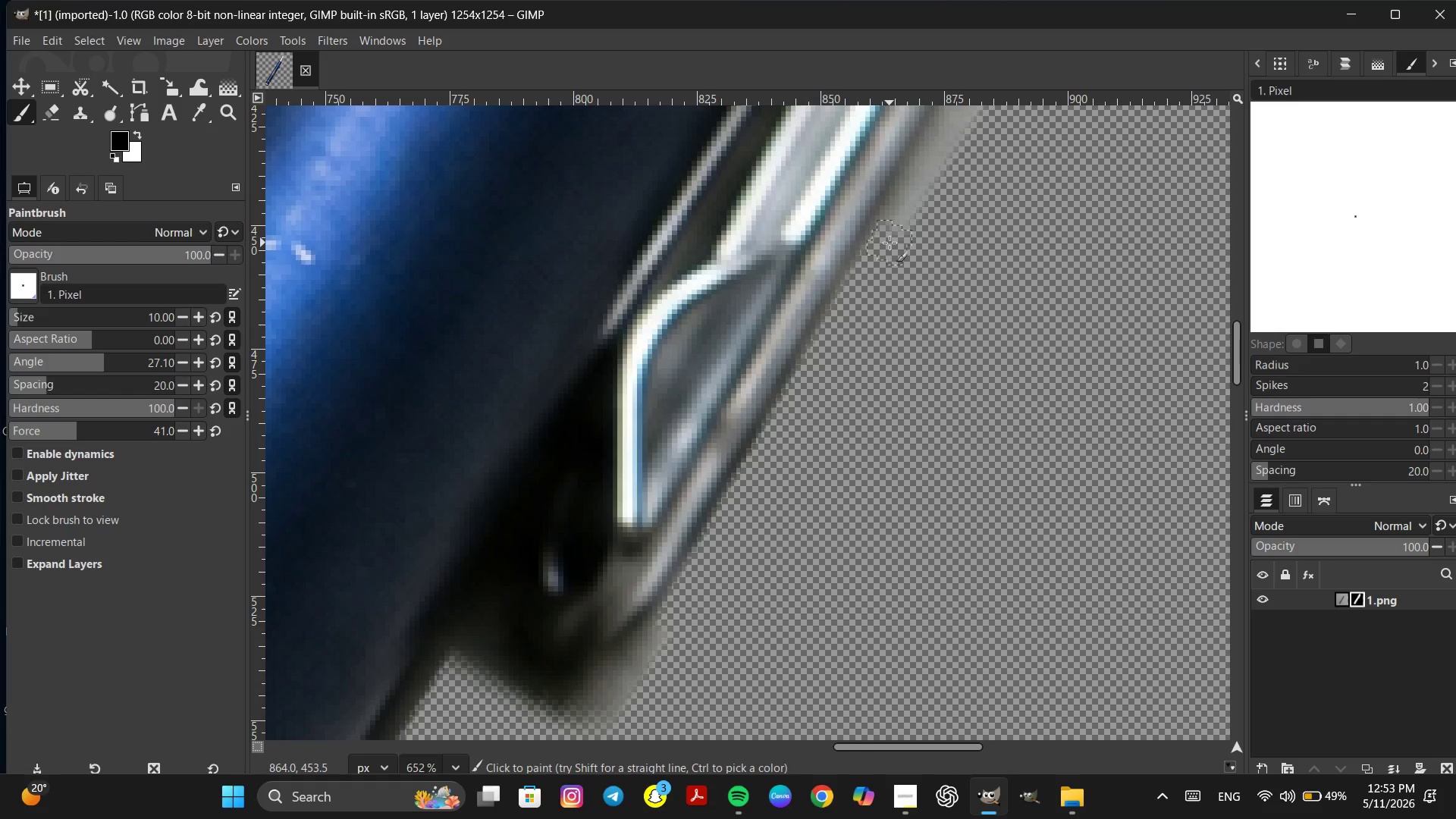 
hold_key(key=Space, duration=0.38)
 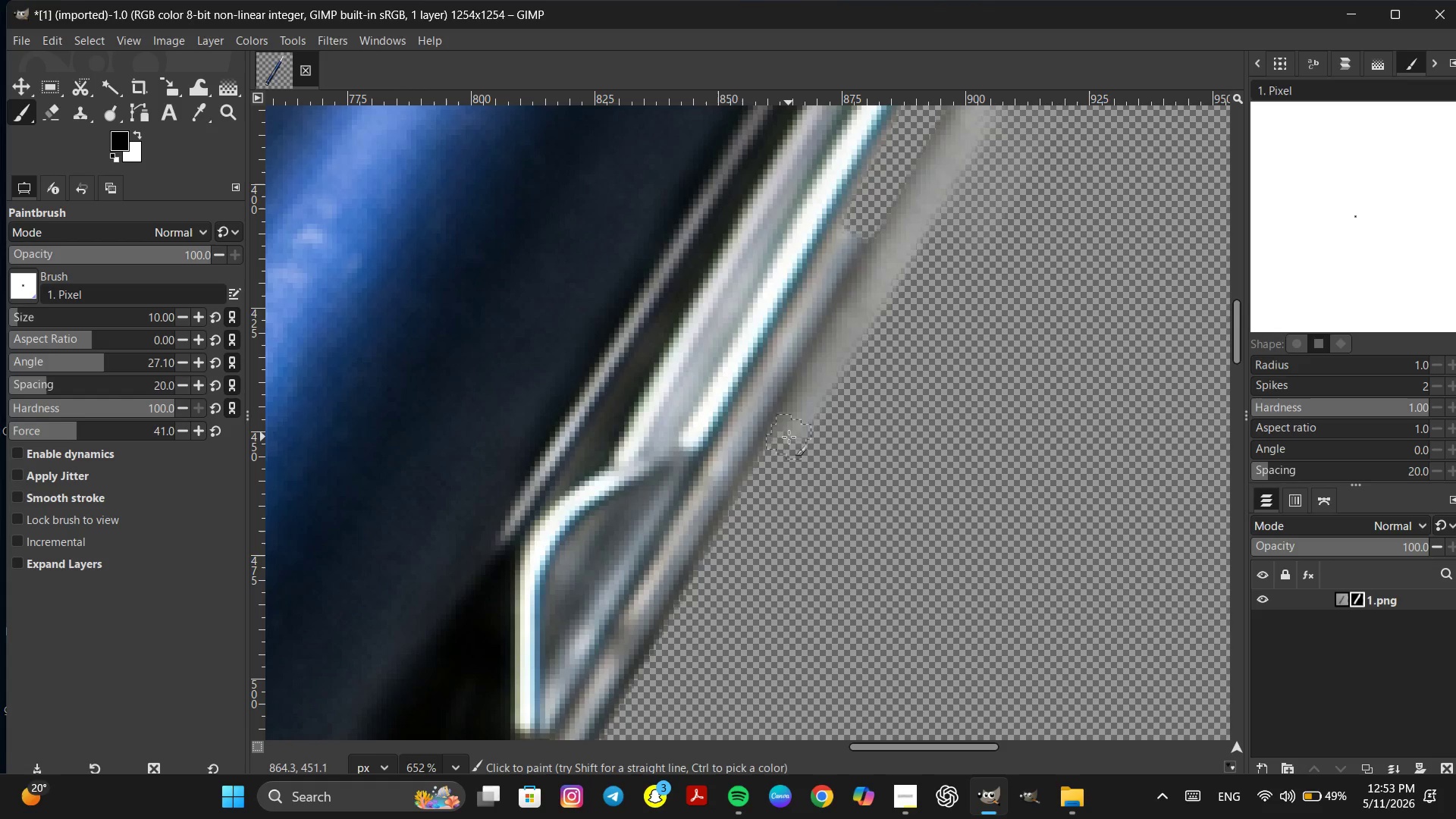 
left_click([790, 437])
 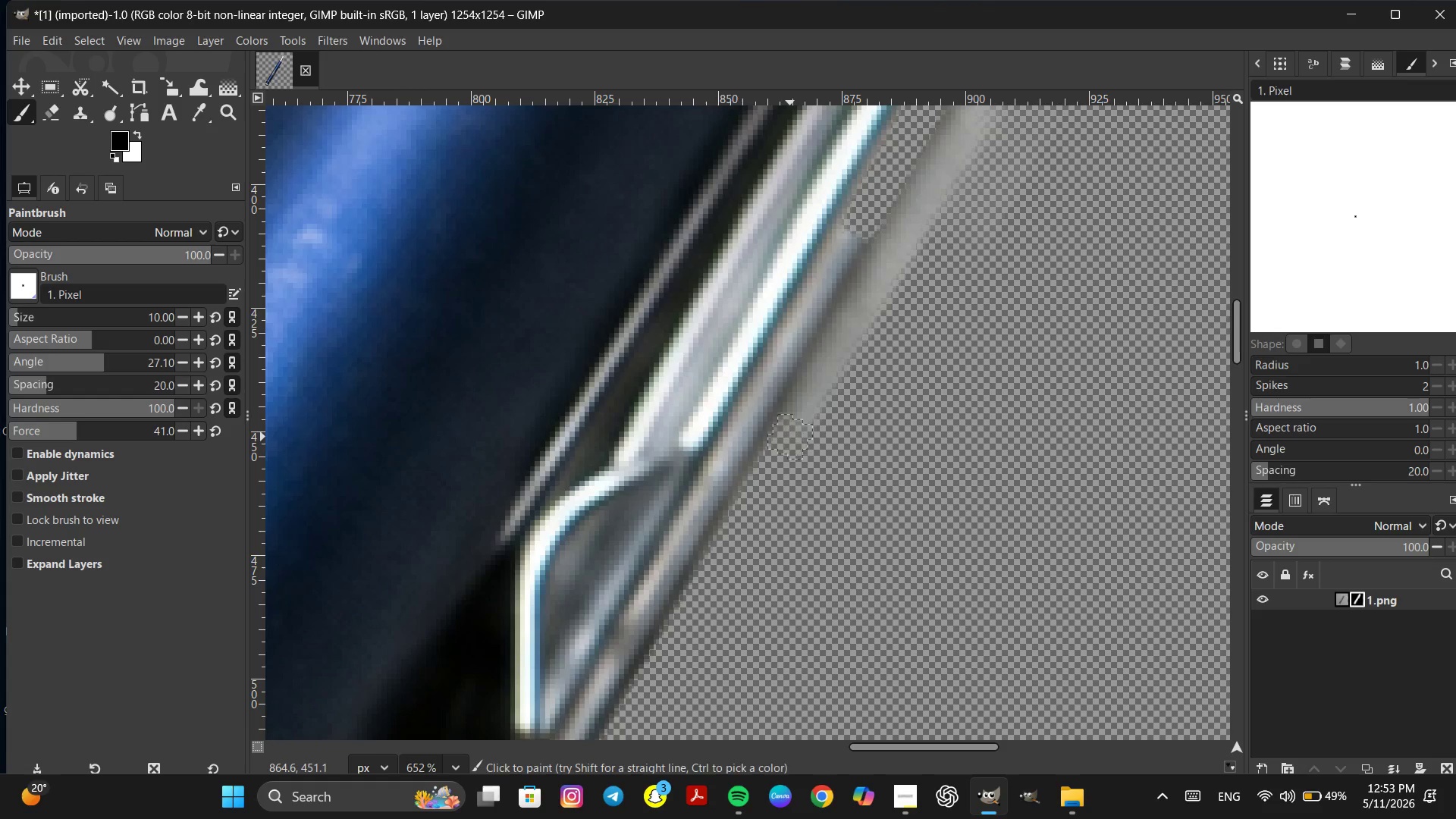 
hold_key(key=ShiftLeft, duration=2.98)
 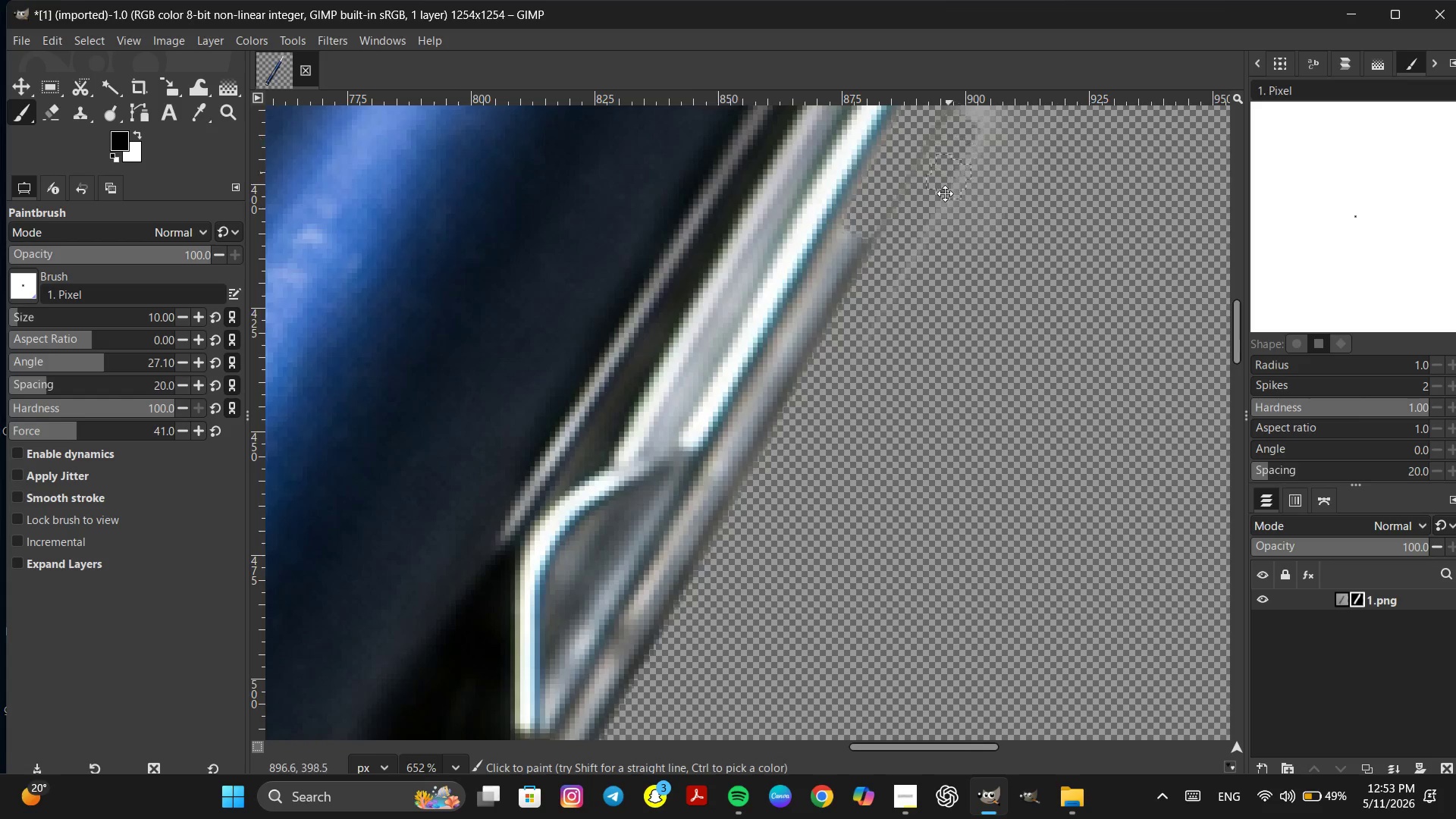 
hold_key(key=Space, duration=0.34)
 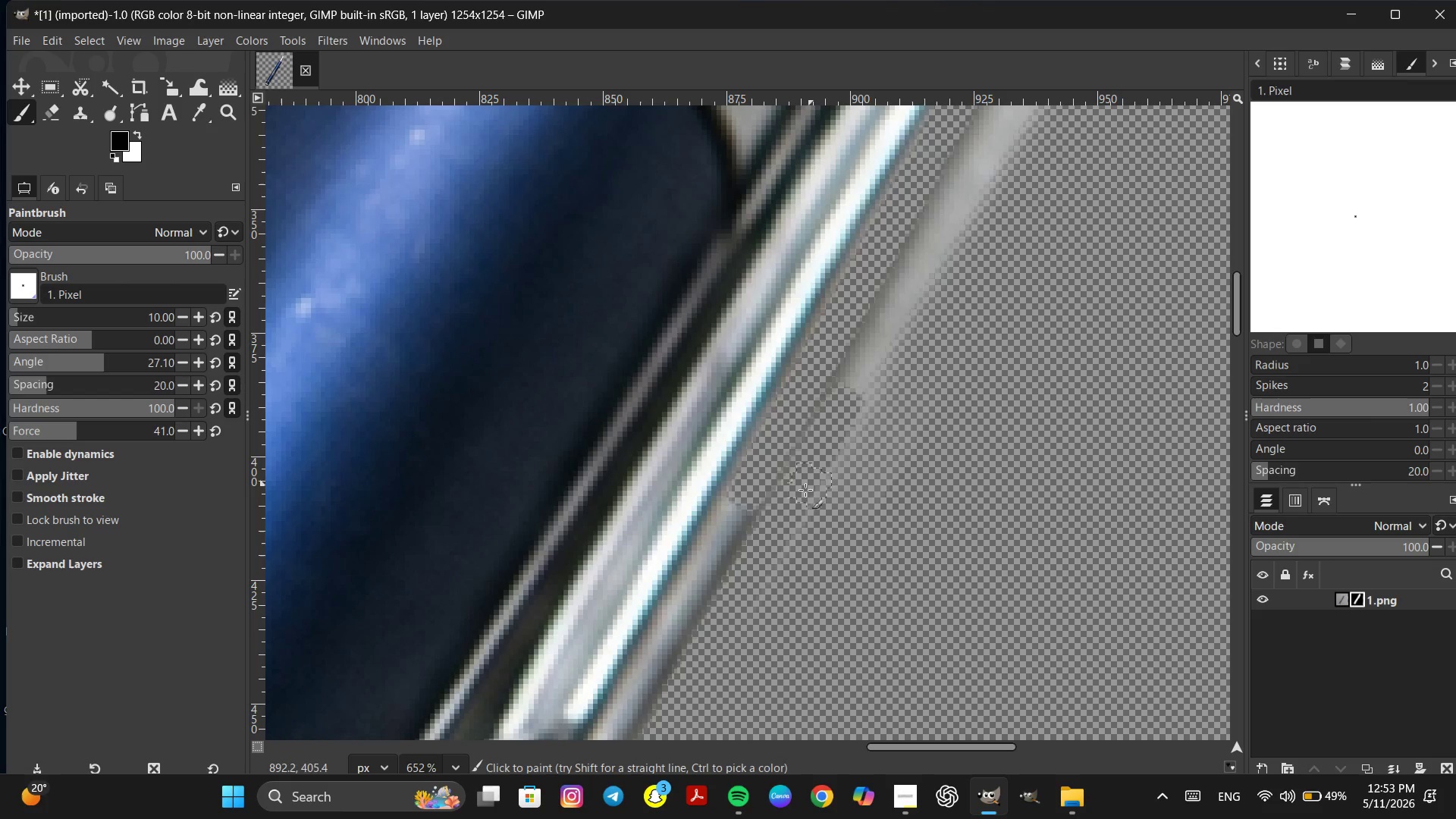 
hold_key(key=ShiftLeft, duration=1.17)
left_click([763, 537])
 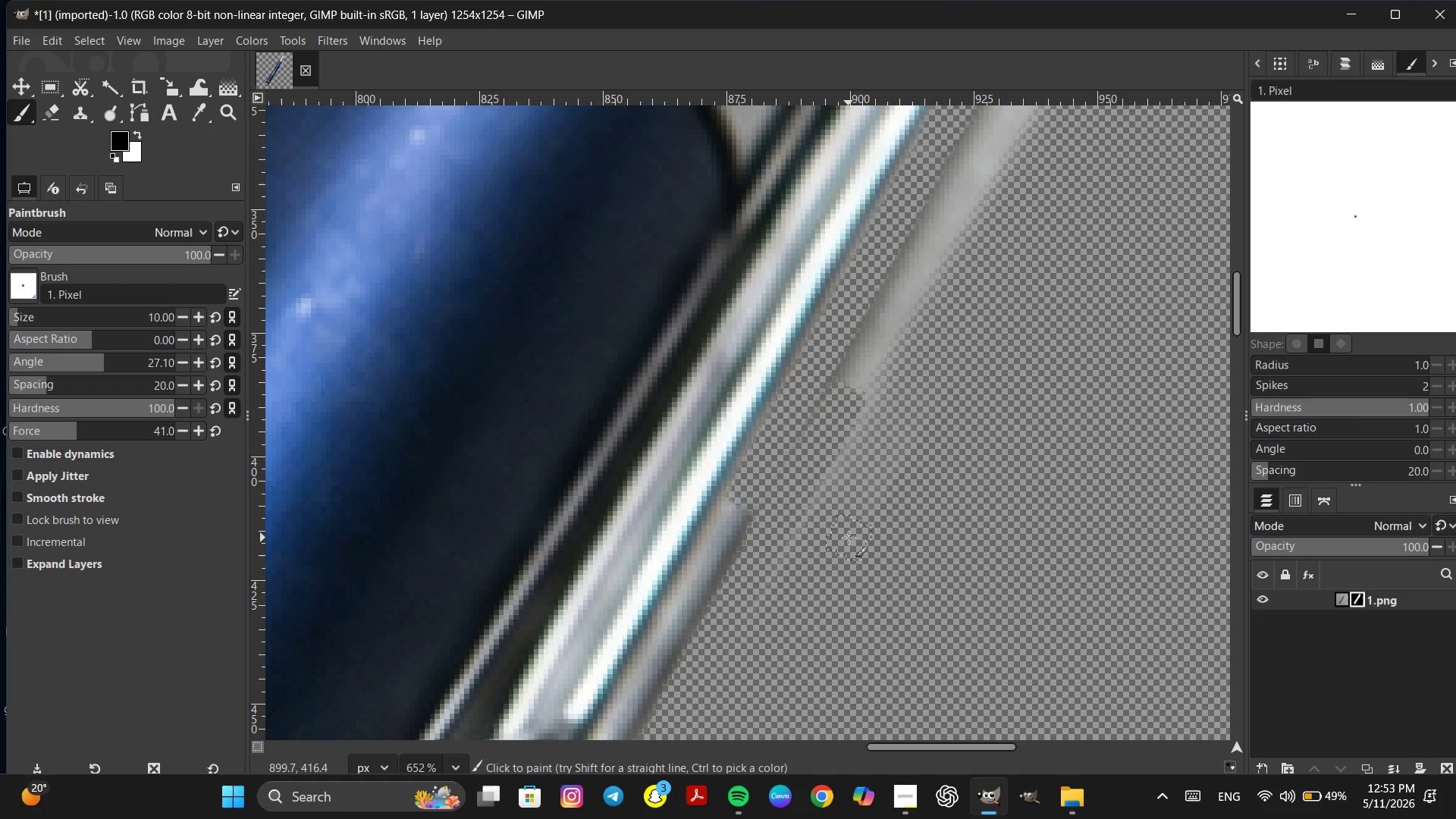 
hold_key(key=ControlLeft, duration=0.61)
 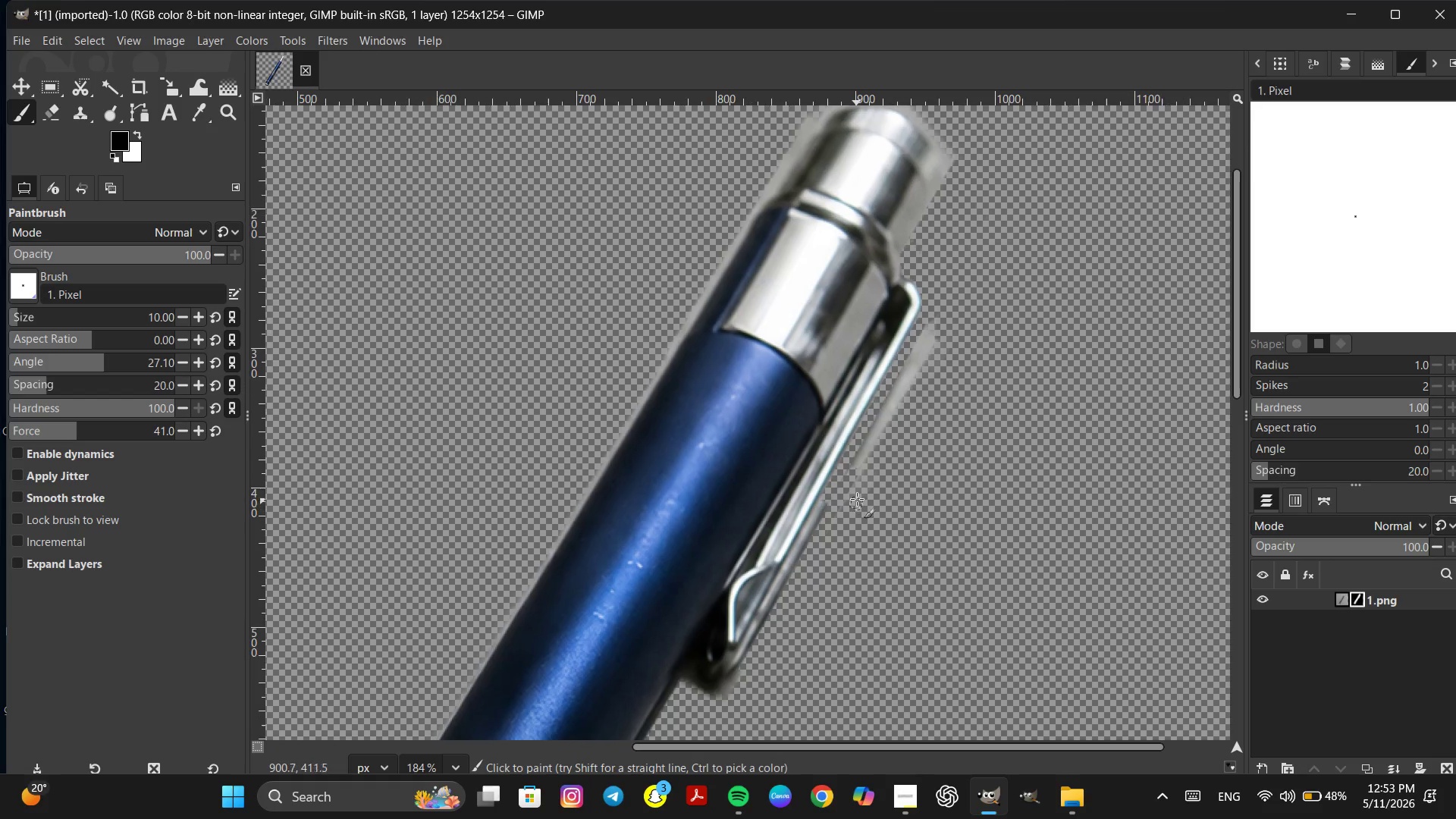 
key(Space)
 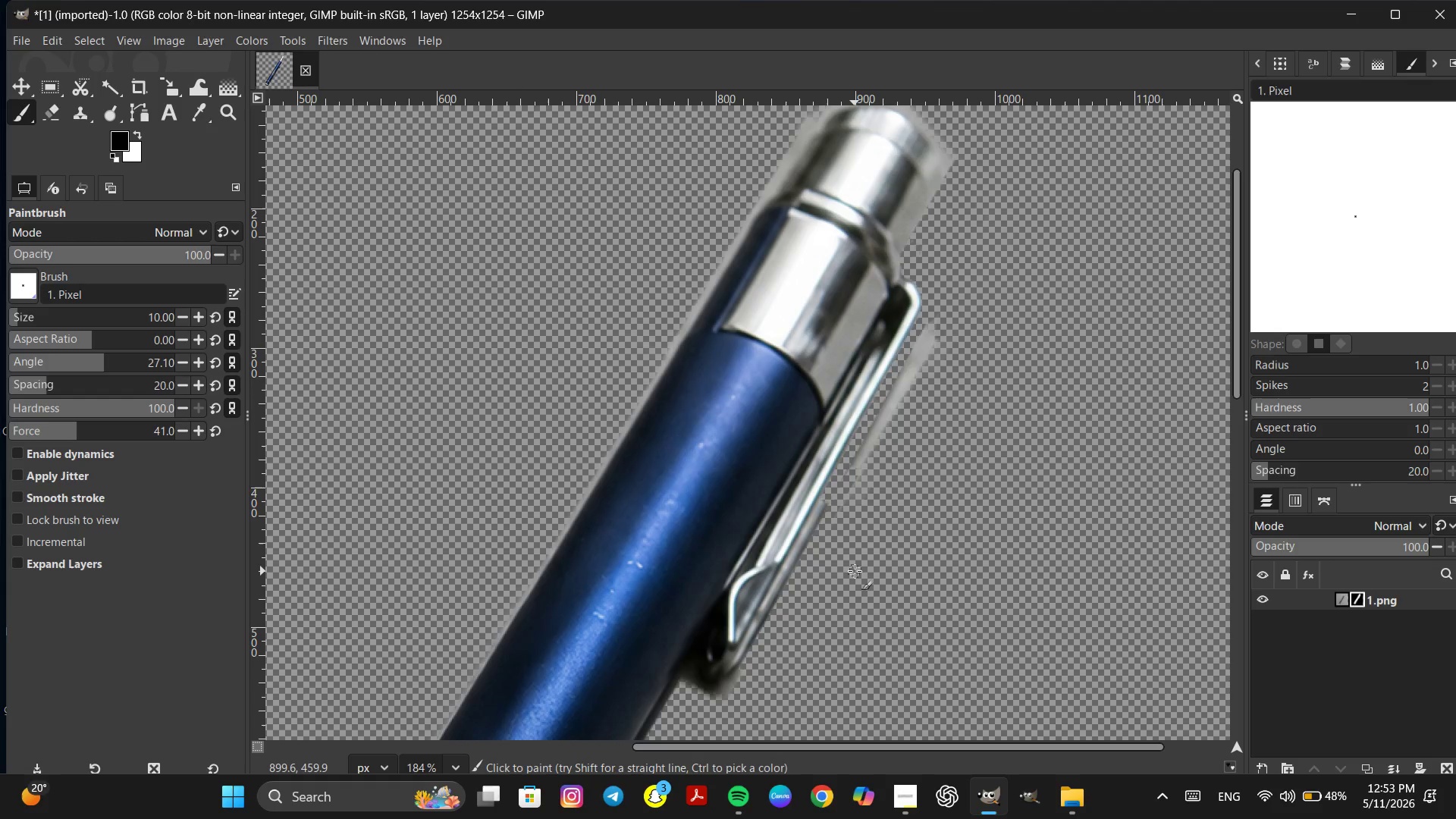 
scroll: coordinate [849, 538], scroll_direction: down, amount: 14.0
 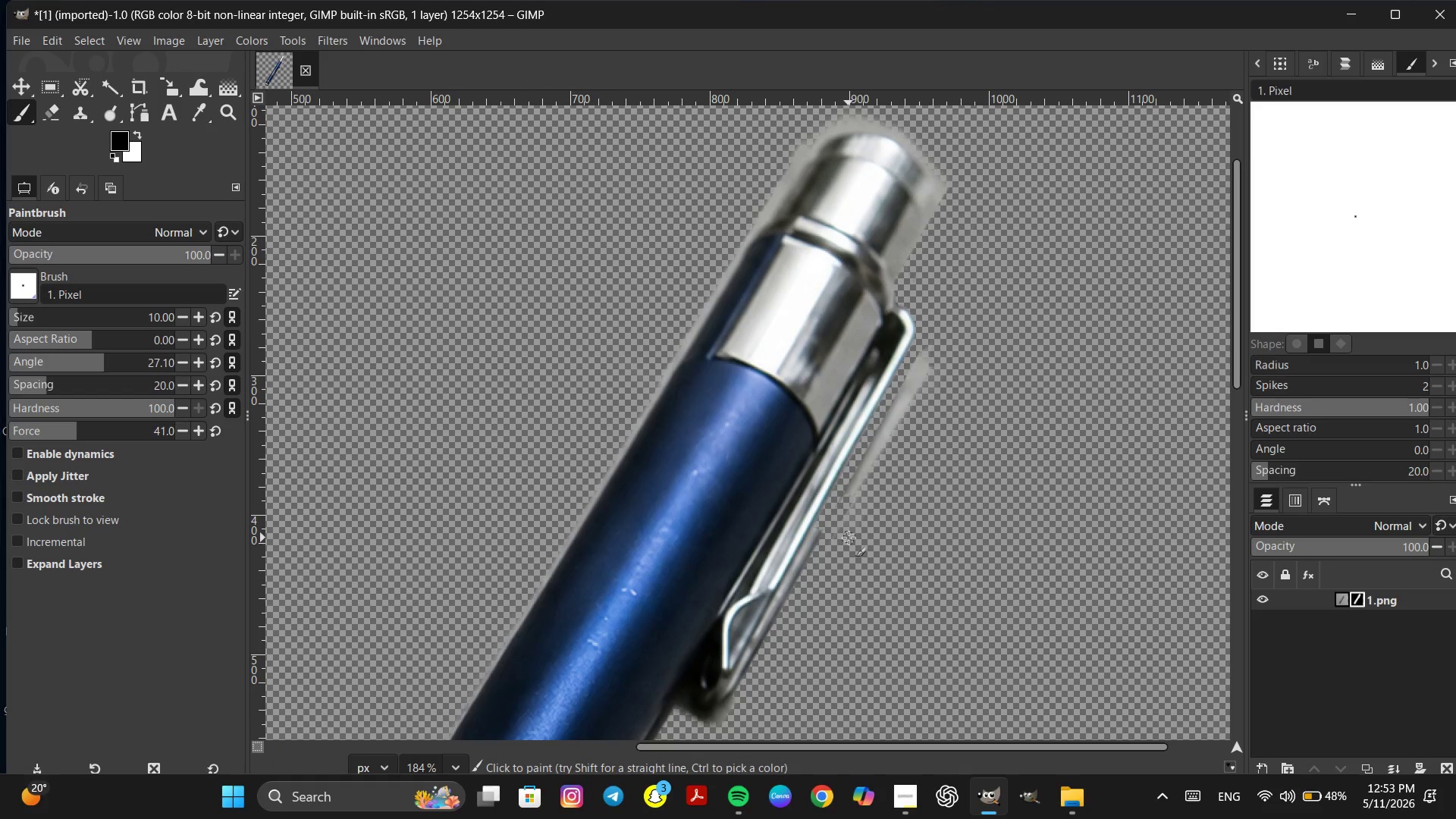 
hold_key(key=ControlLeft, duration=0.41)
scroll: coordinate [855, 532], scroll_direction: up, amount: 5.0
 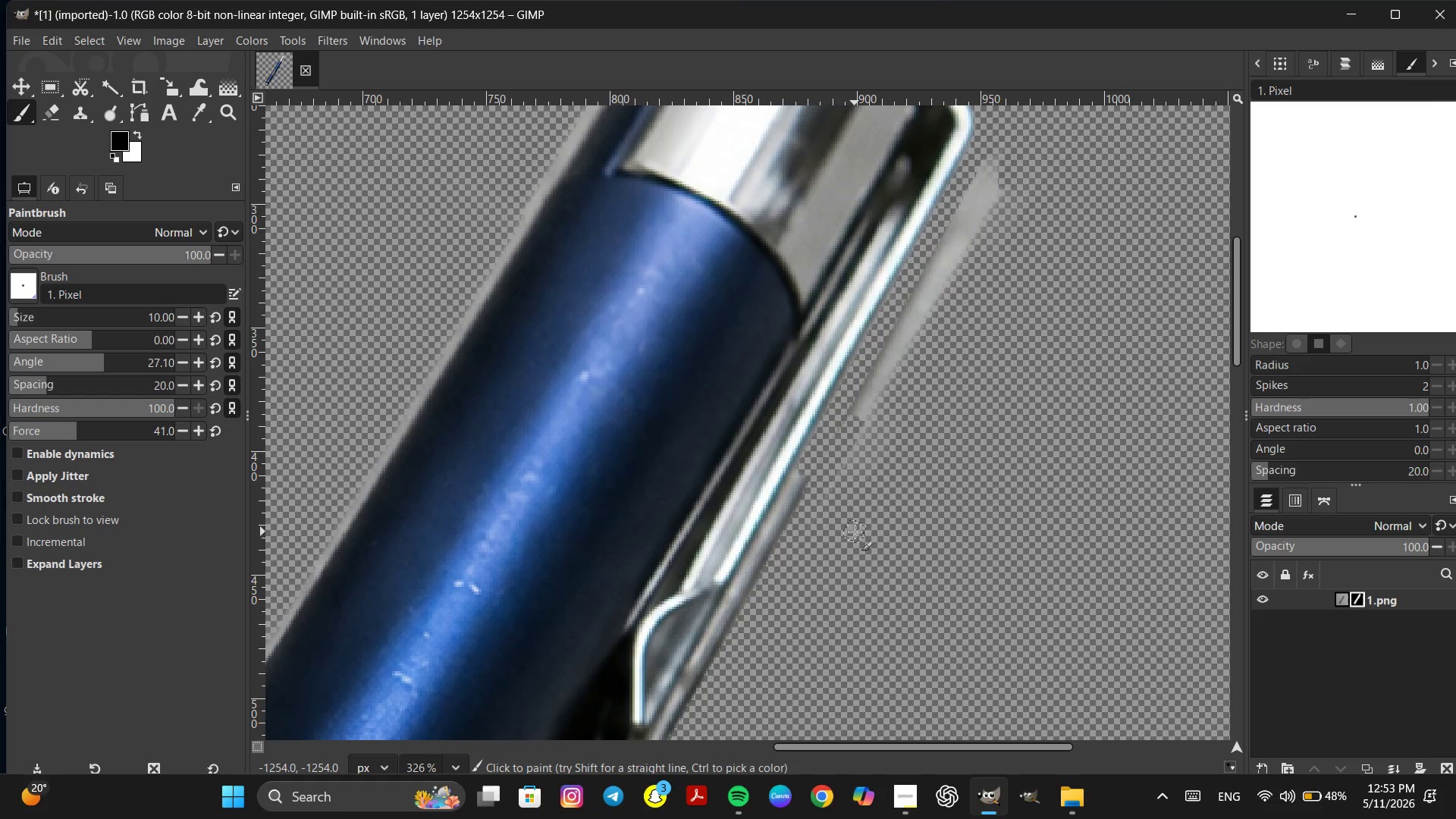 
key(Control+Z)
 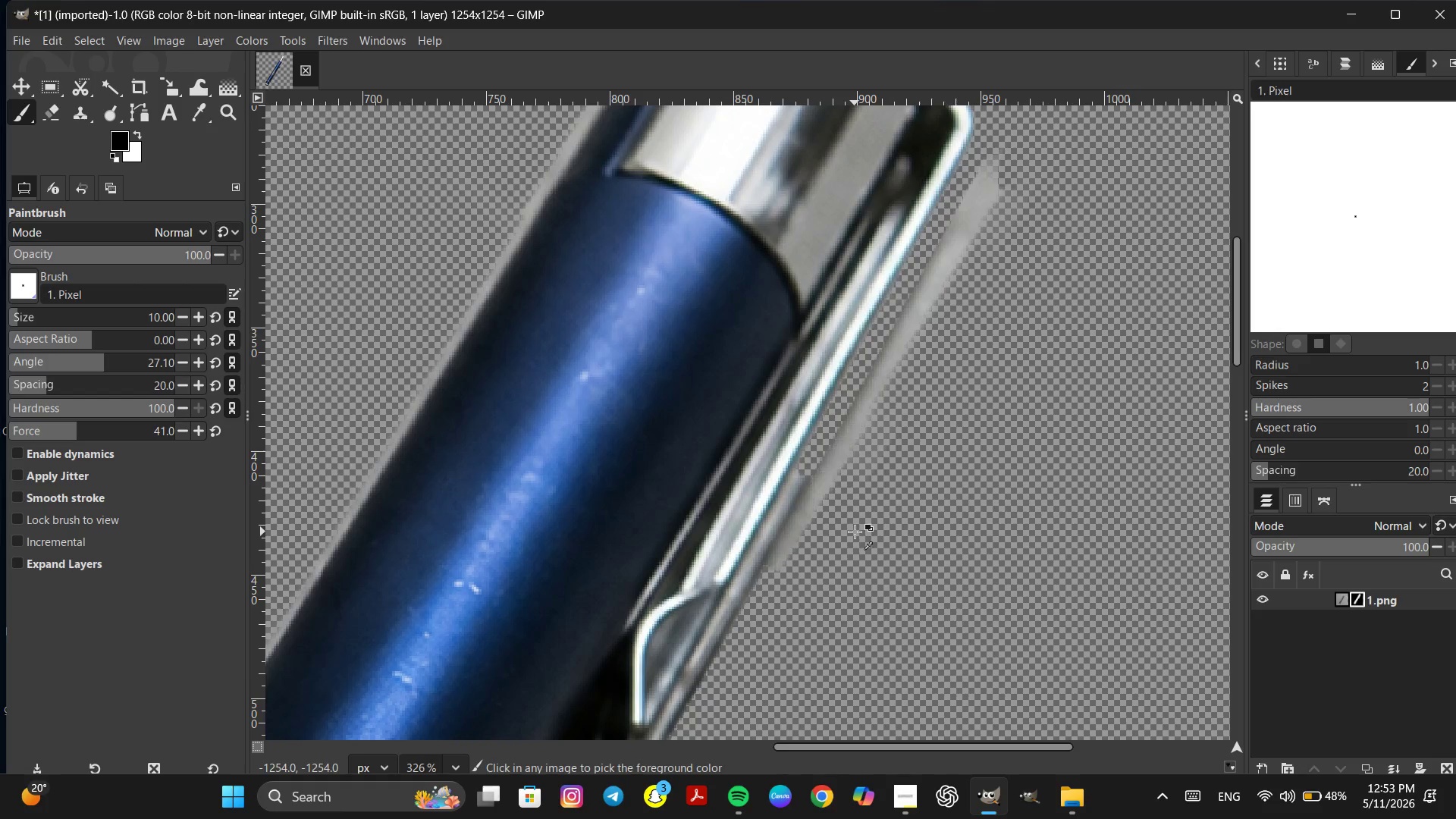 
hold_key(key=Z, duration=0.31)
 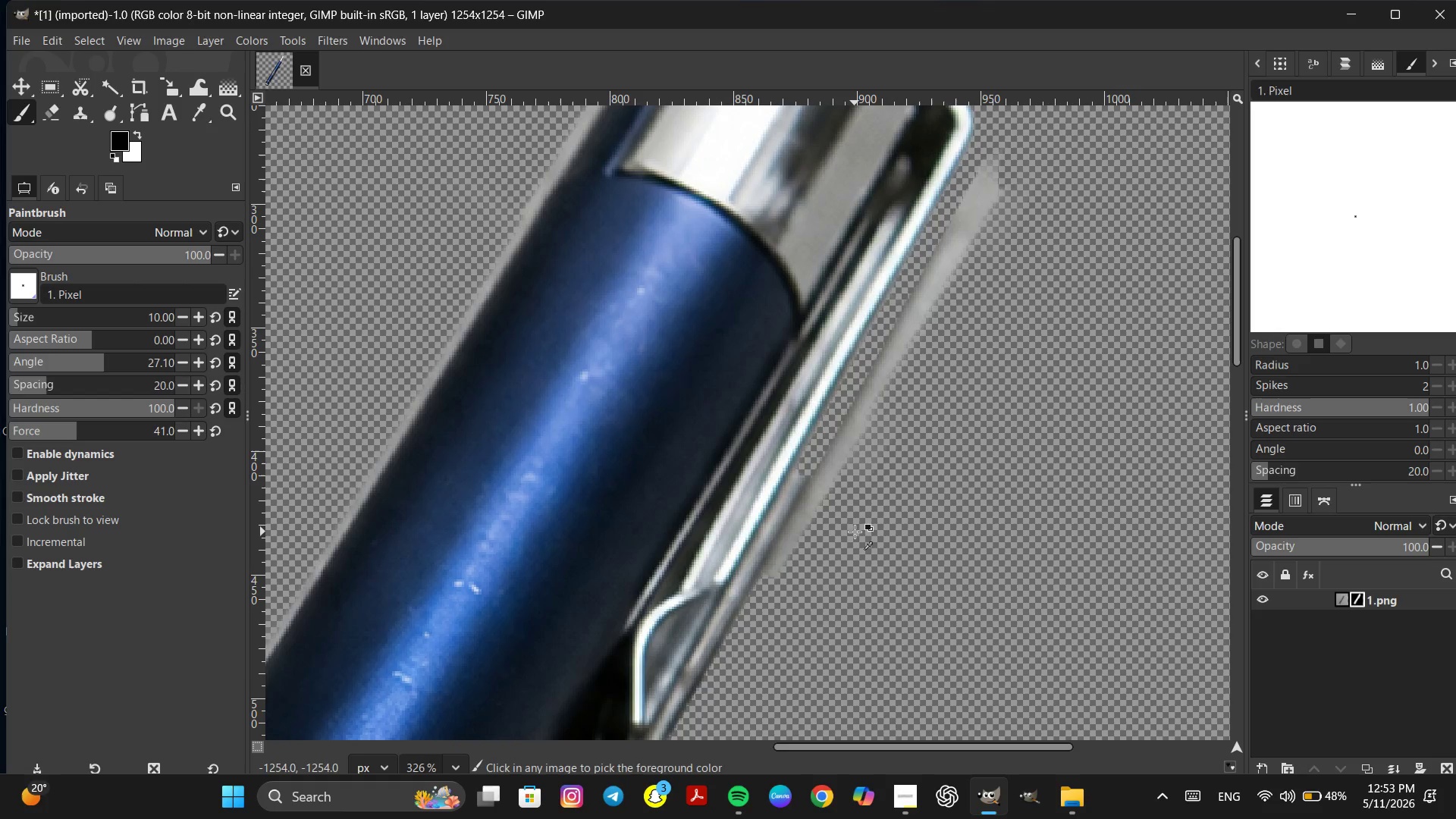 
key(Control+Z)
 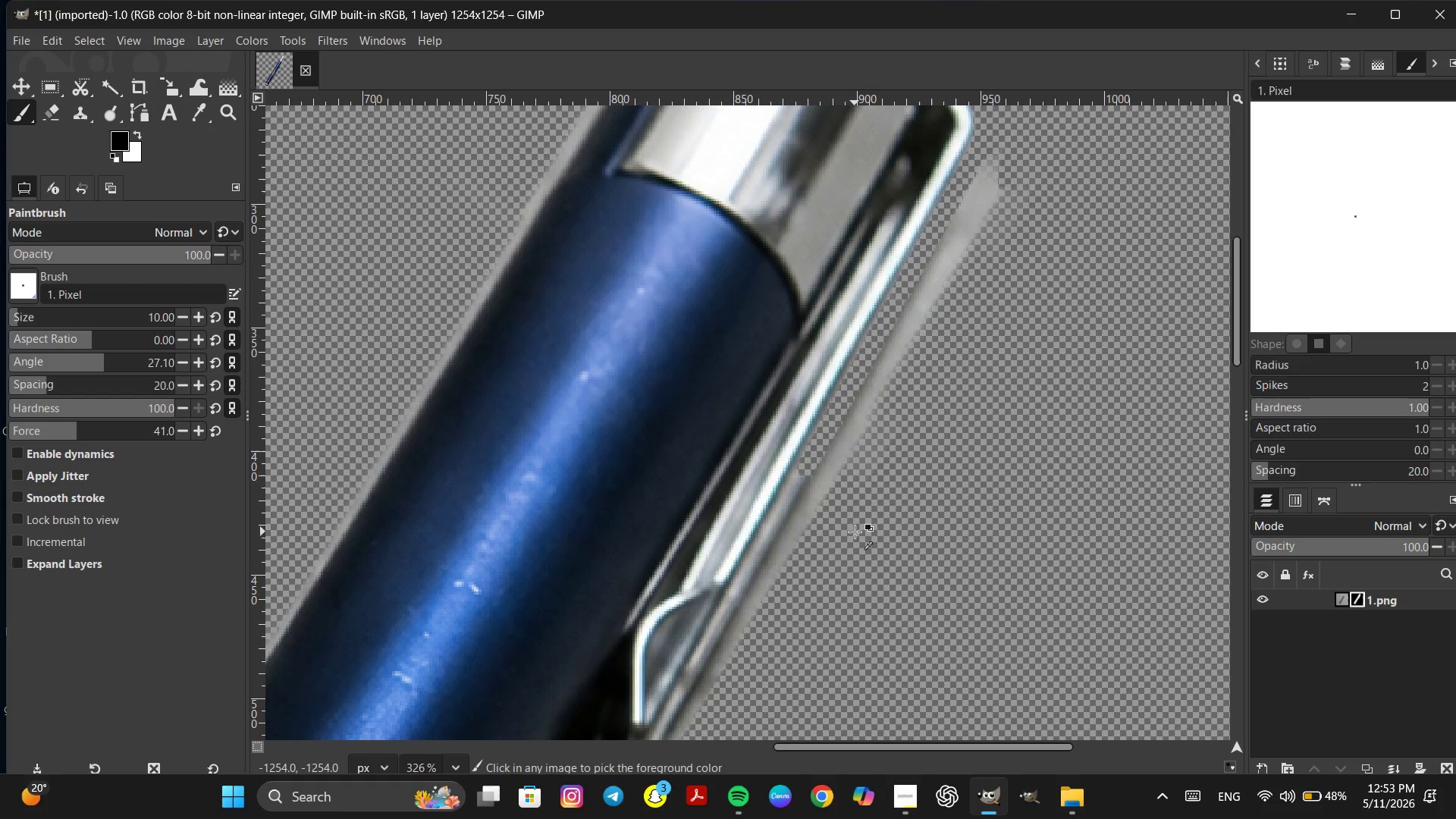 
key(Control+Z)
 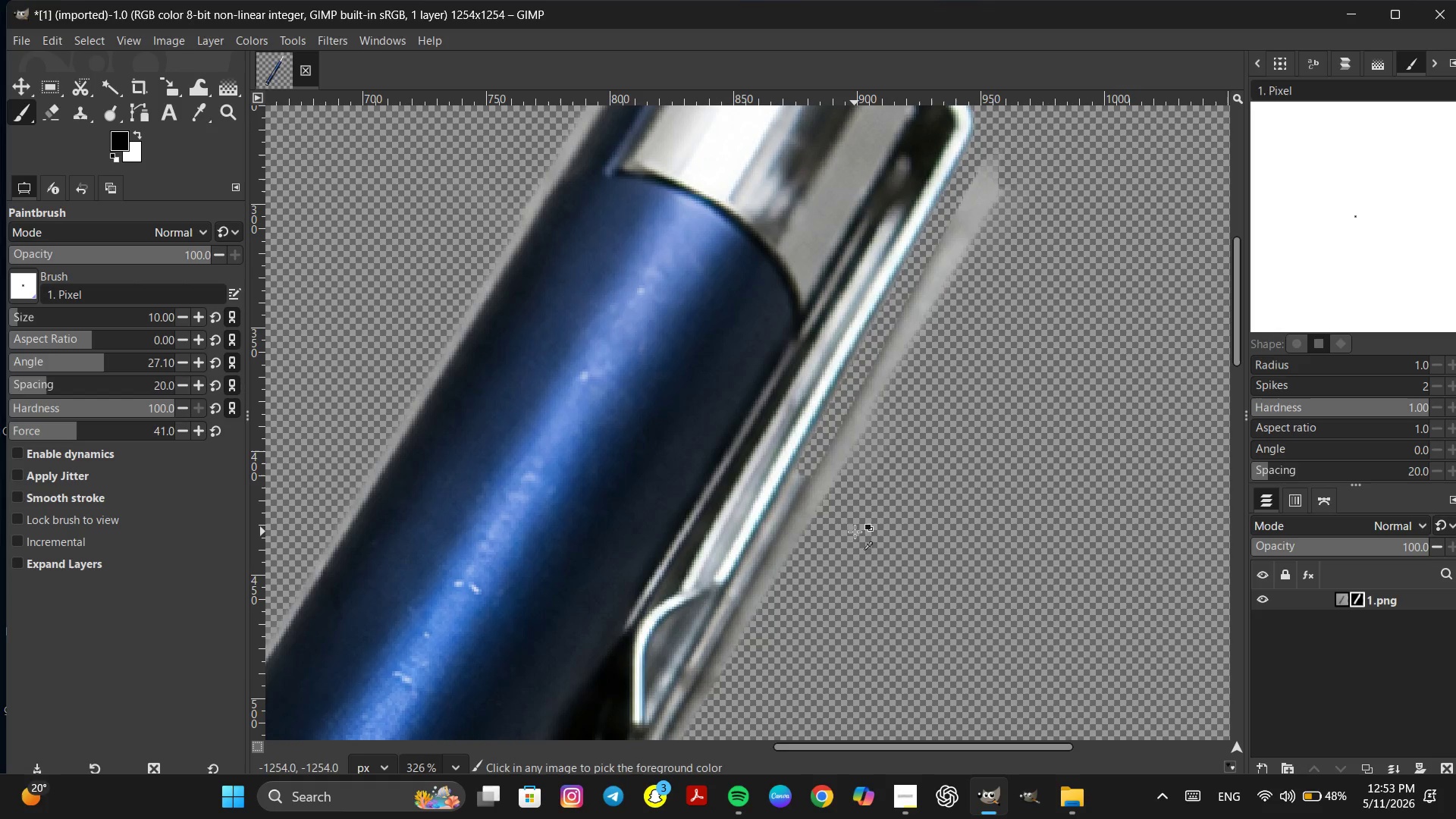 
key(Control+Z)
 